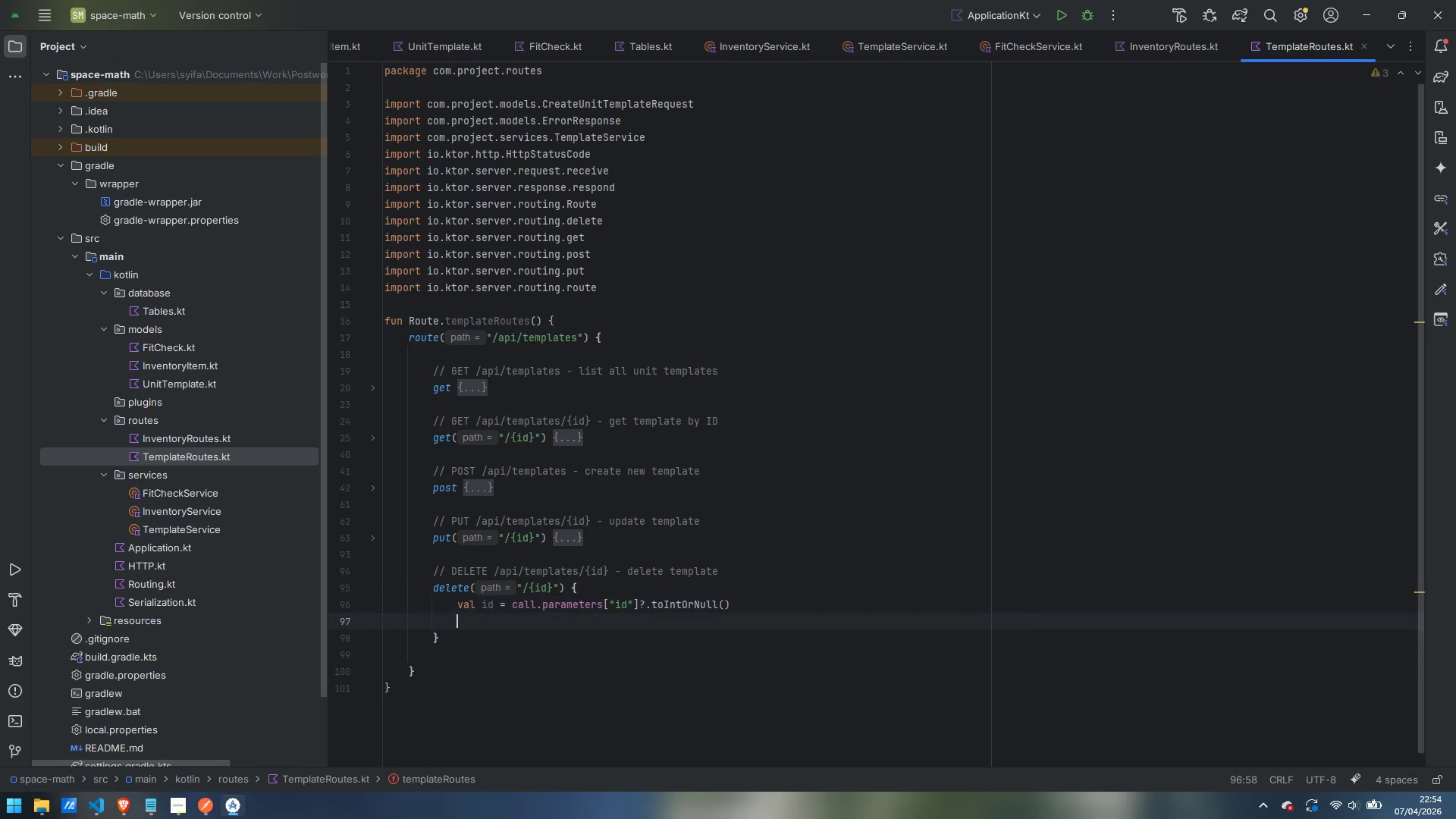 
key(Enter)
 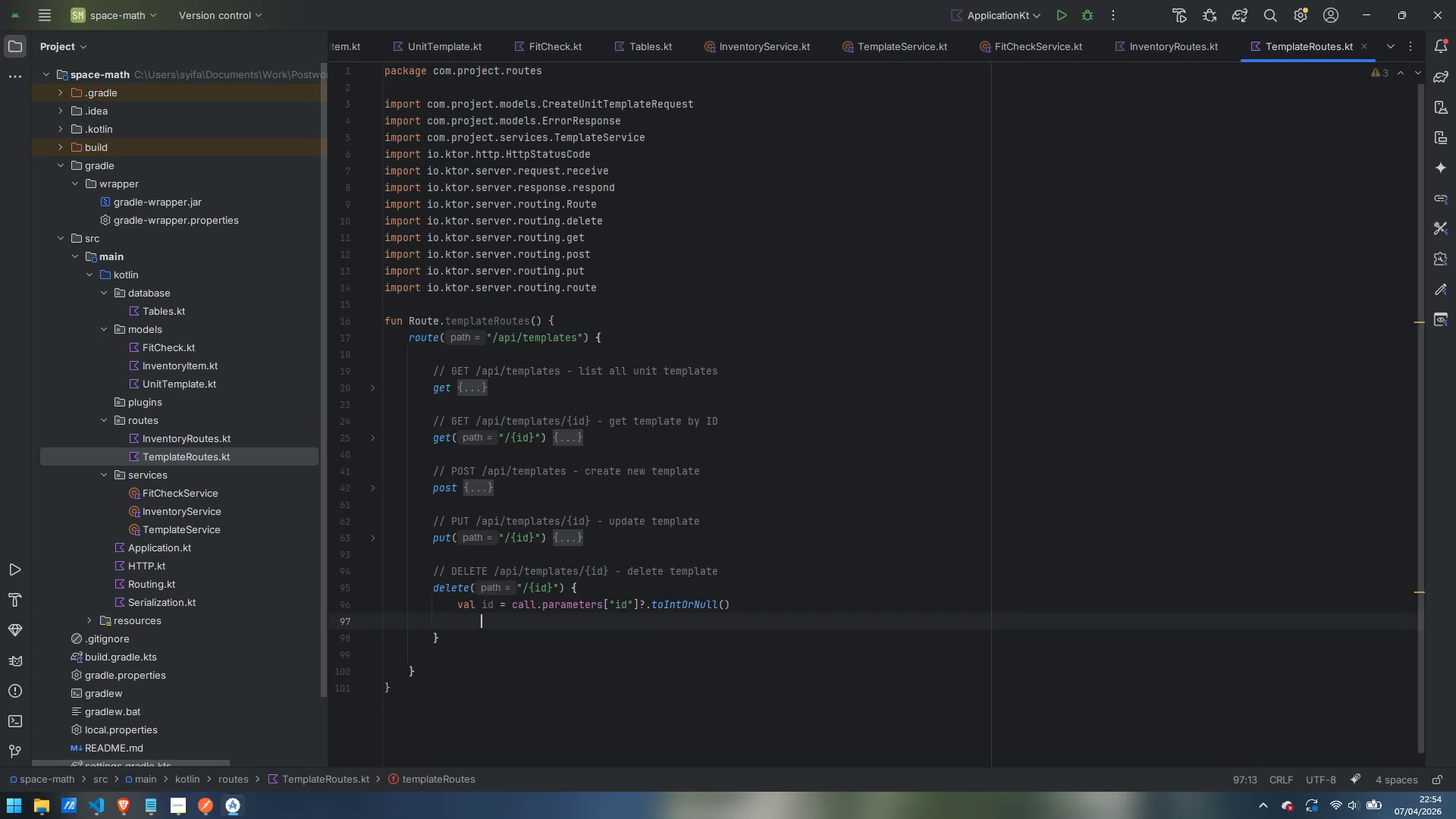 
key(Tab)
type(?: return@deltee)
key(Backspace)
key(Backspace)
key(Backspace)
type(ete call.respond()
 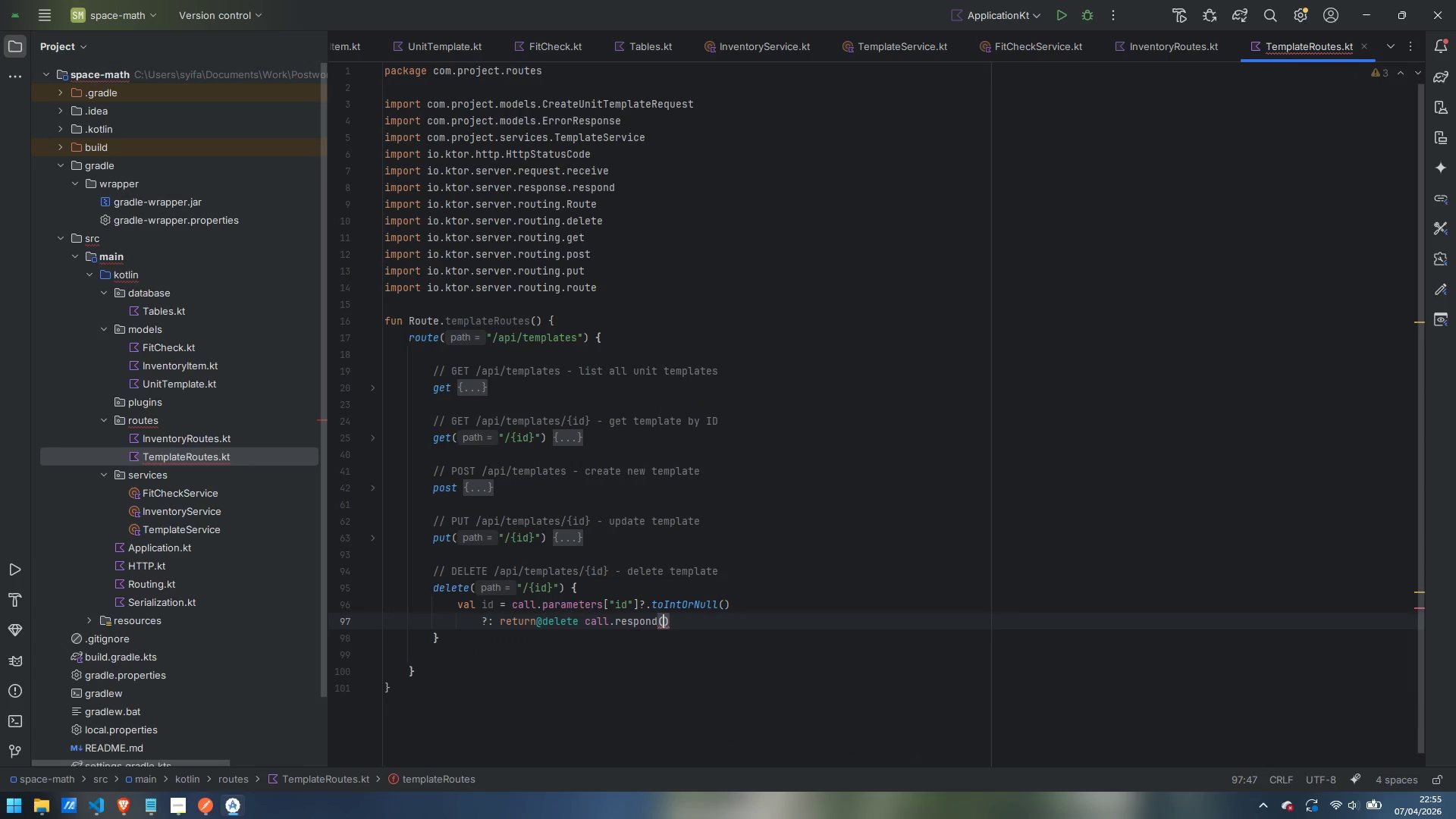 
key(Enter)
 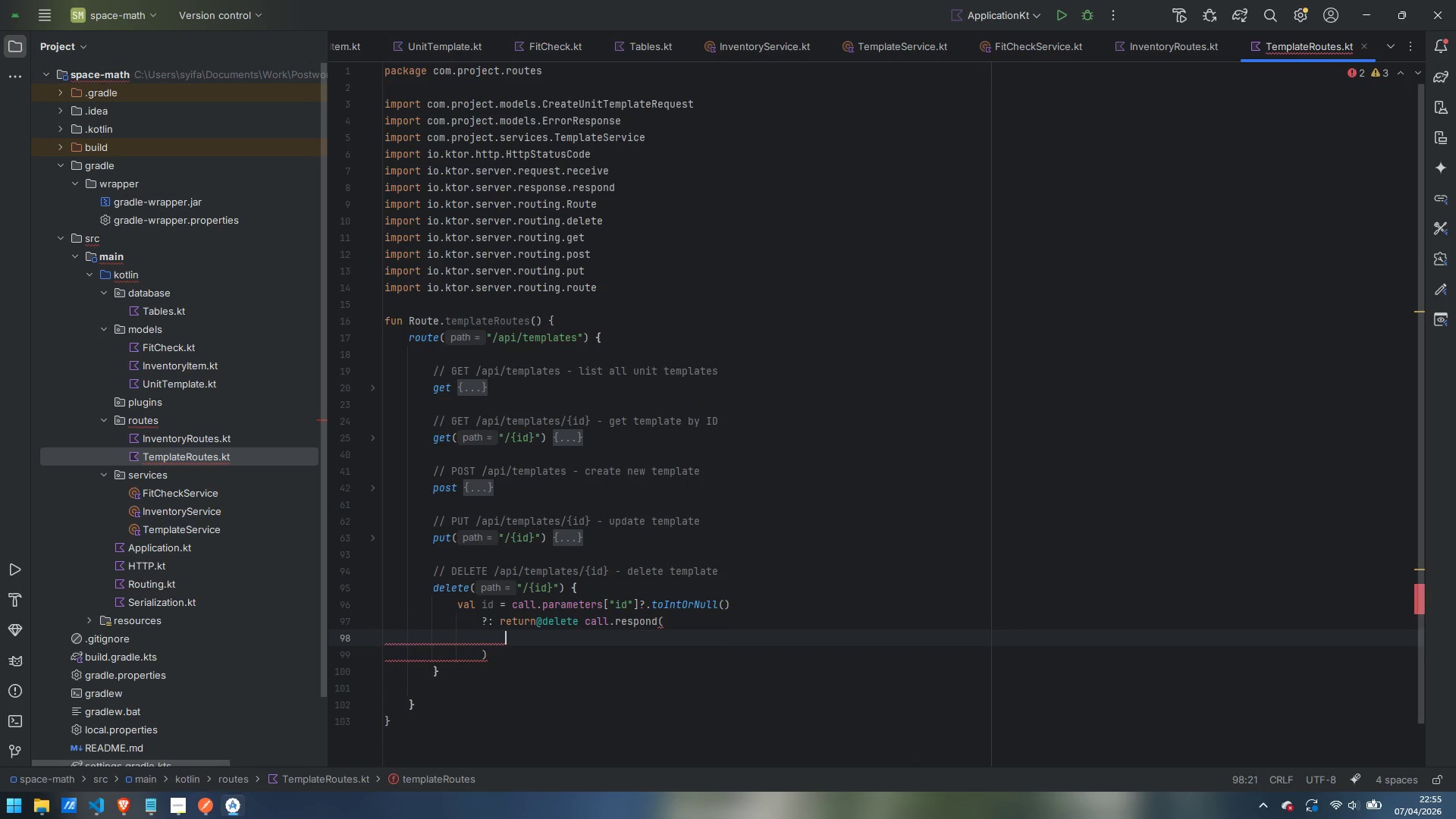 
type(HttpSttaus)
key(Backspace)
key(Backspace)
key(Backspace)
key(Backspace)
type(atusCode.BadRequest,)
 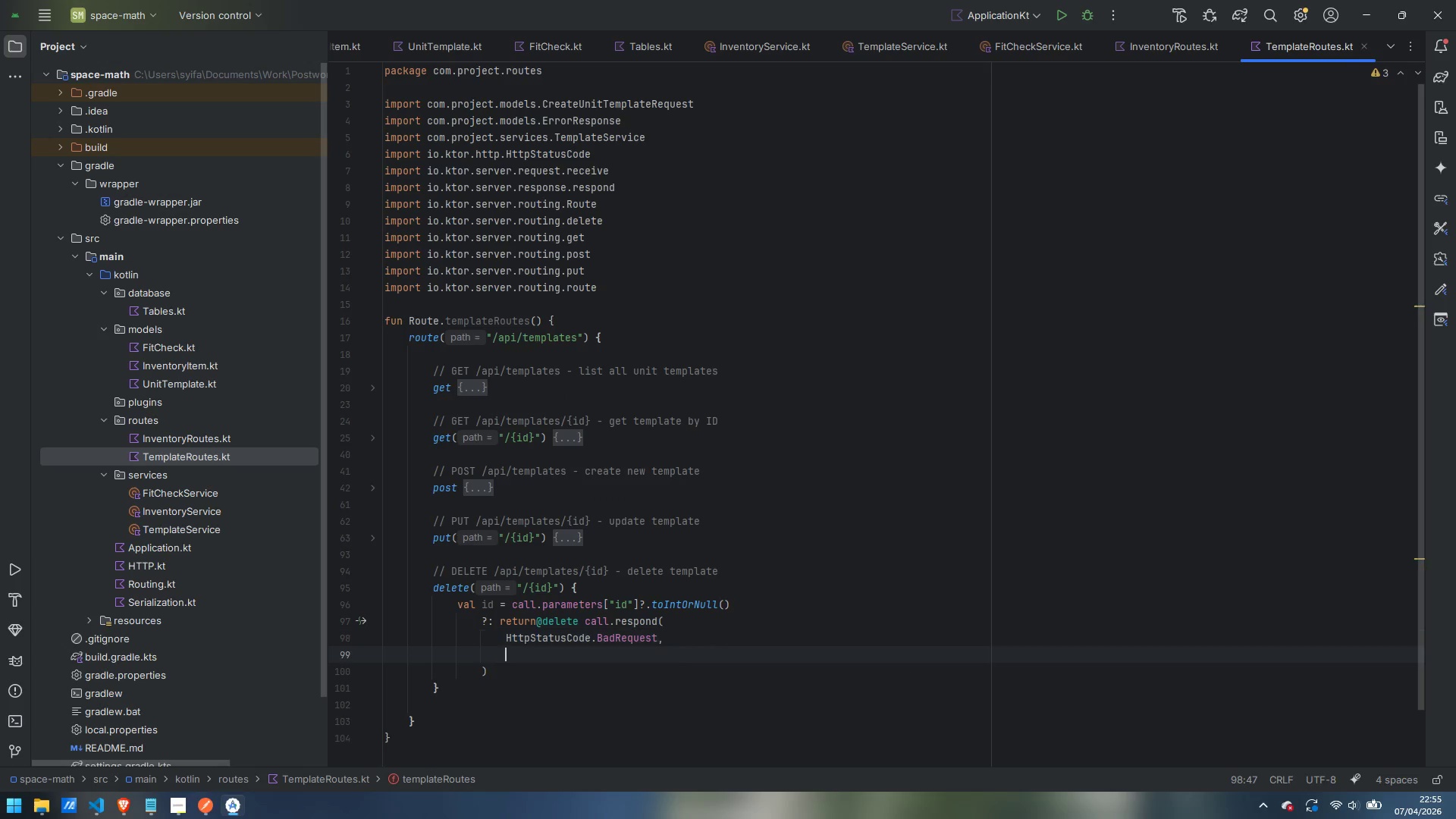 
key(Enter)
 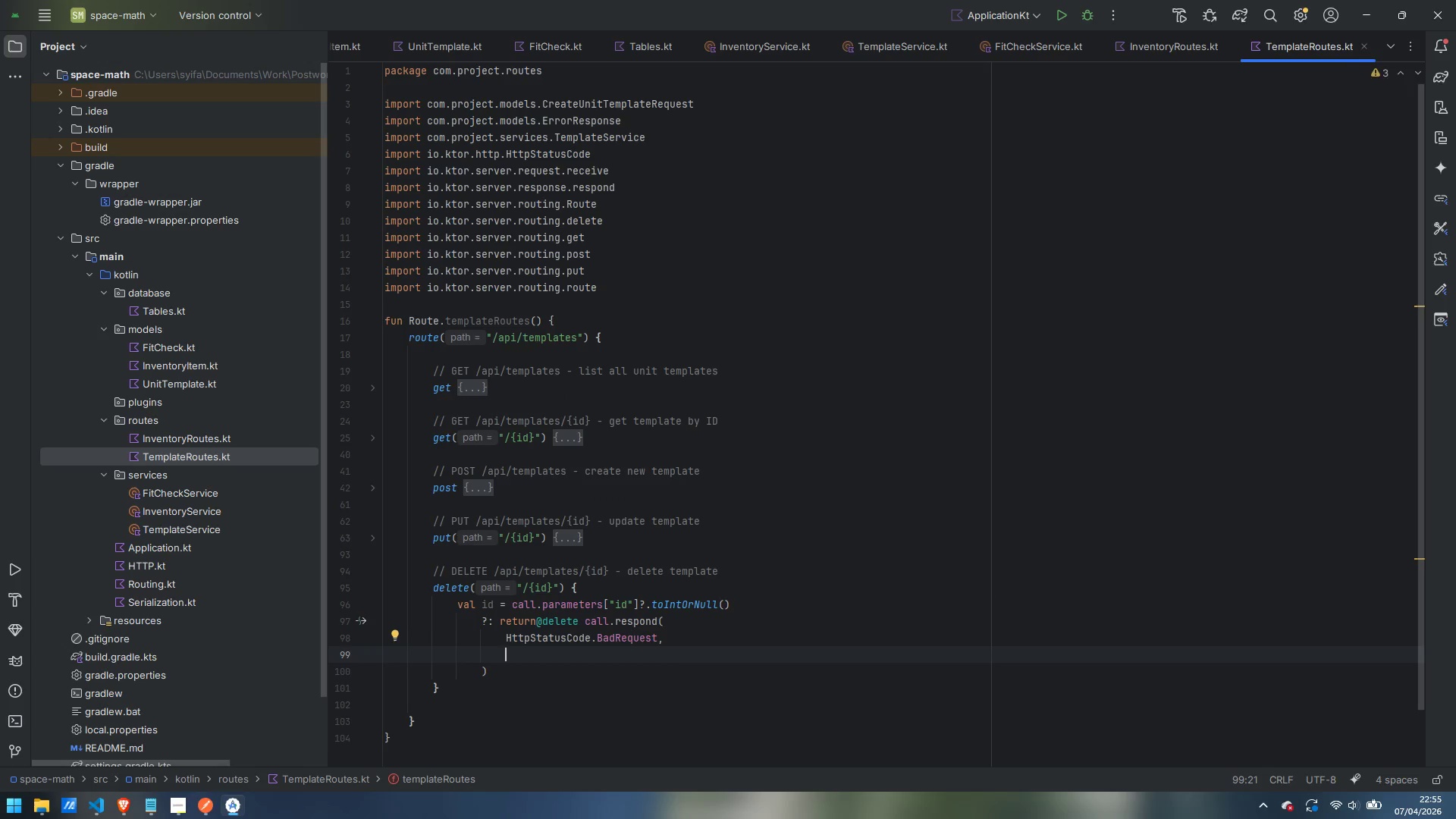 
type(ErrorResponse(400, "BadReu)
key(Backspace)
key(Backspace)
key(Backspace)
type( Request)
 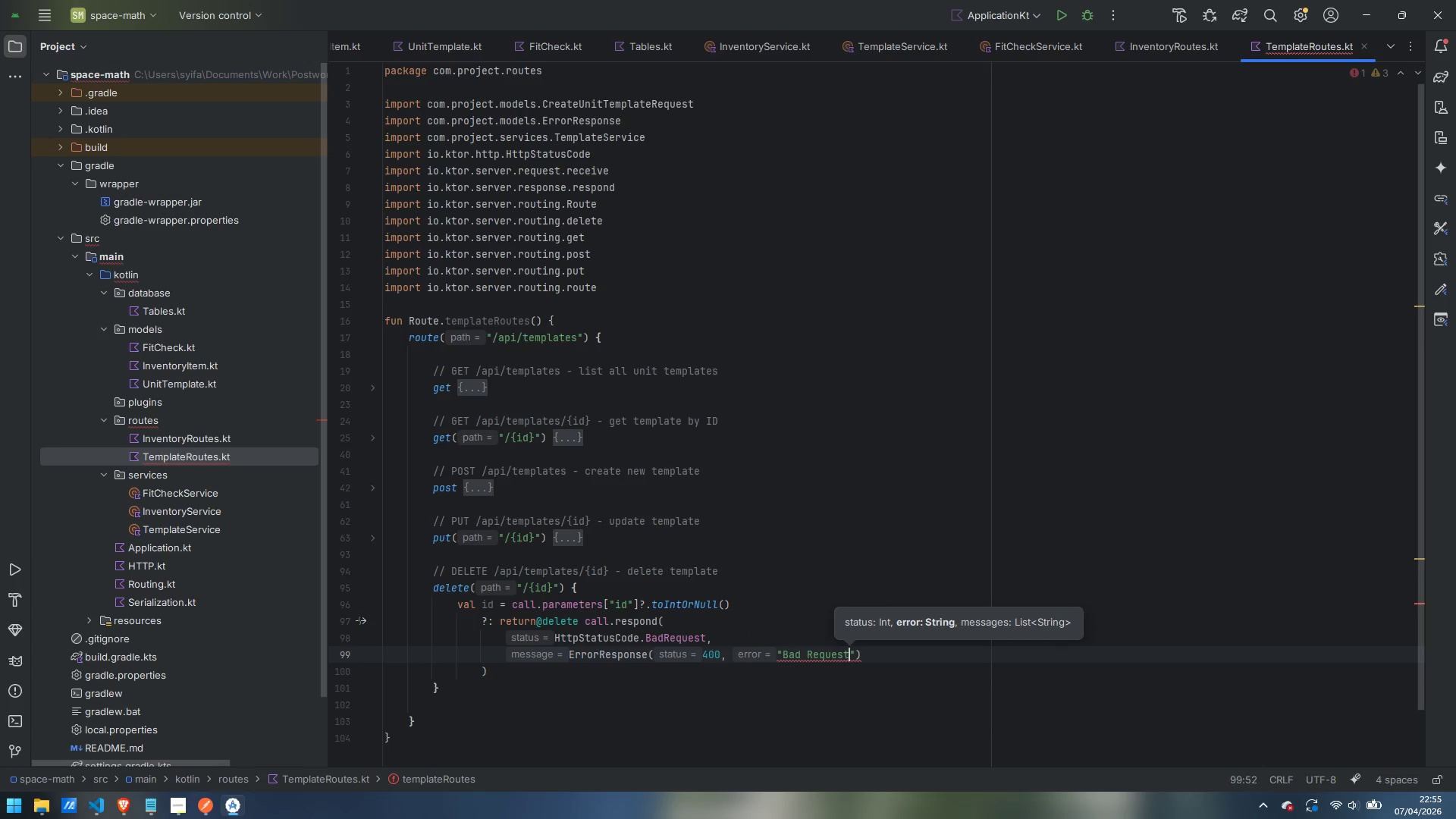 
key(ArrowRight)
 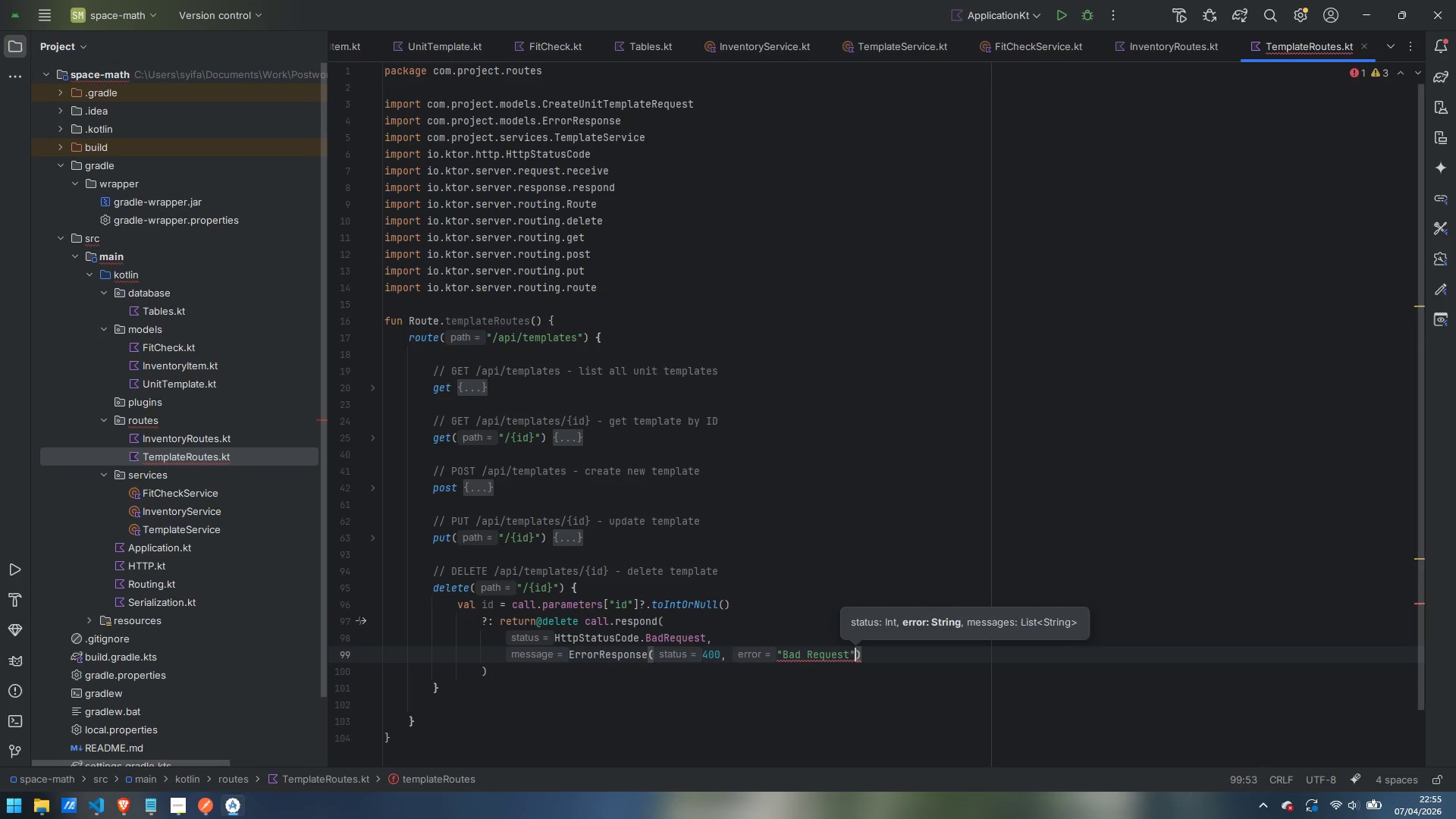 
key(Comma)
 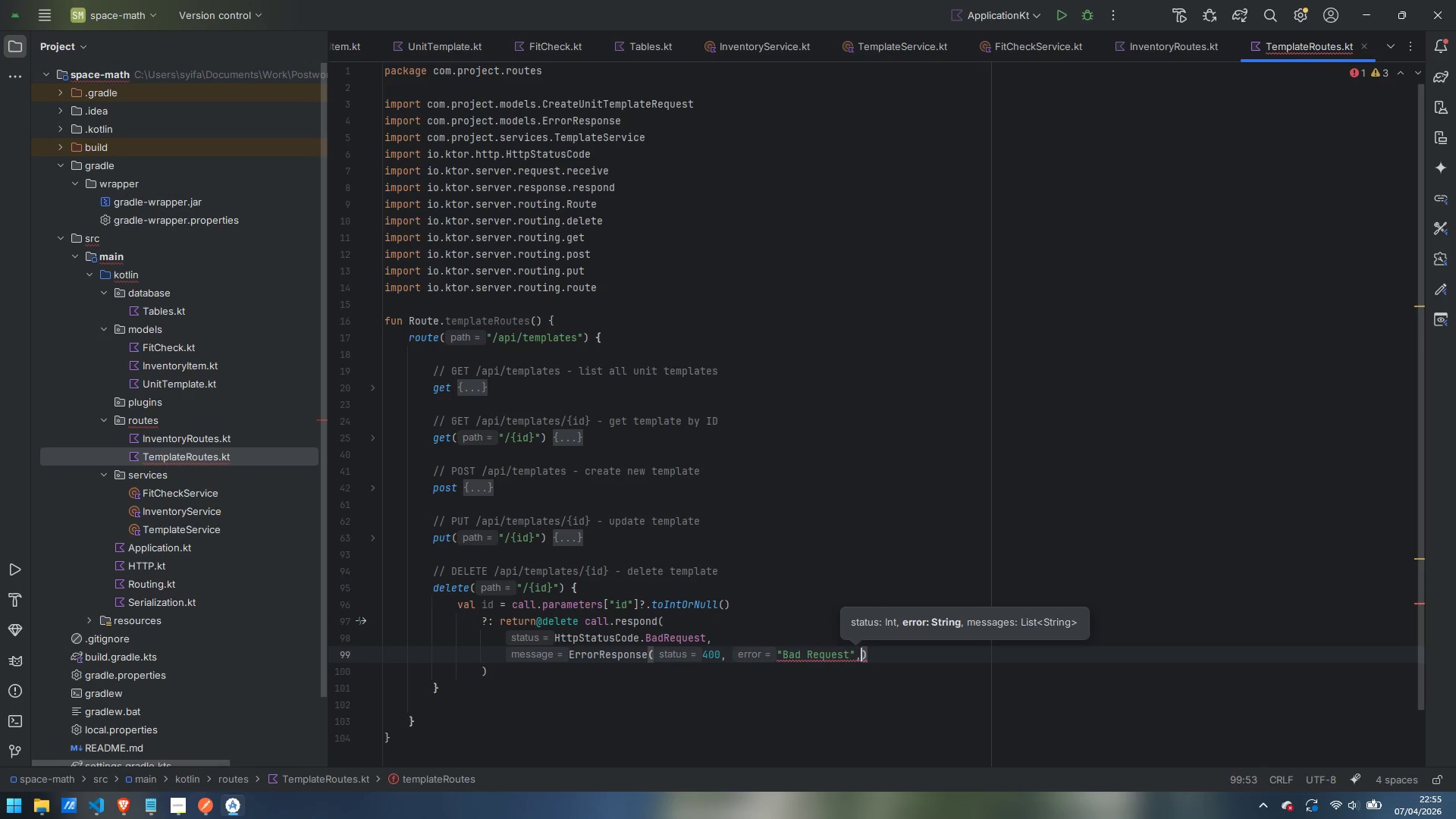 
key(Space)
 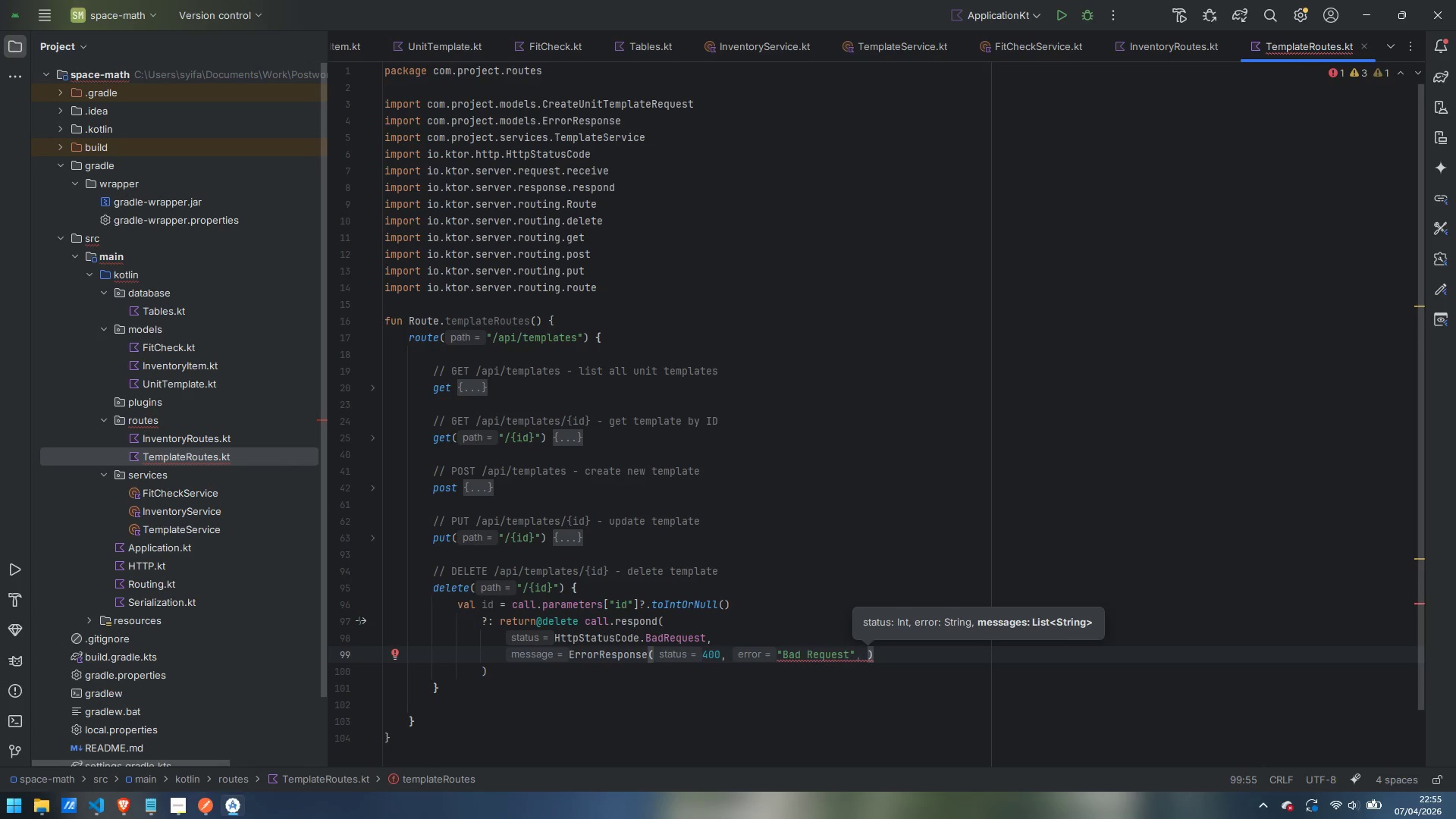 
hold_key(key=ShiftLeft, duration=0.62)
 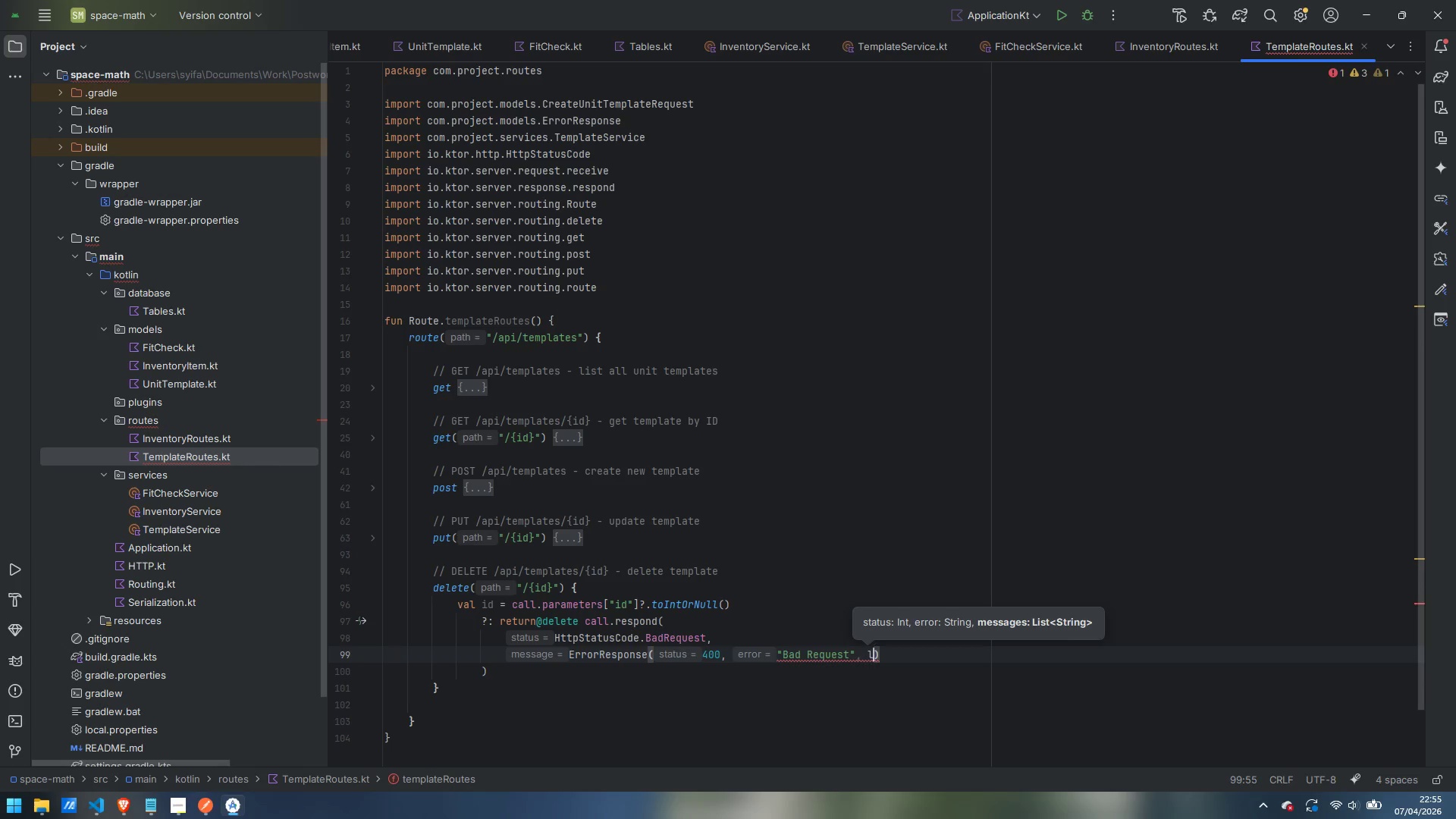 
type(listOf("Invalid Id )
key(Backspace)
key(Backspace)
type(D format. Must be a positive integer)
 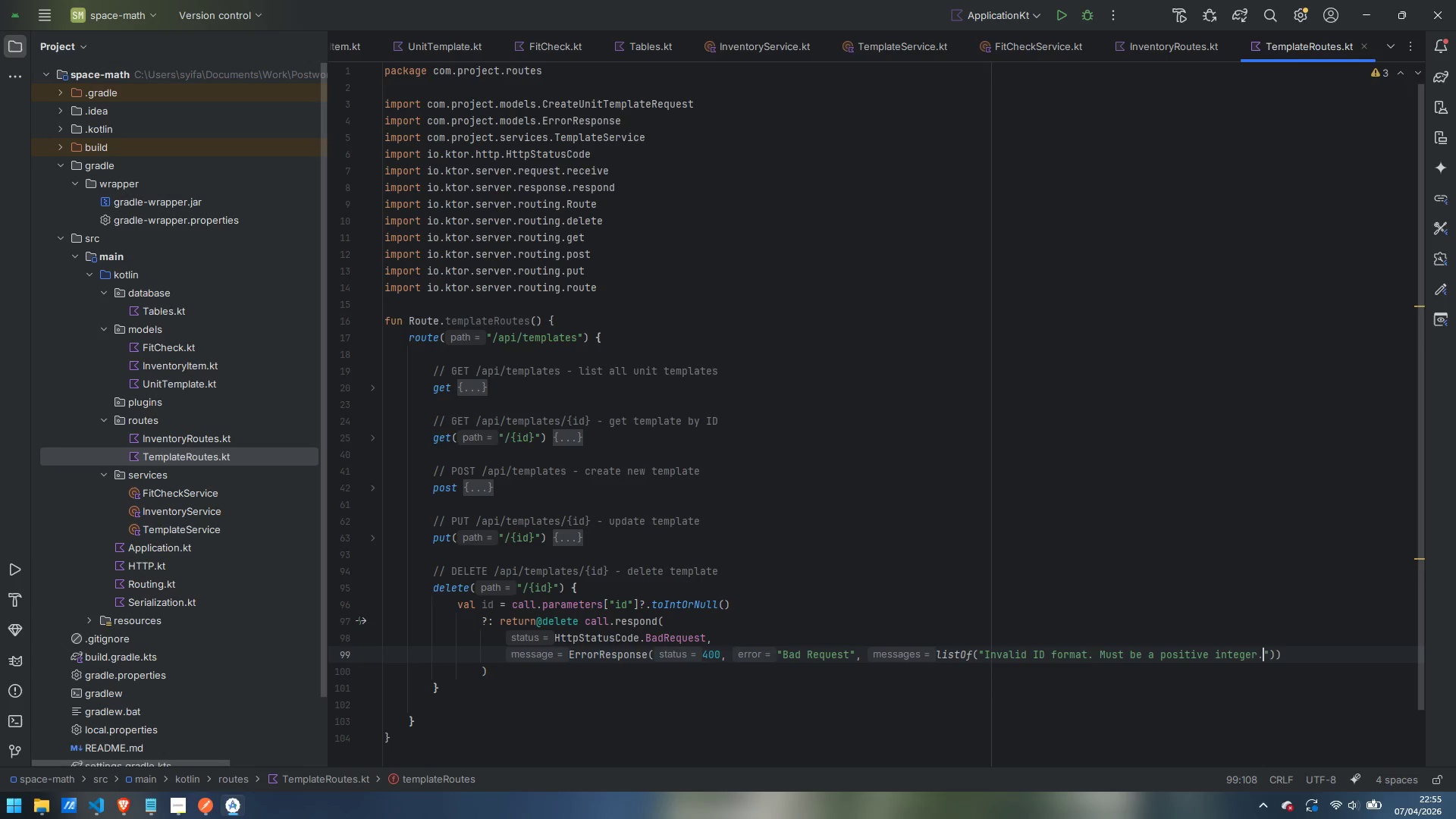 
 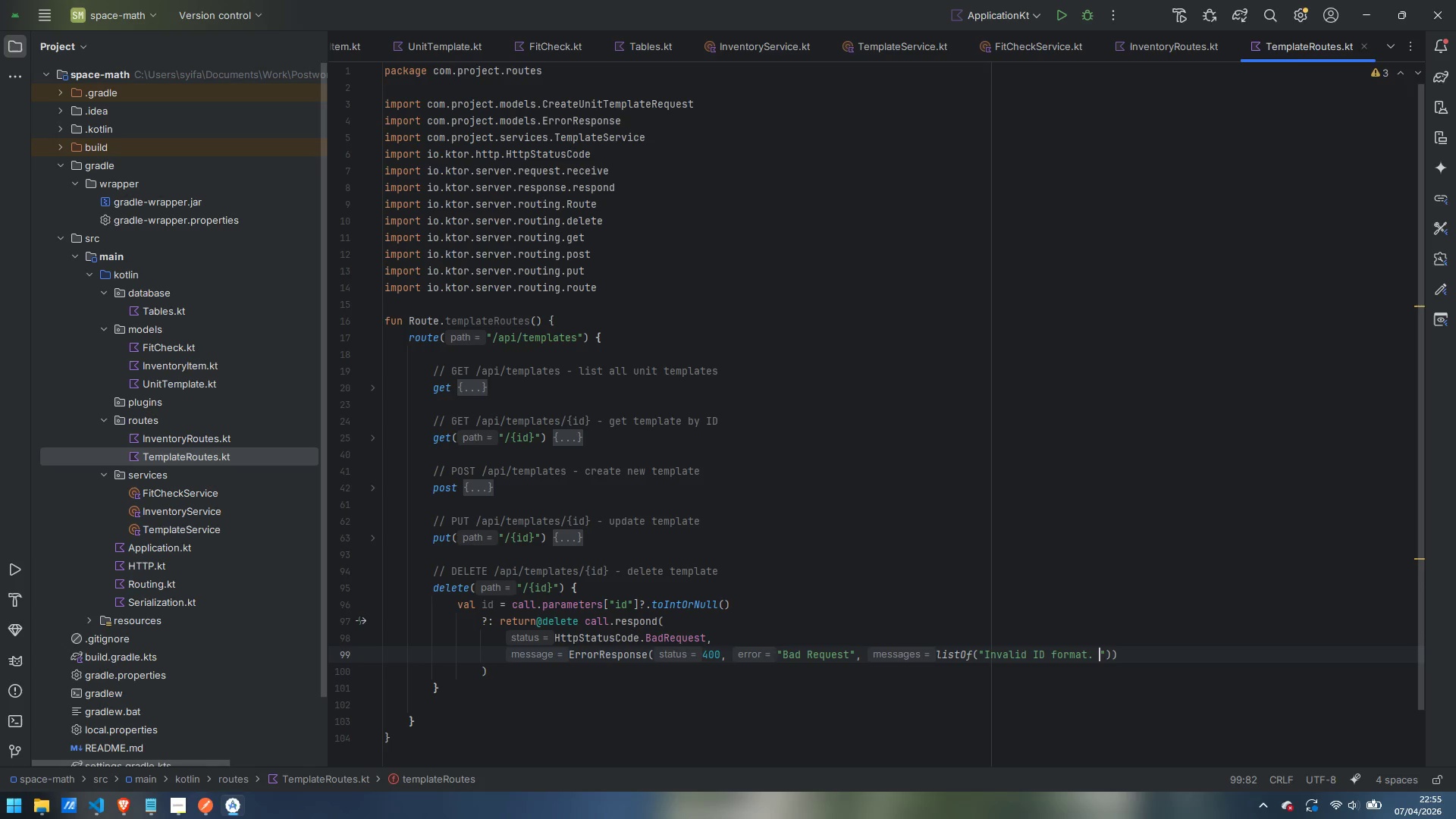 
hold_key(key=Period, duration=12.69)
 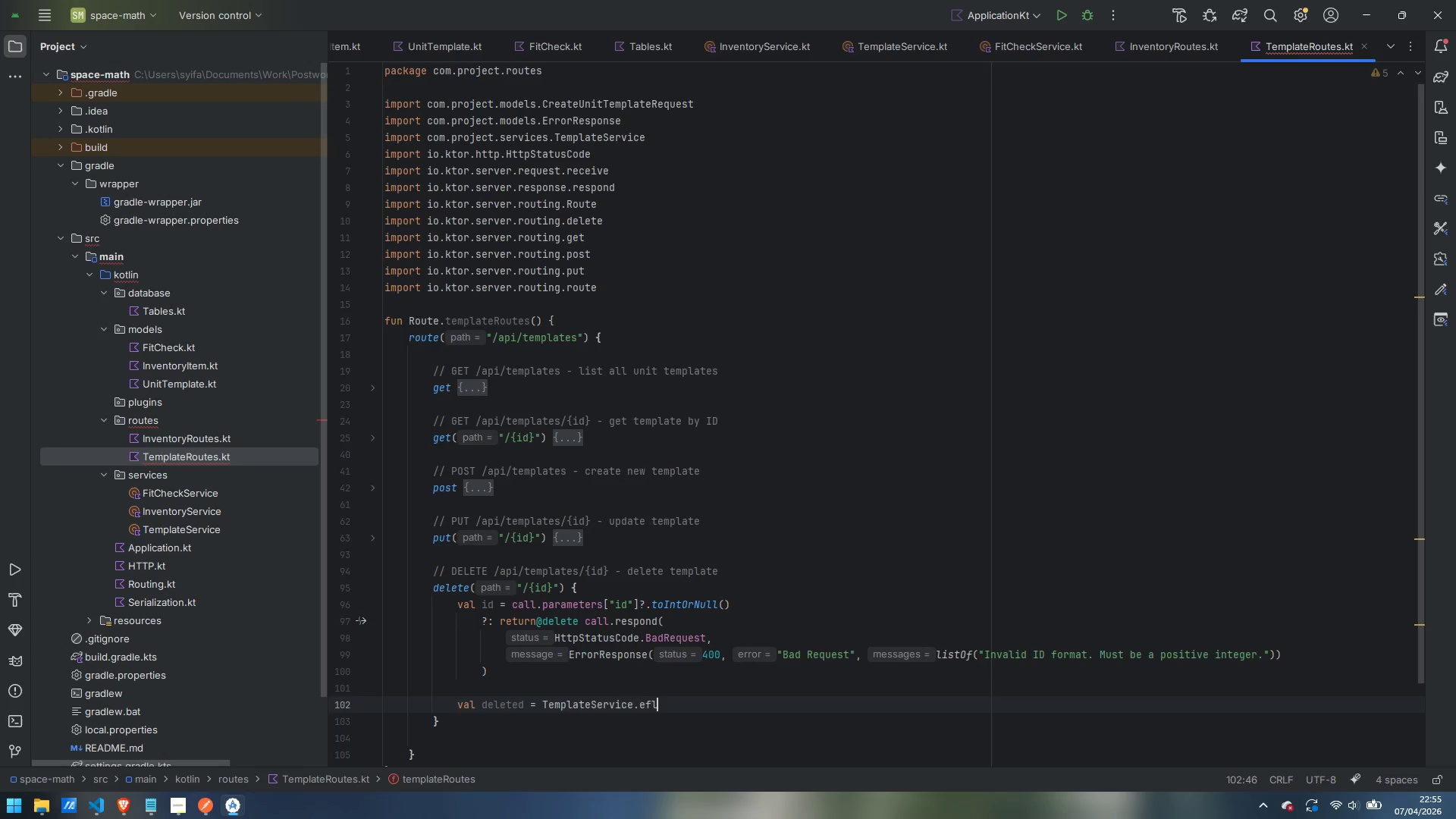 
key(ArrowRight)
 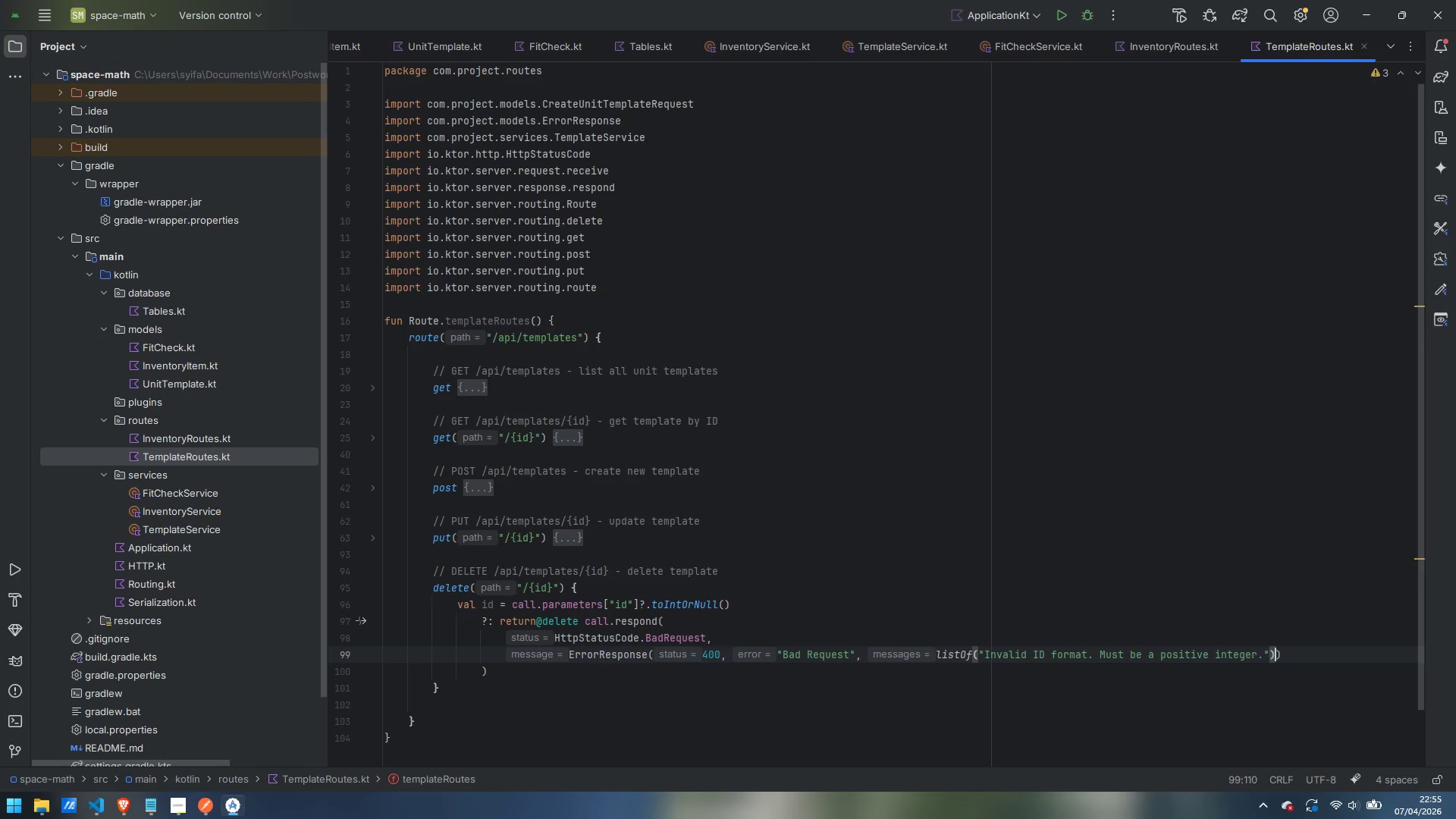 
key(ArrowRight)
 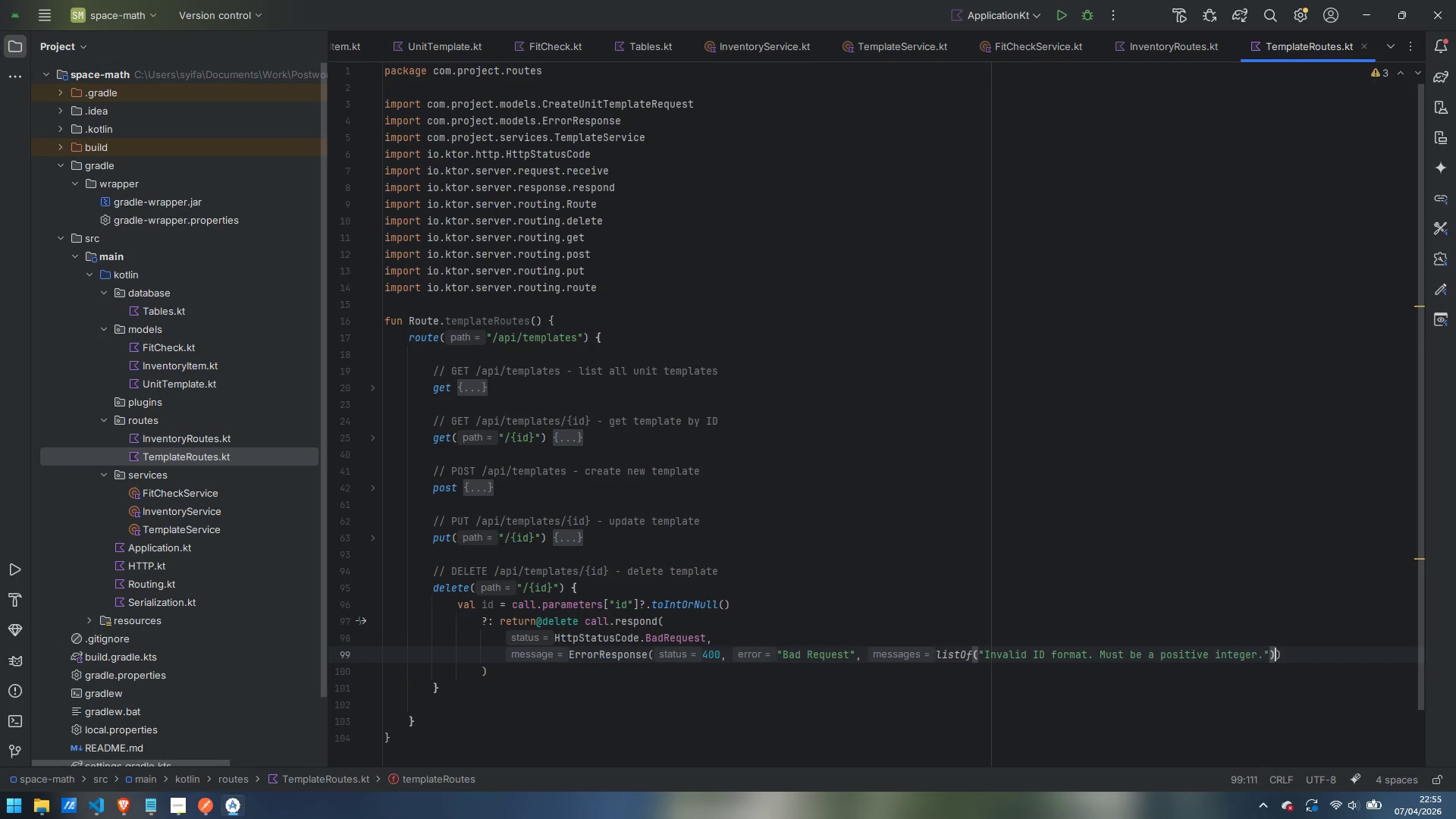 
key(ArrowDown)
 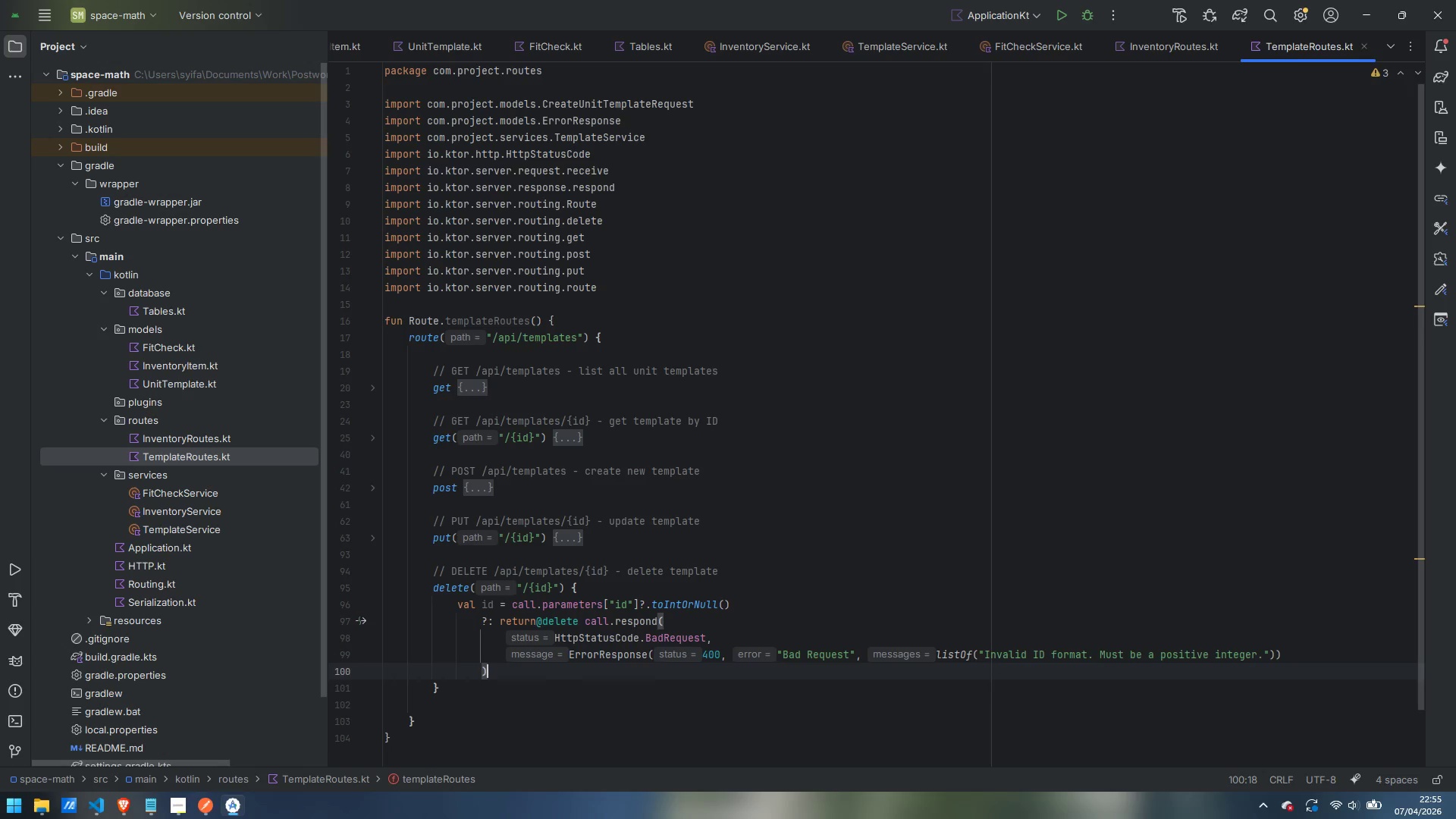 
key(Enter)
 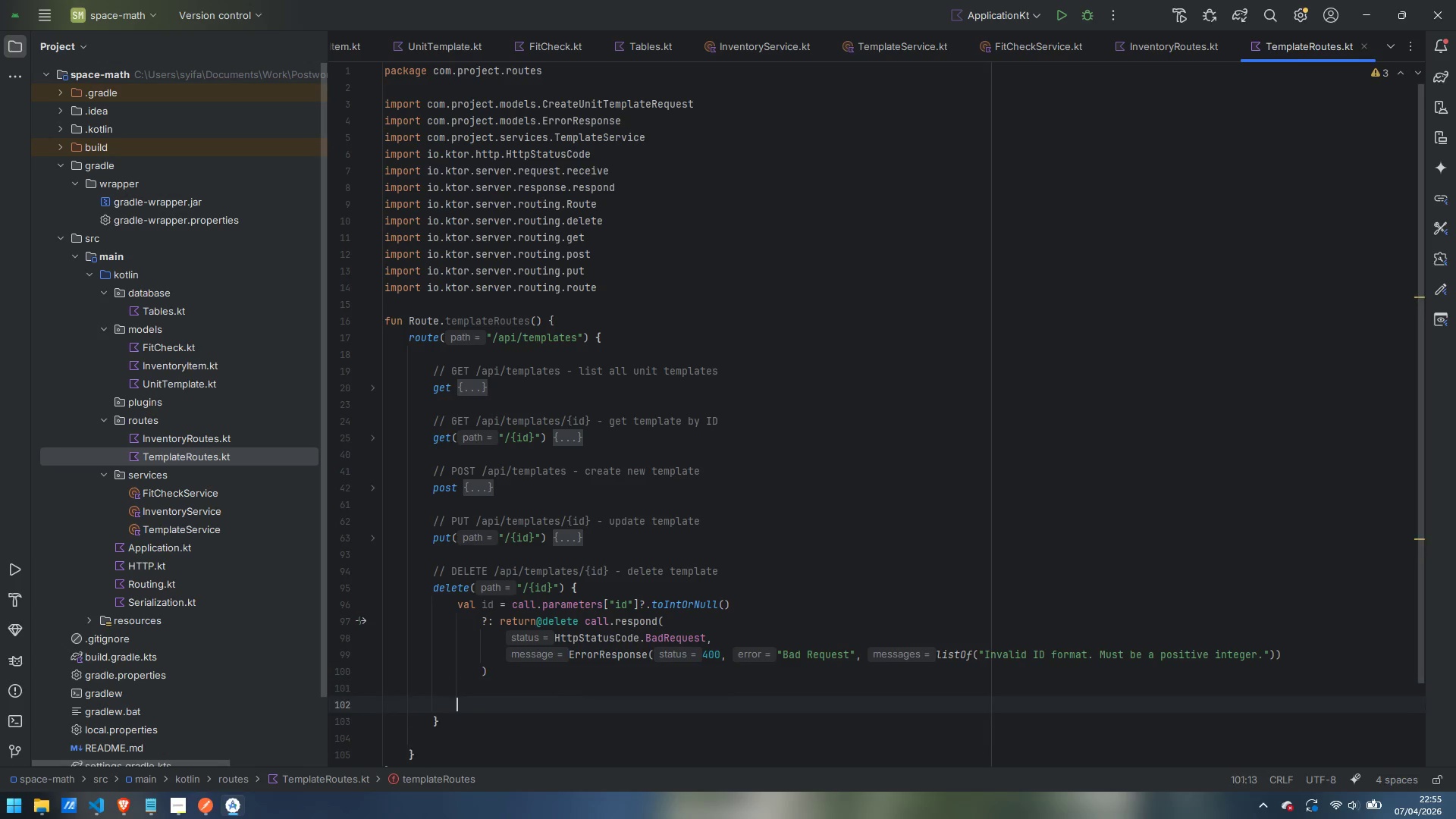 
key(Enter)
 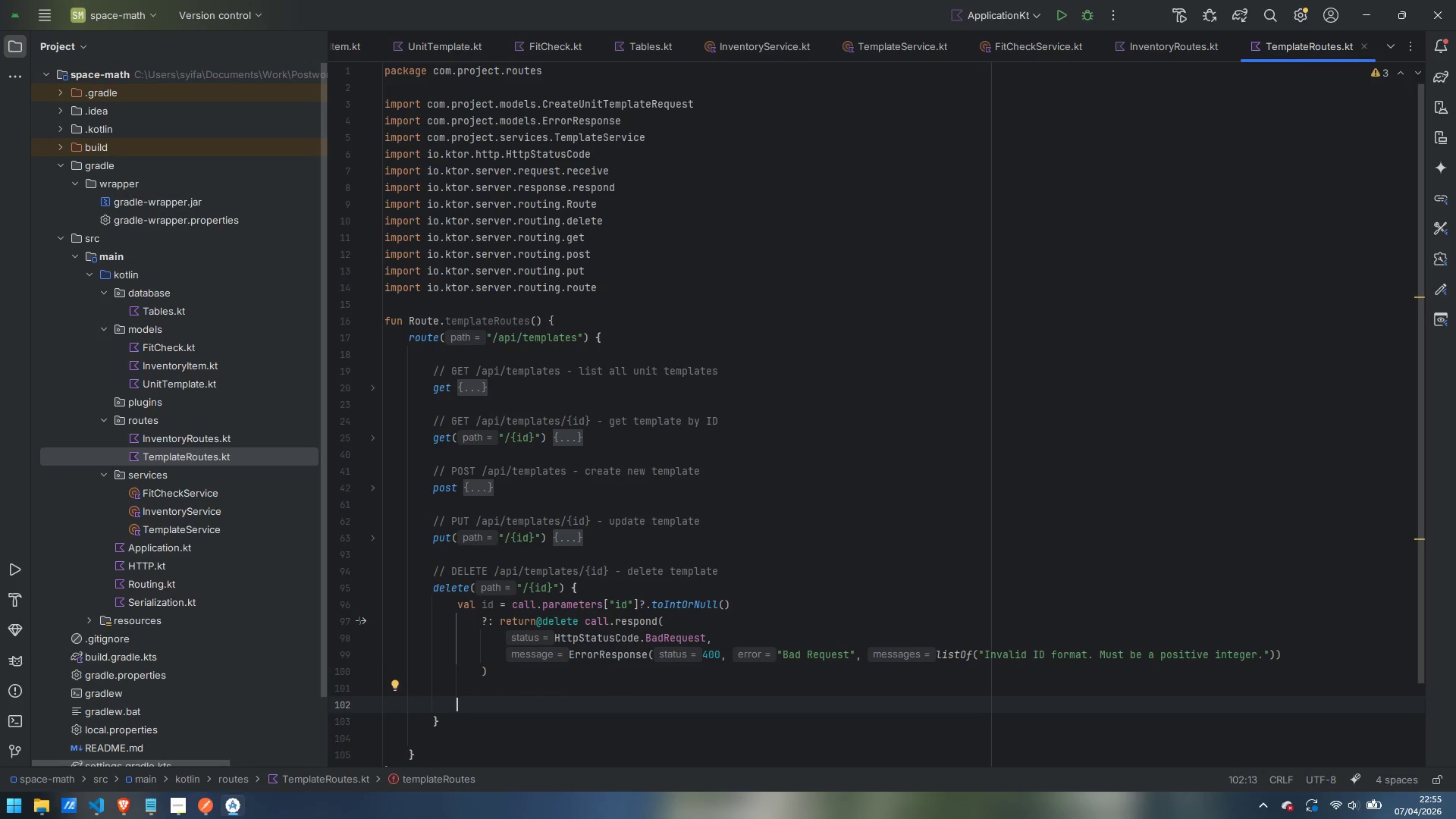 
type(vval deleted = Template)
 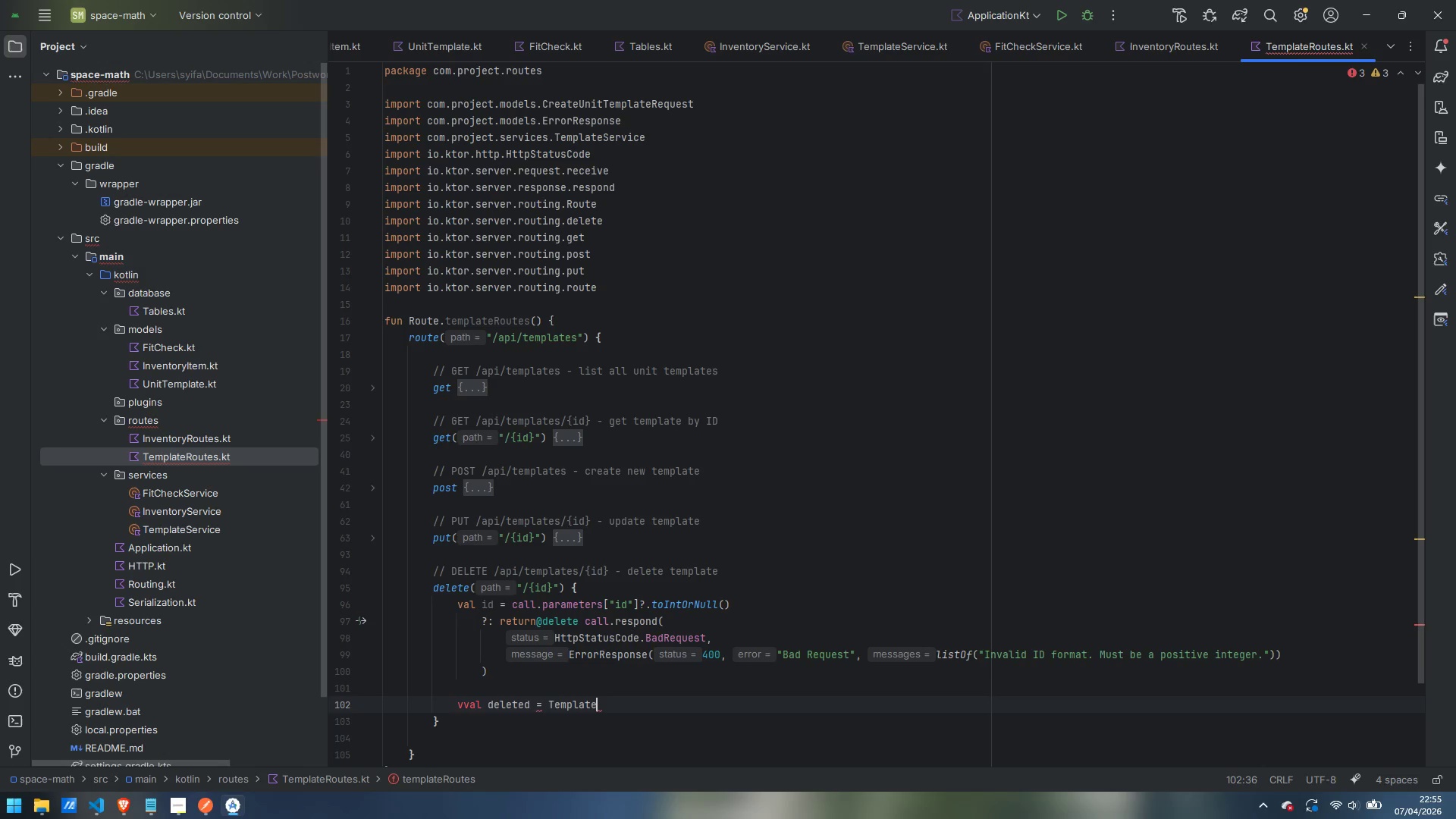 
key(Control+ArrowLeft)
 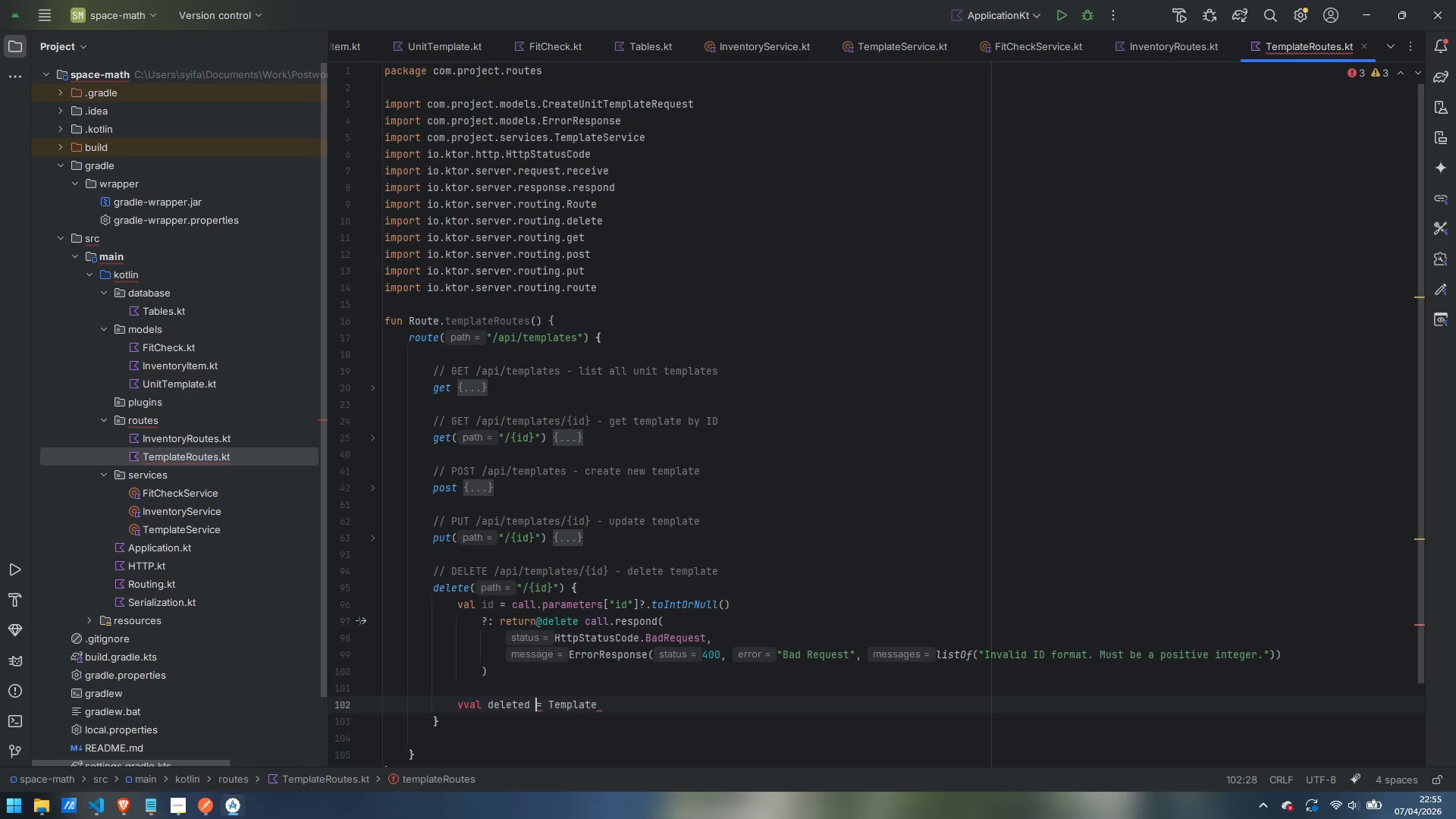 
key(Control+ArrowLeft)
 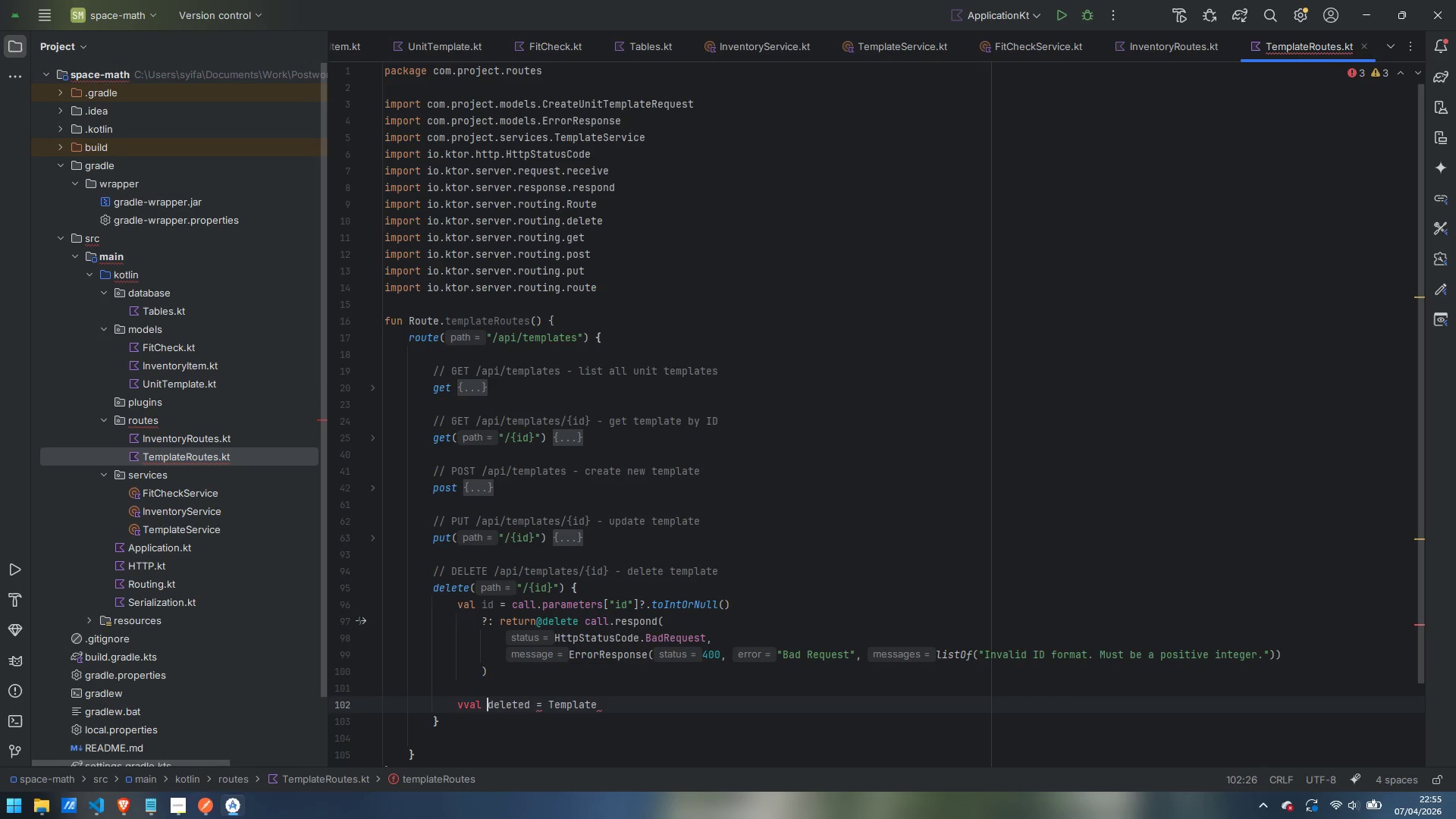 
key(Control+ArrowLeft)
 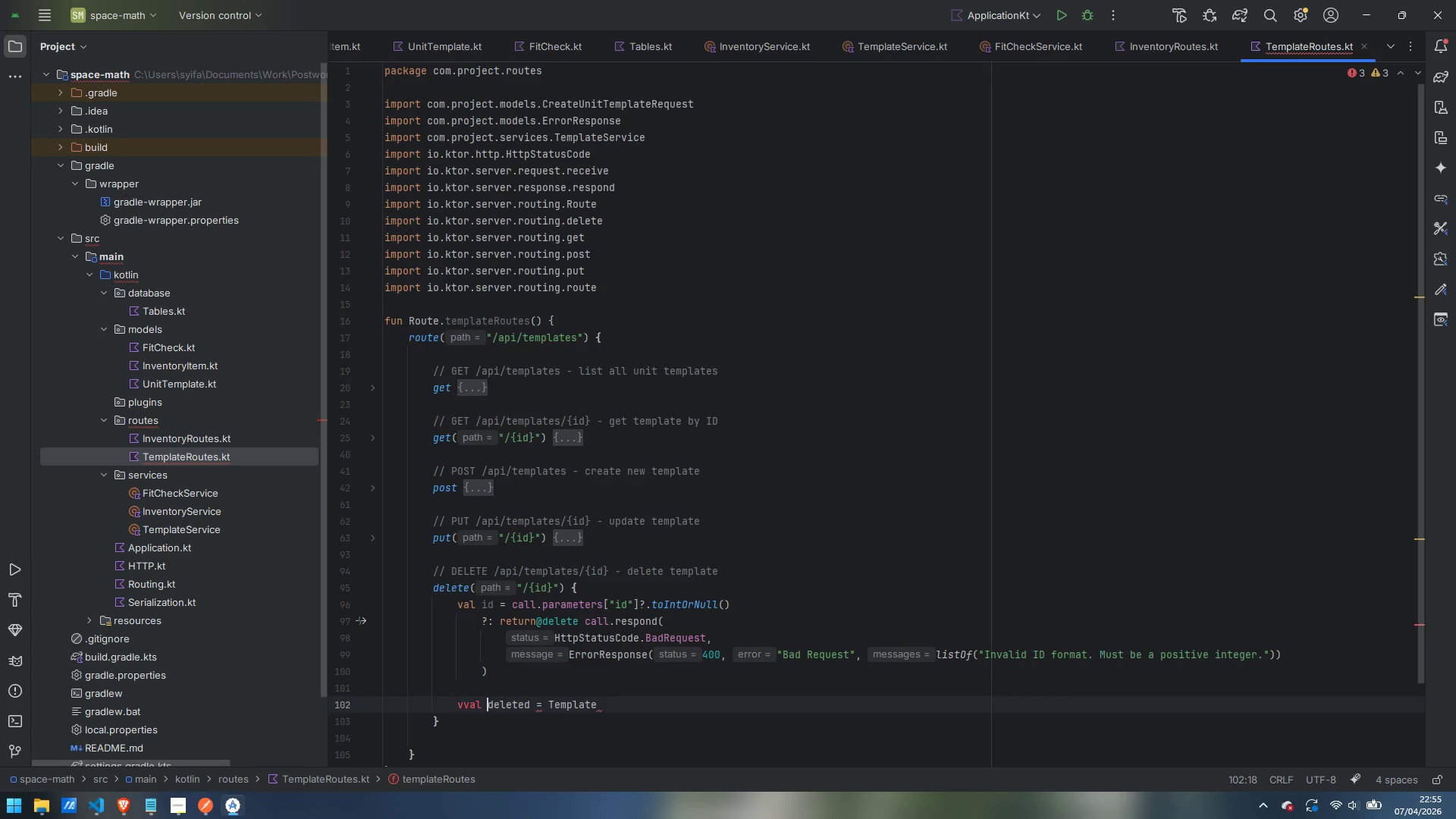 
key(Control+ControlLeft)
 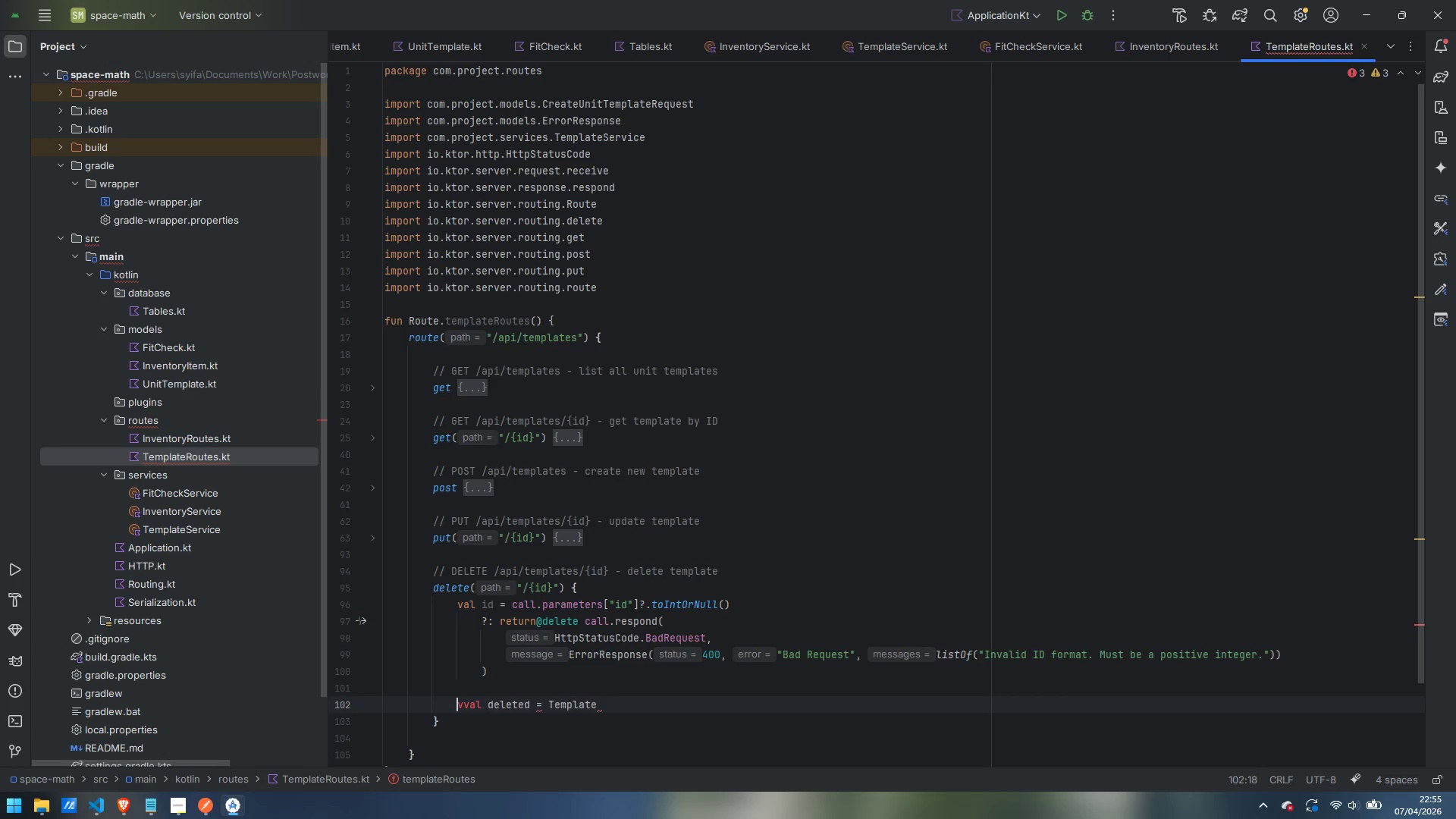 
key(Control+ArrowLeft)
 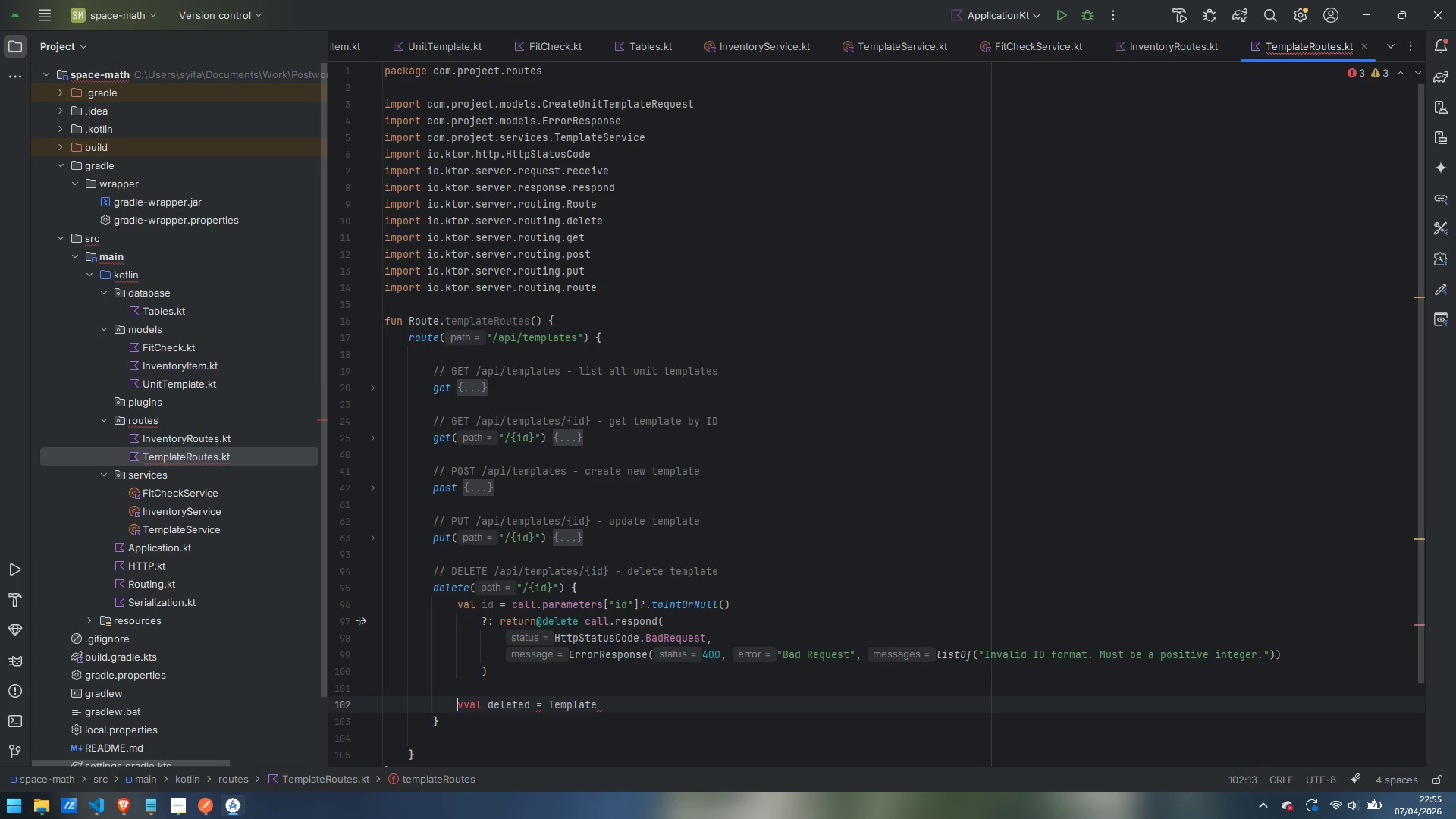 
key(ArrowRight)
 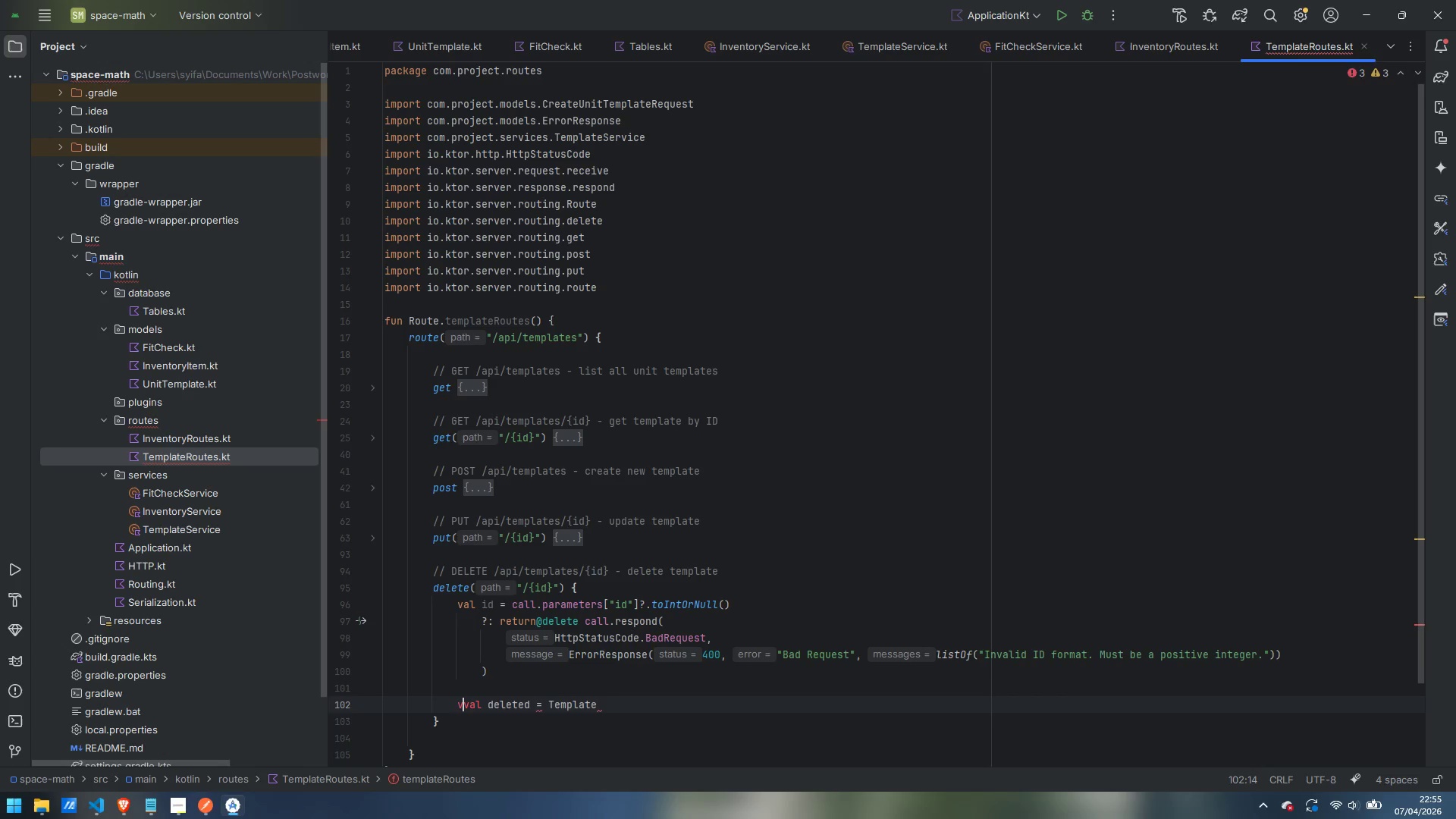 
key(Backspace)
 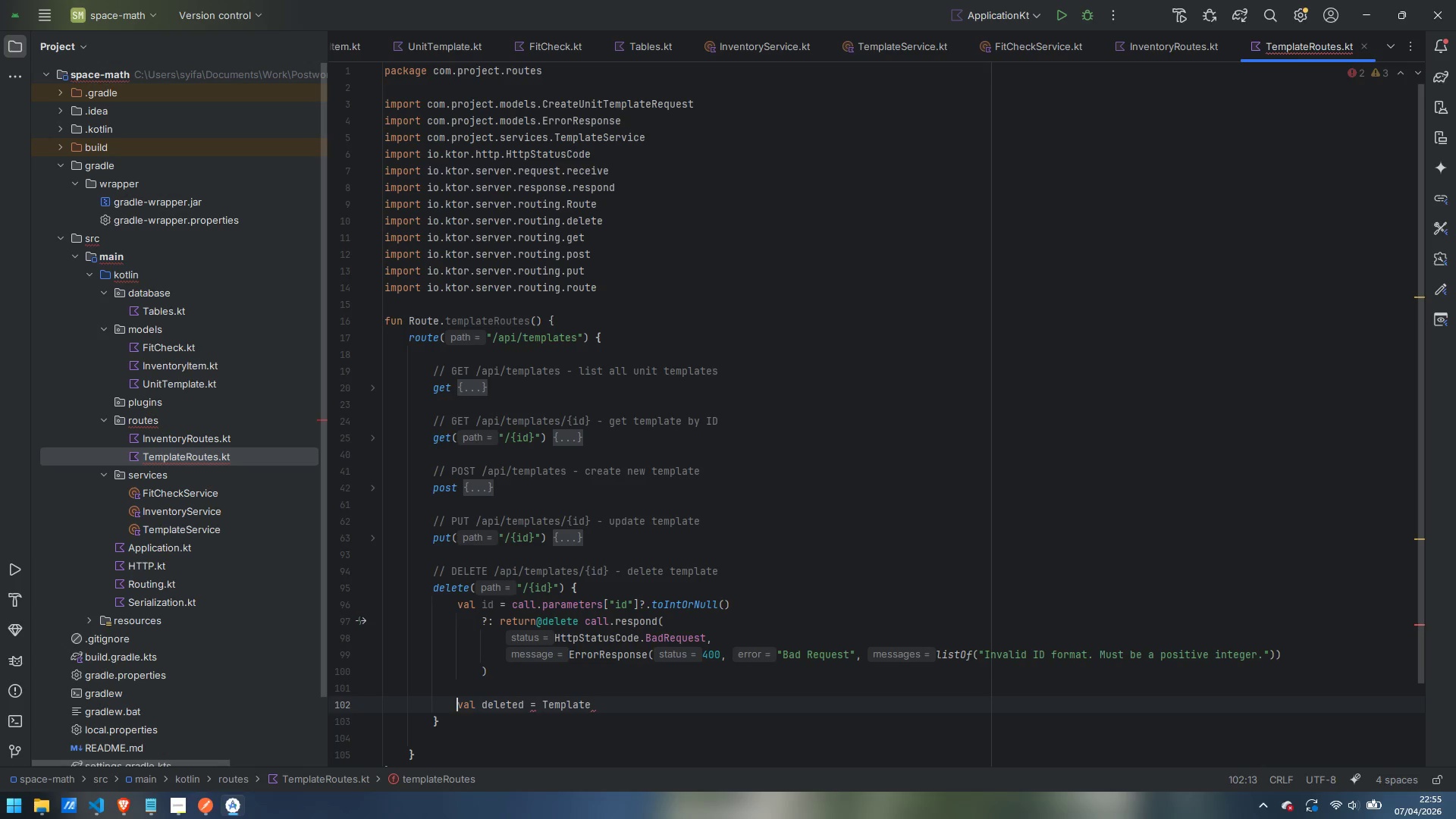 
key(Control+ArrowRight)
 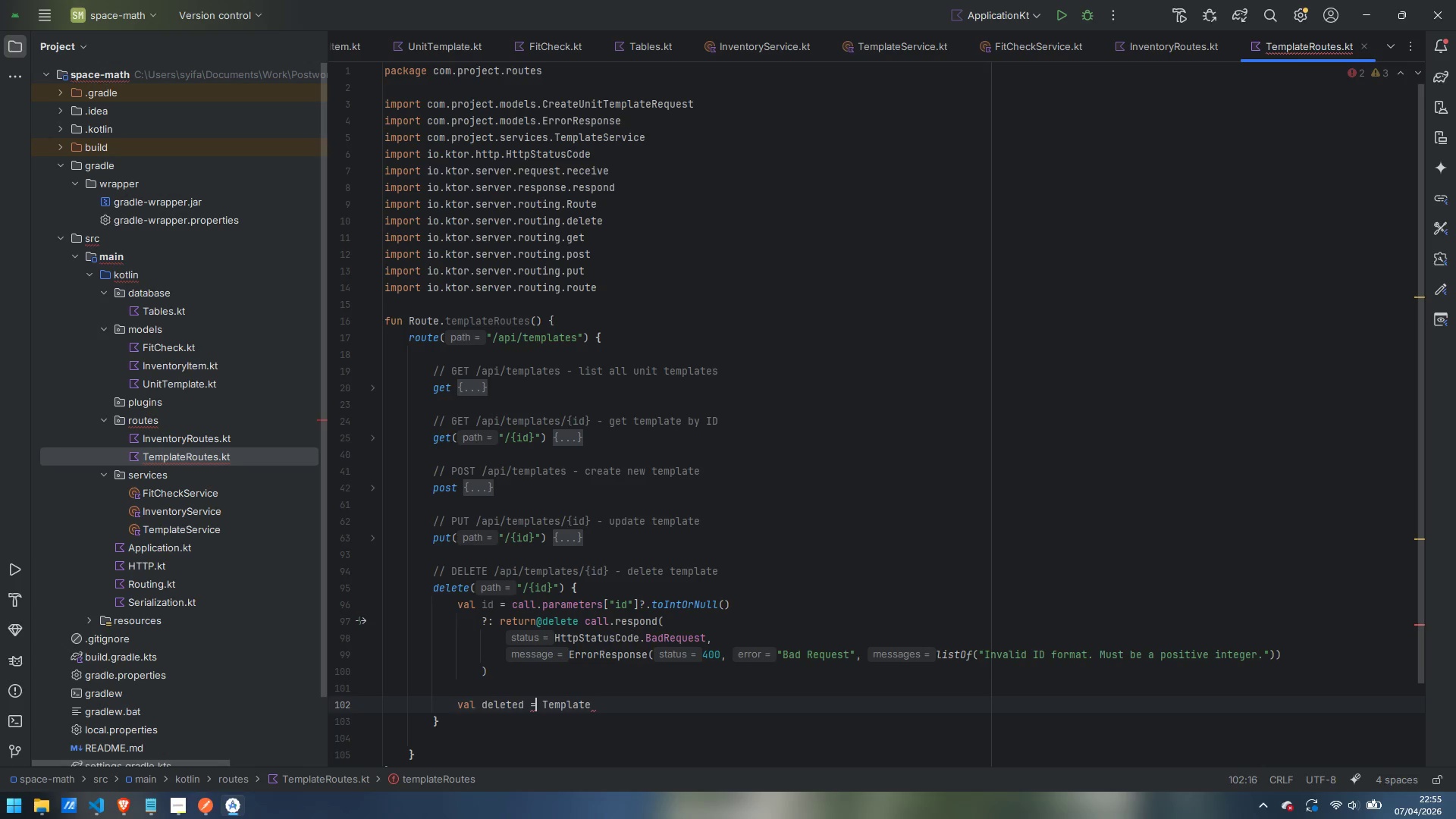 
key(Control+ArrowRight)
 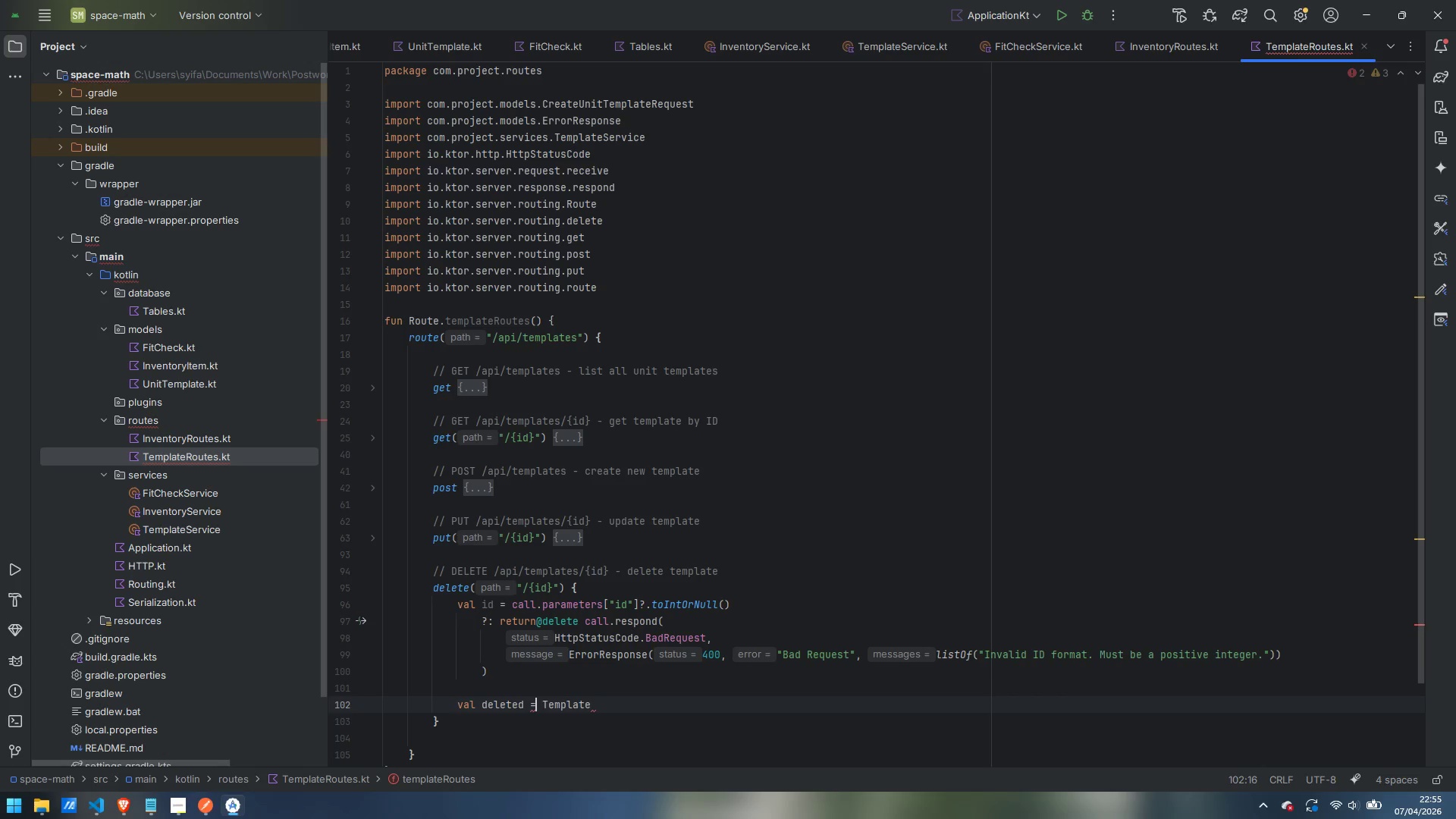 
key(Control+ArrowRight)
 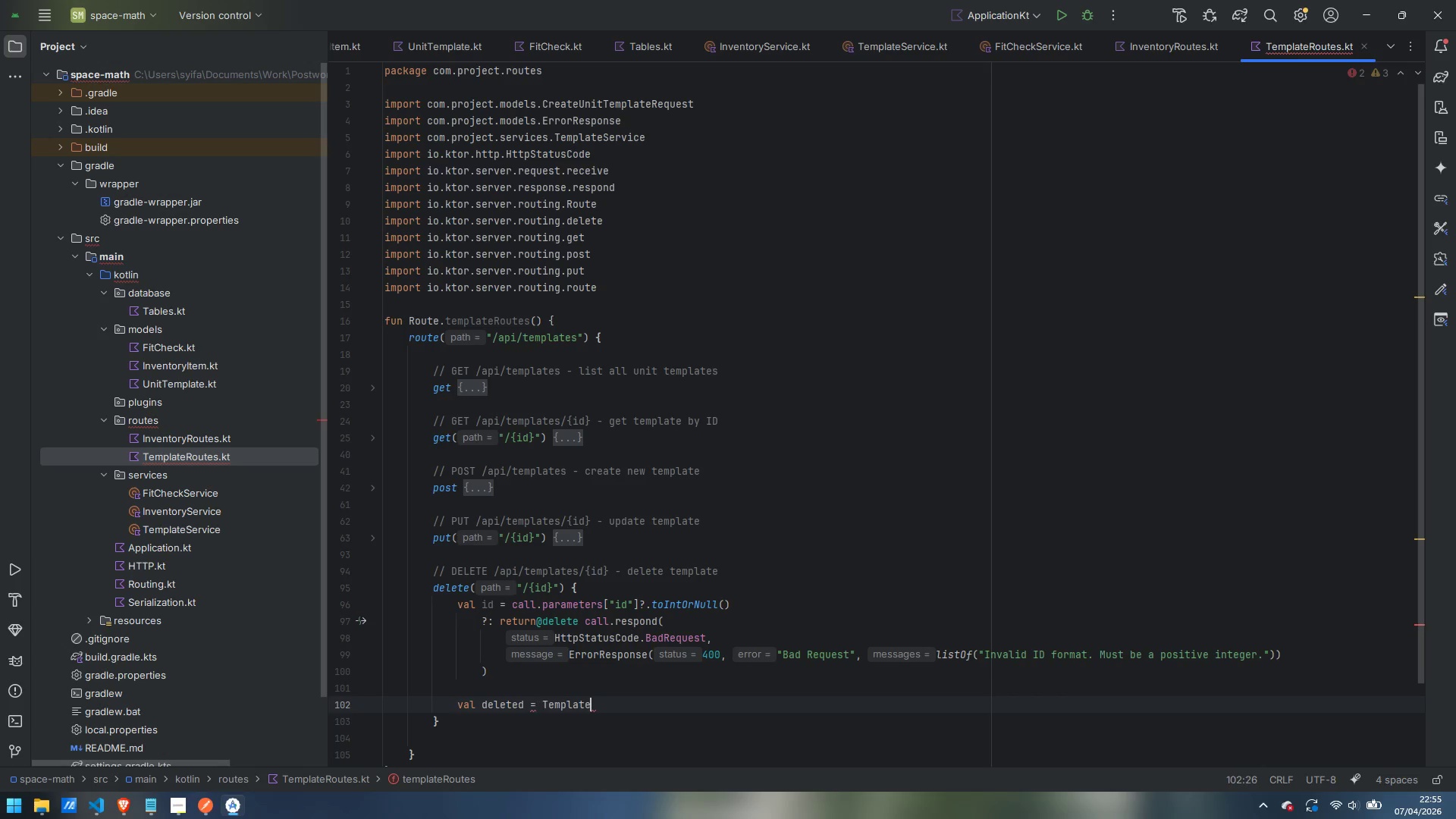 
key(Control+ArrowRight)
 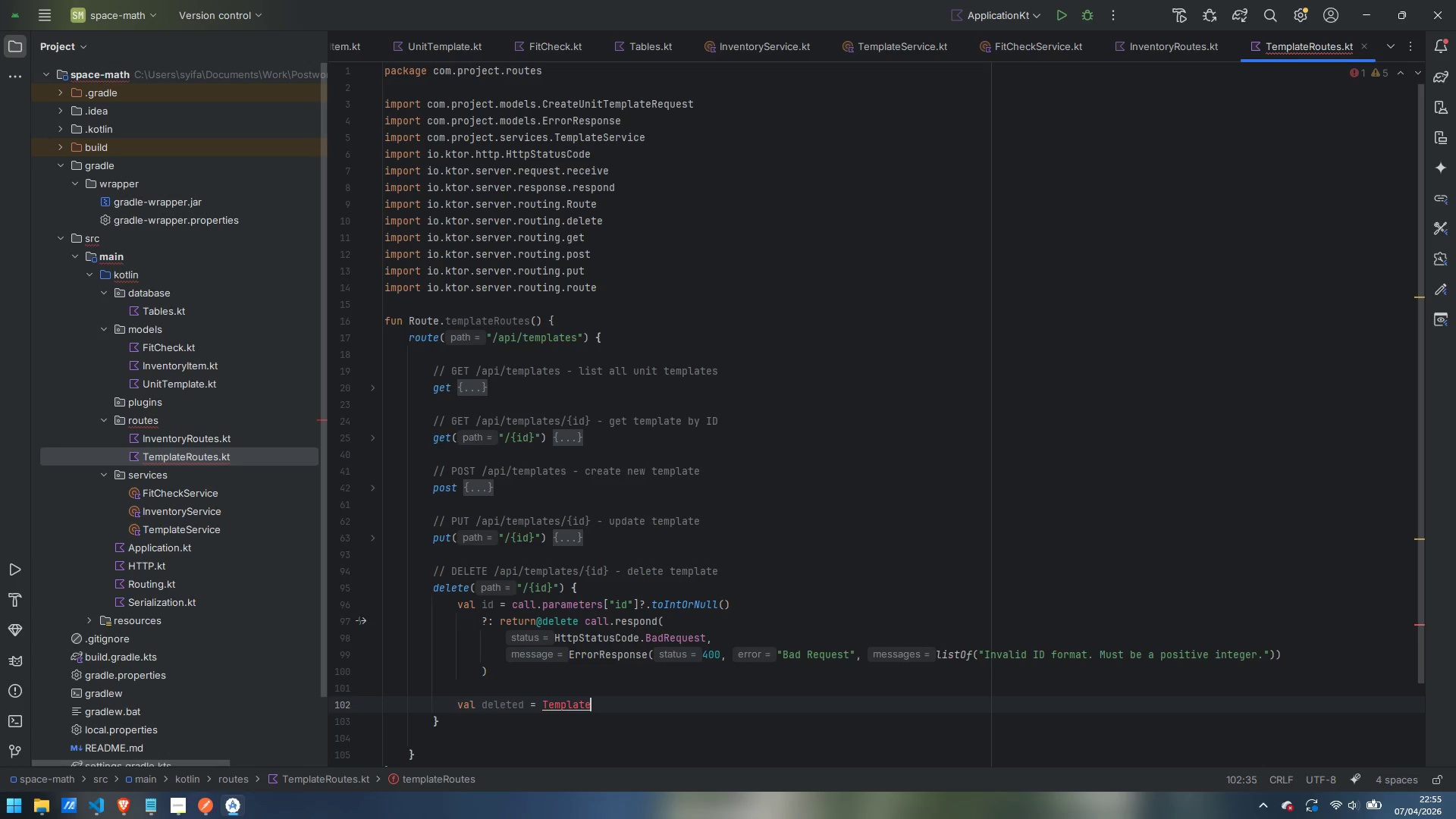 
type(Servioce)
key(Backspace)
key(Backspace)
key(Backspace)
type(ceefl)
 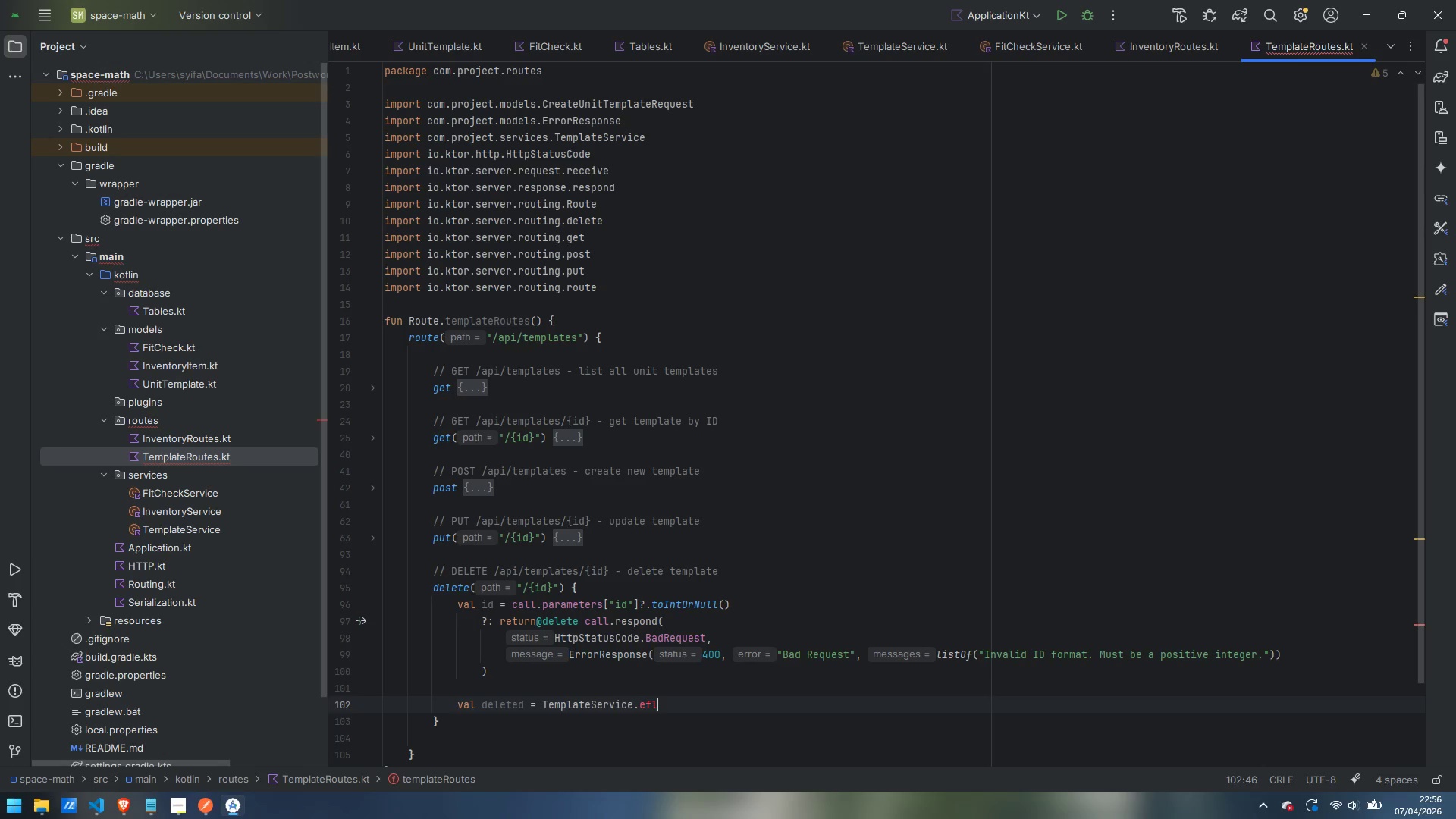 
key(Control+ControlLeft)
 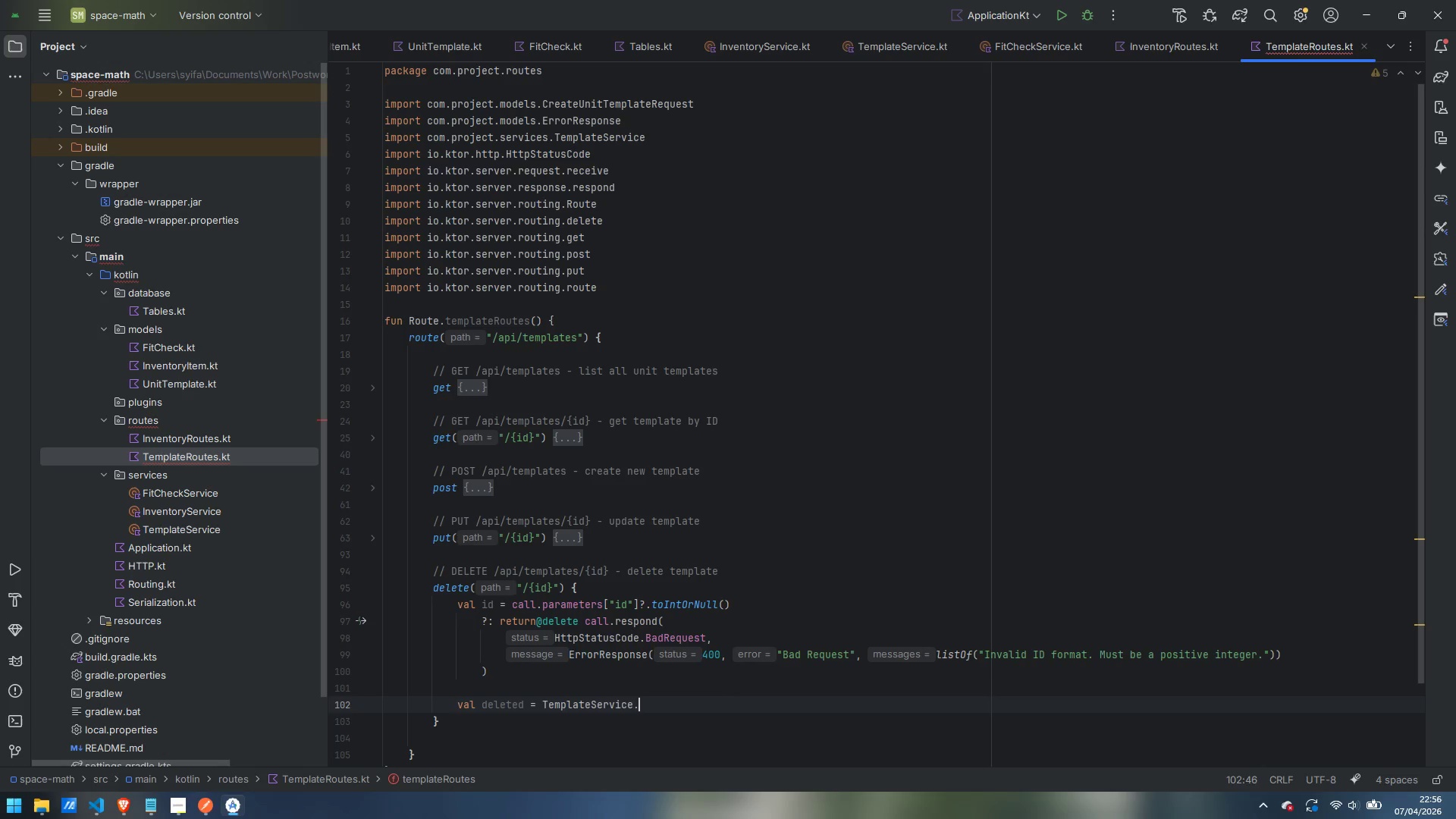 
key(Control+Backspace)
 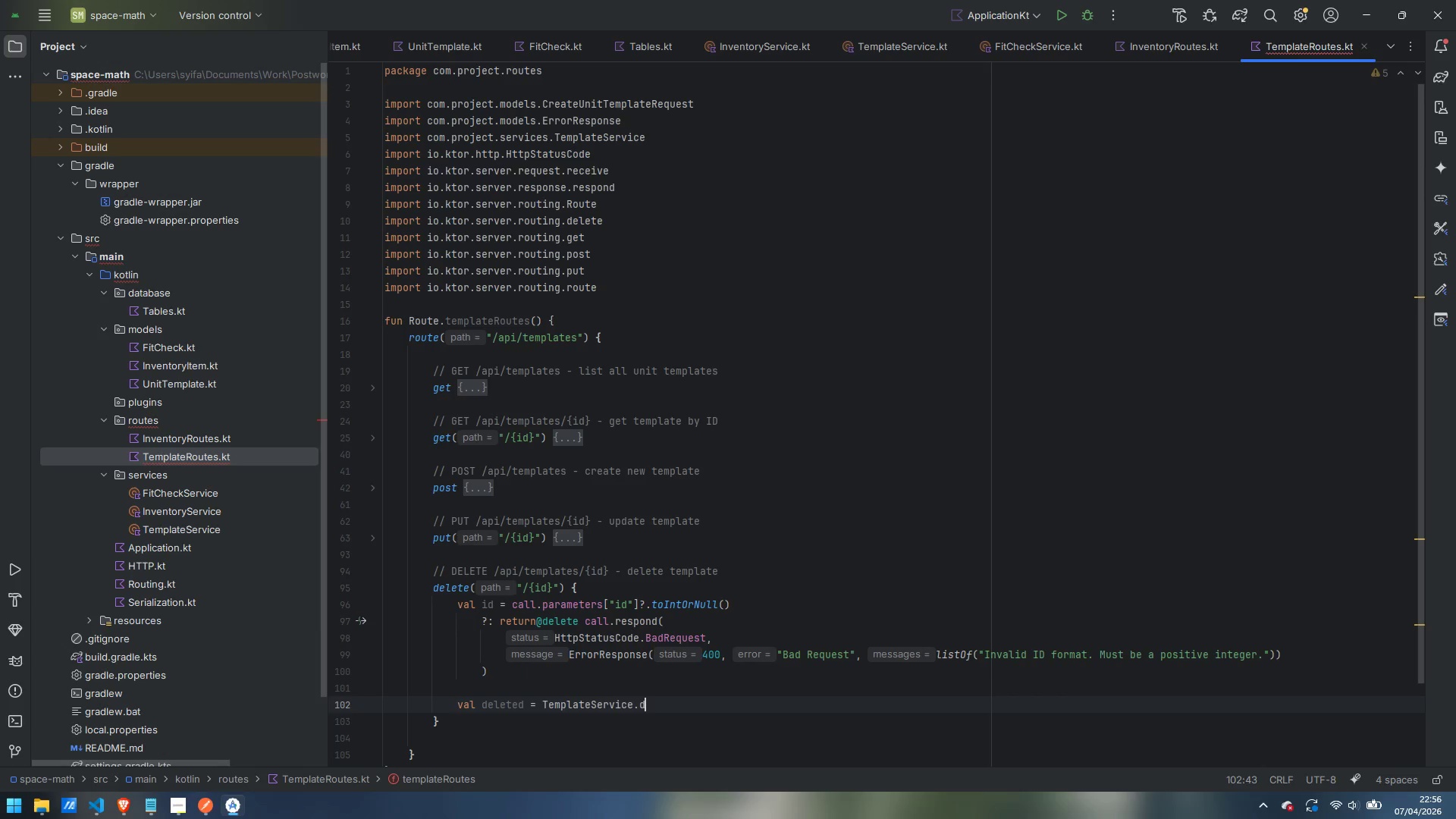 
type(delete)
 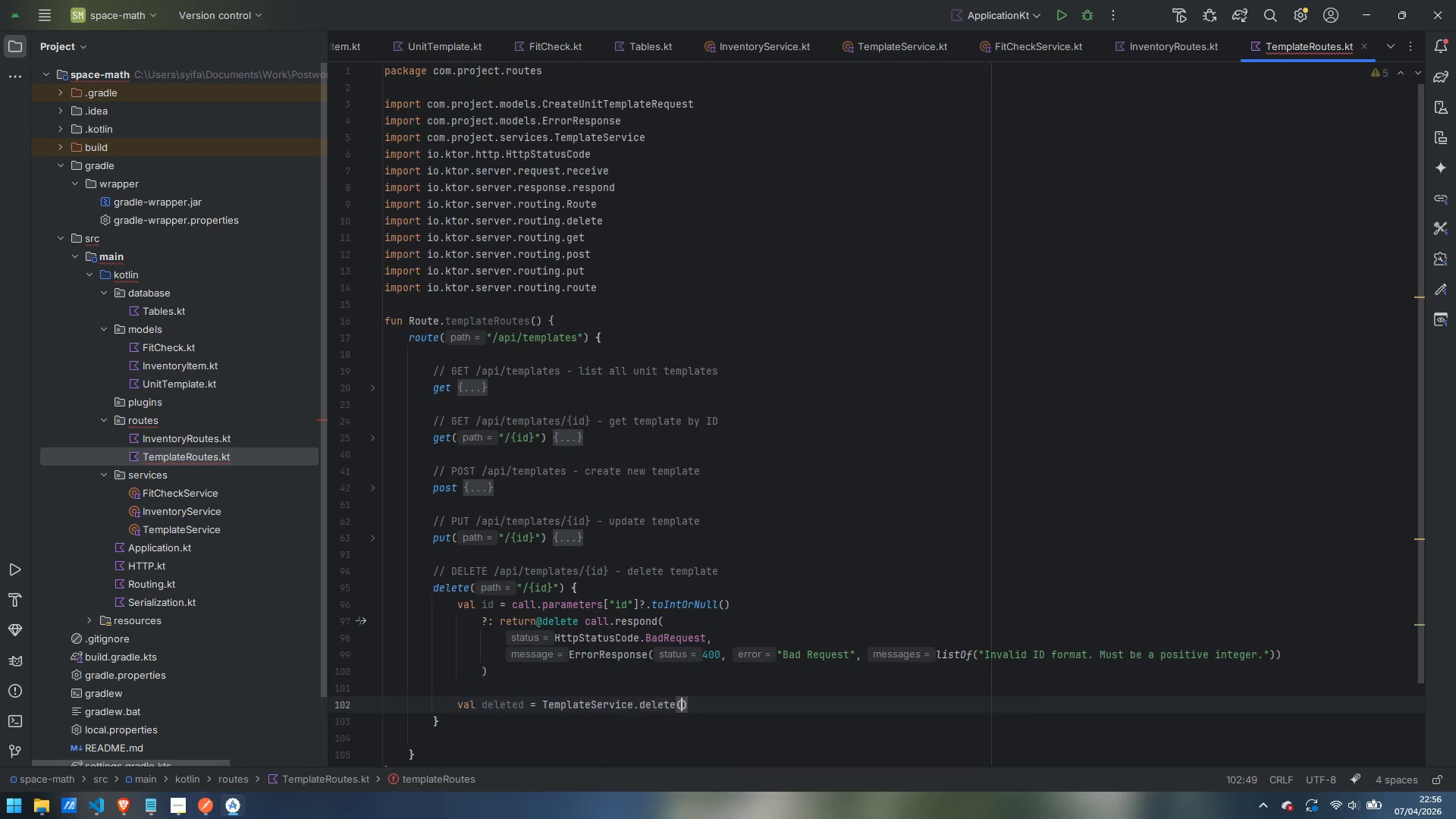 
key(Enter)
 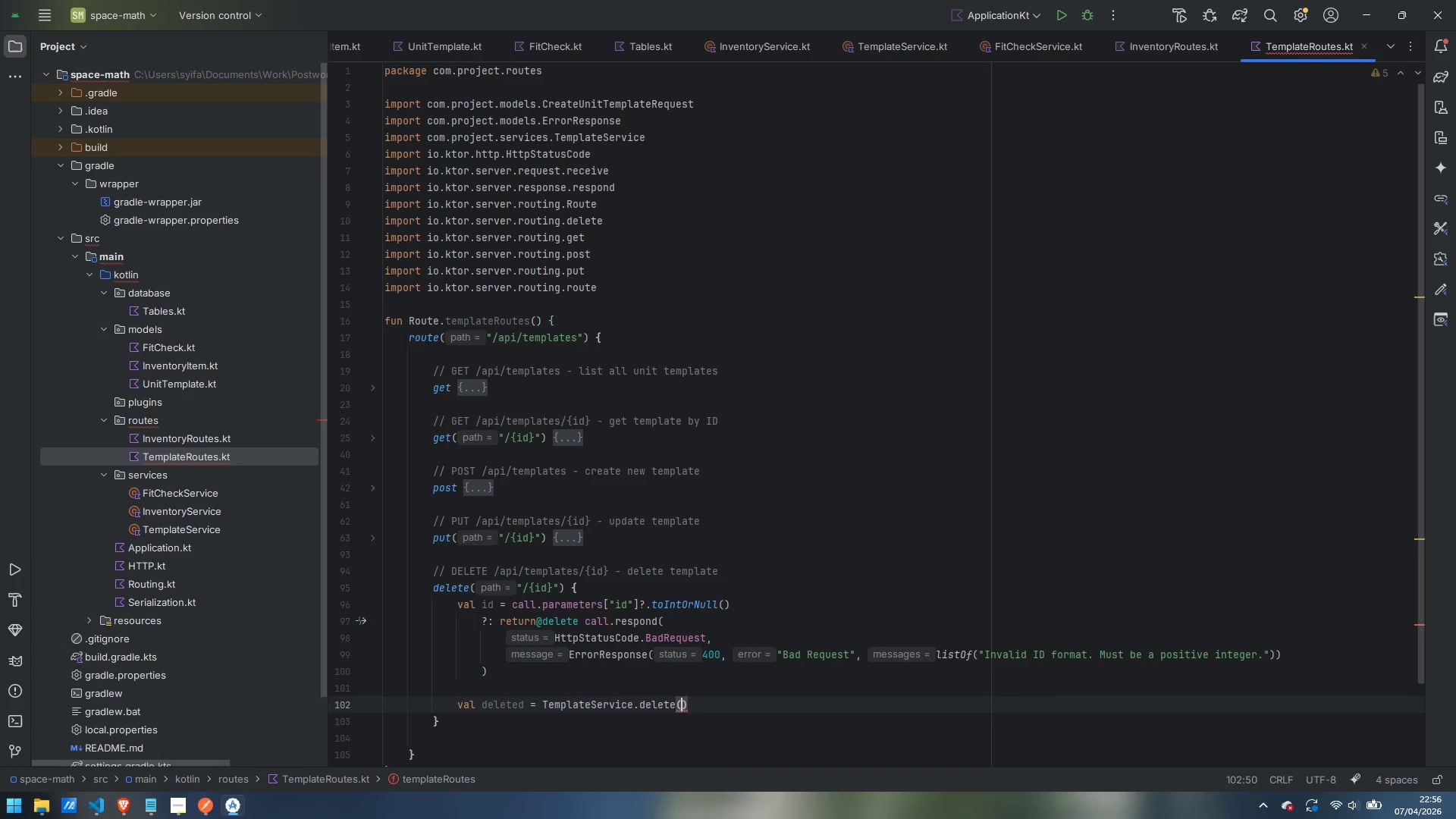 
type(id)
 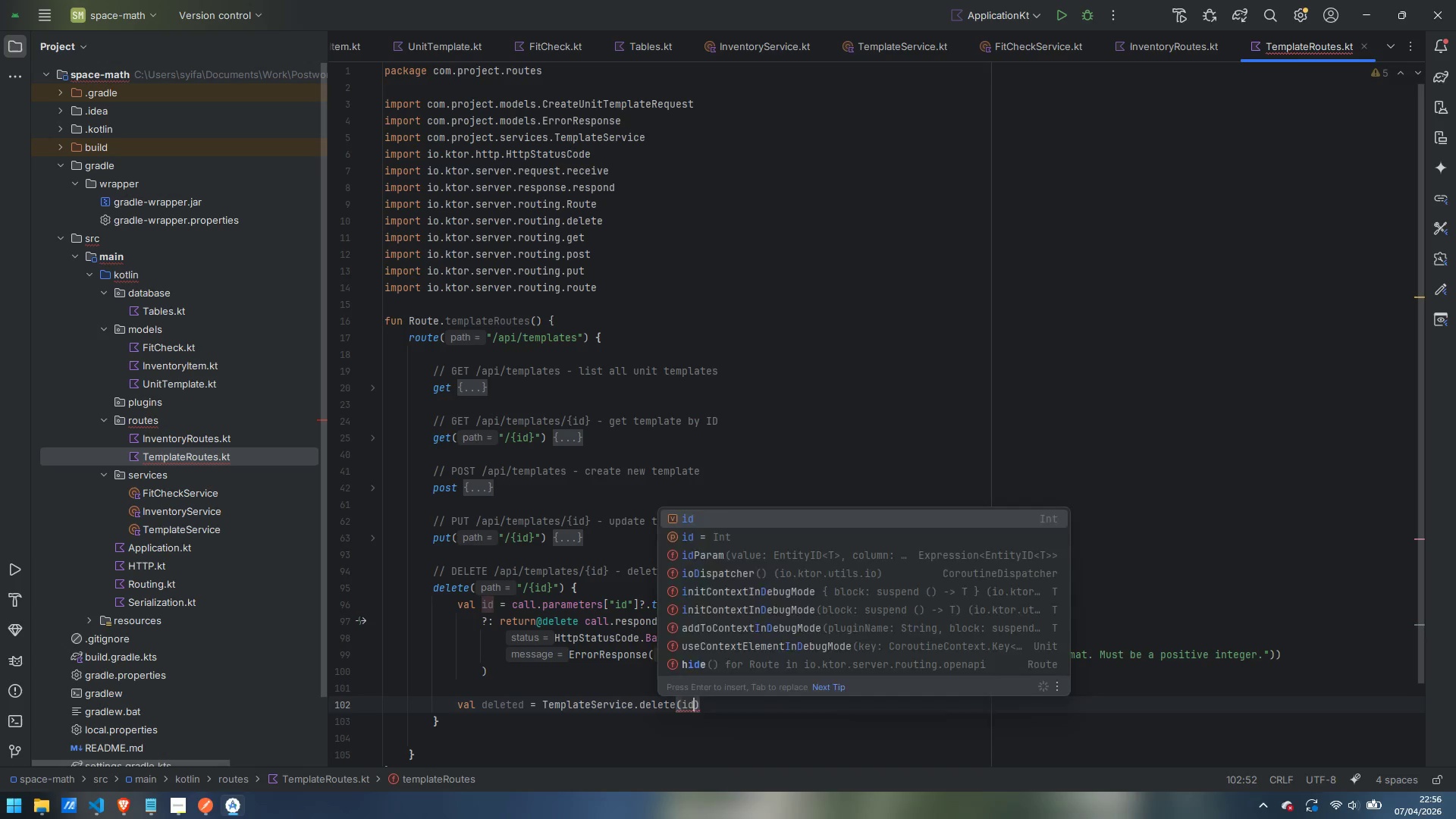 
key(ArrowRight)
 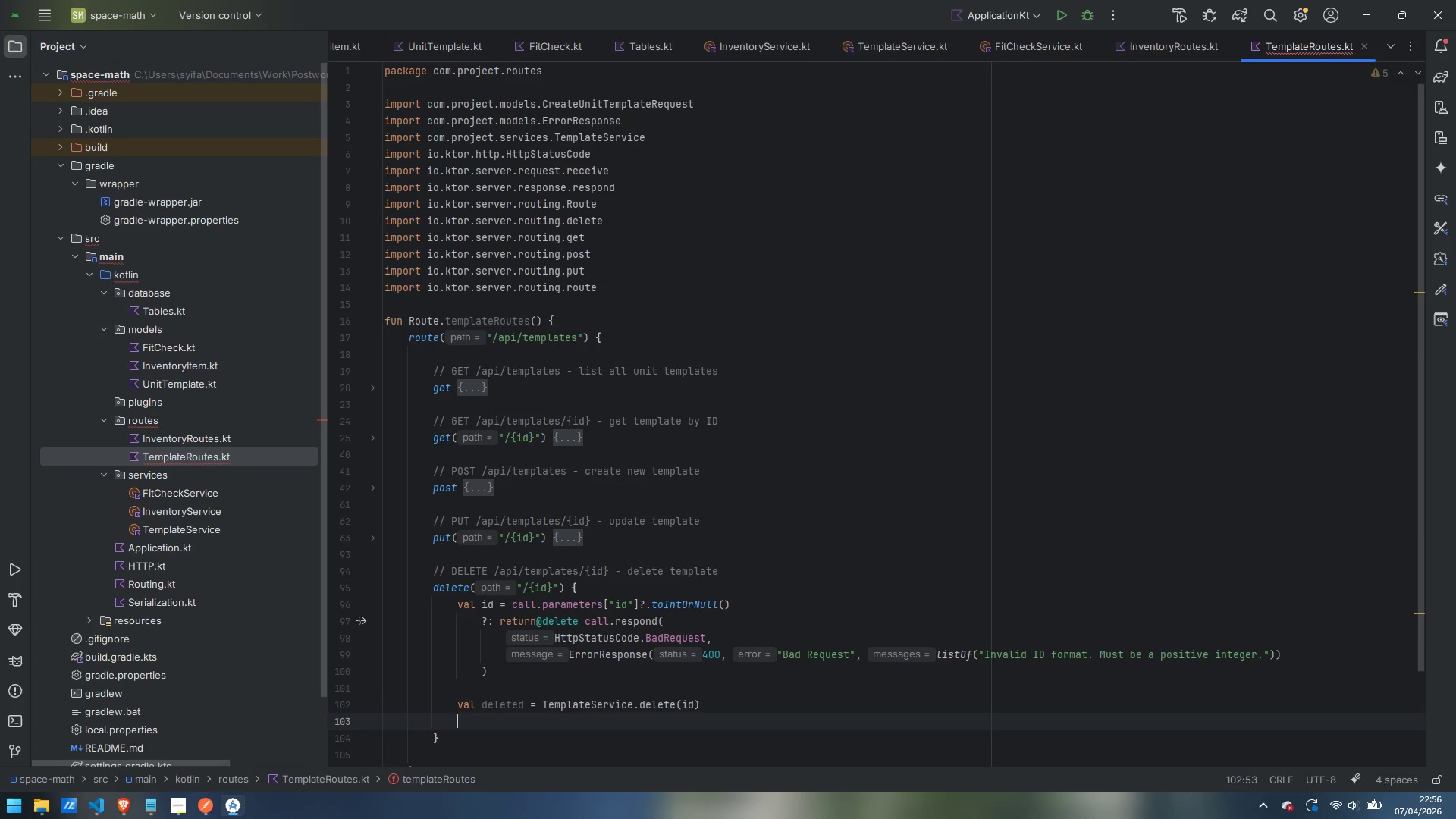 
key(Enter)
 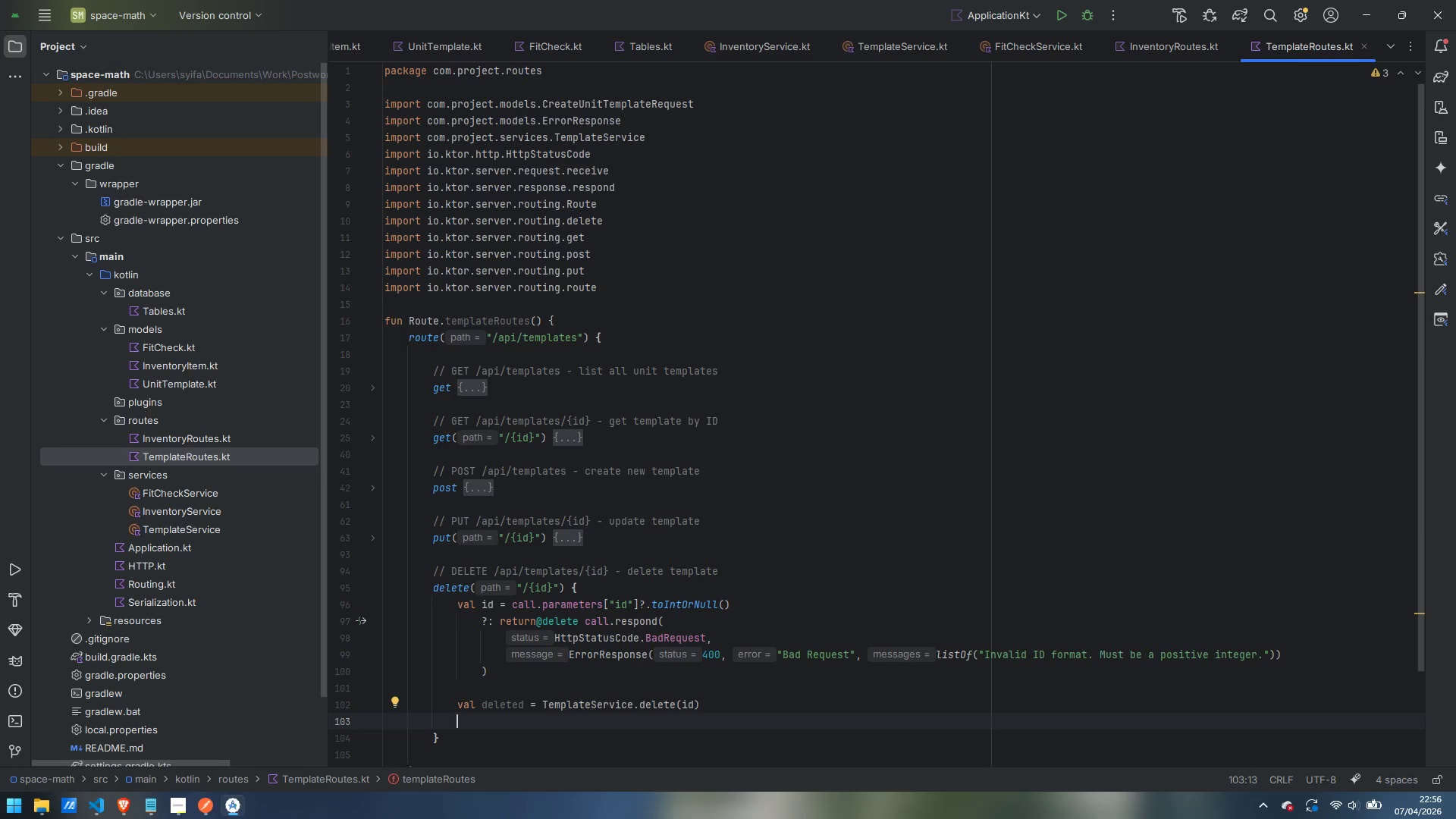 
type(if (!@)
key(Backspace)
type(deleted)
 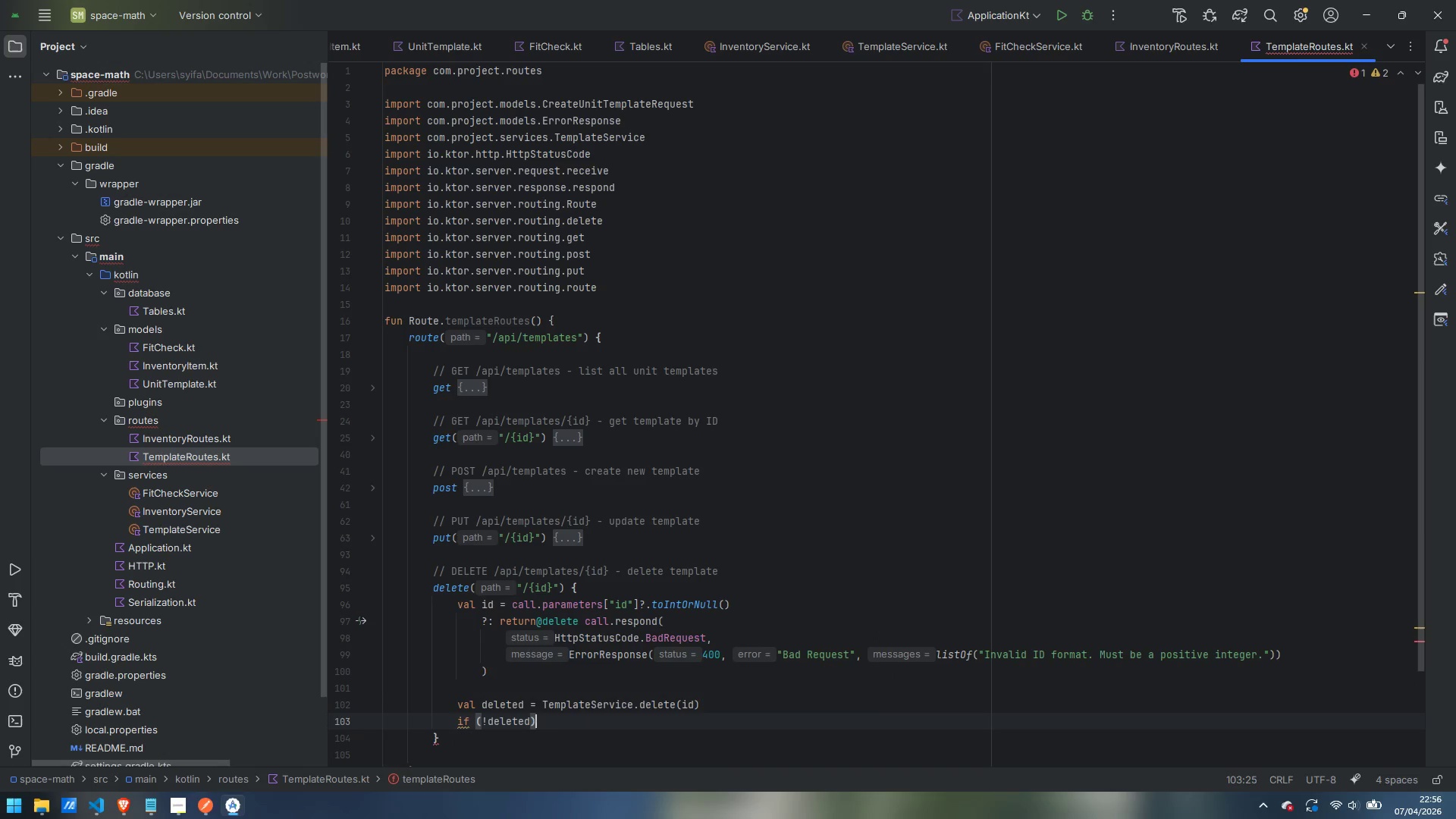 
 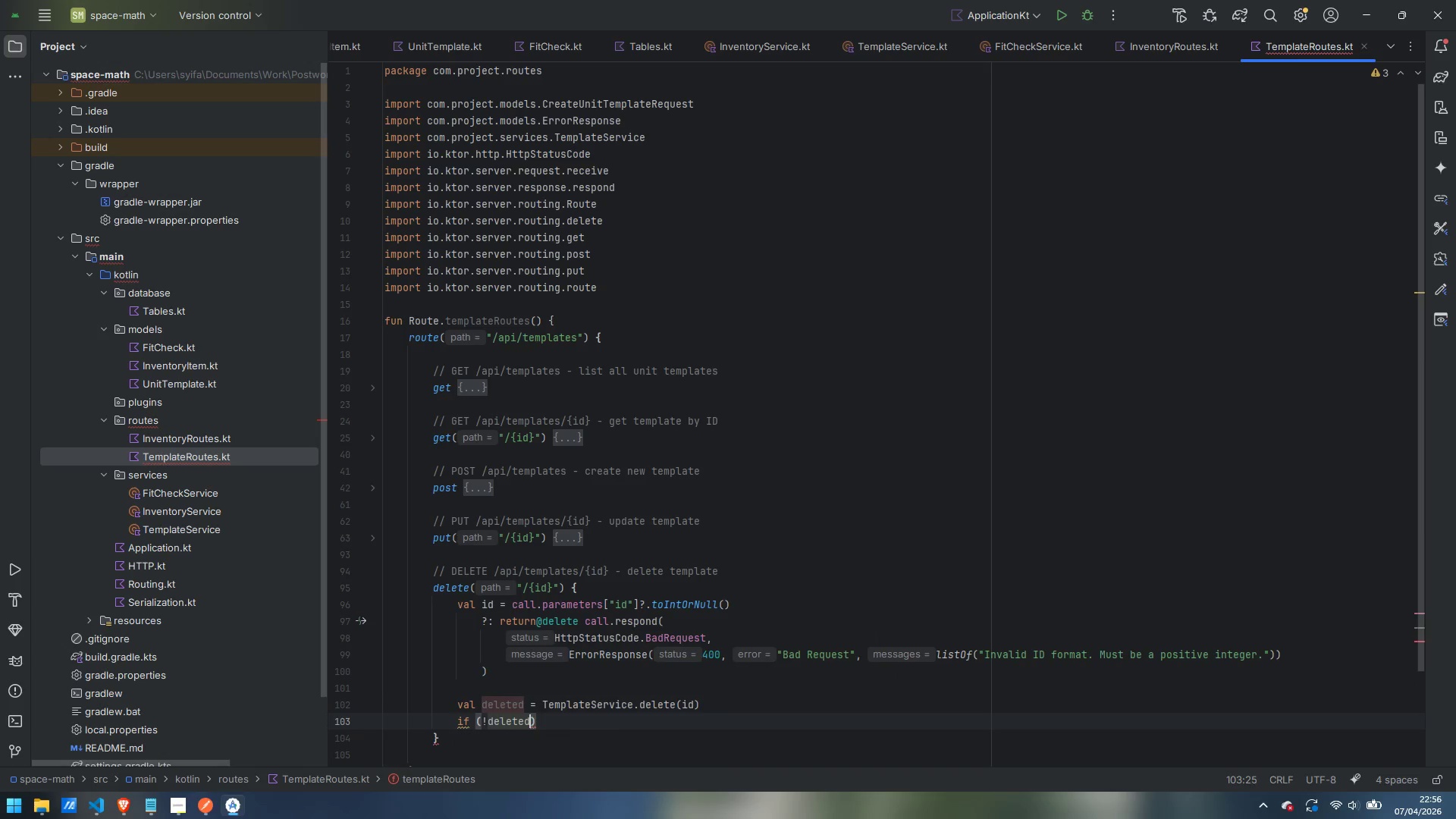 
key(ArrowRight)
 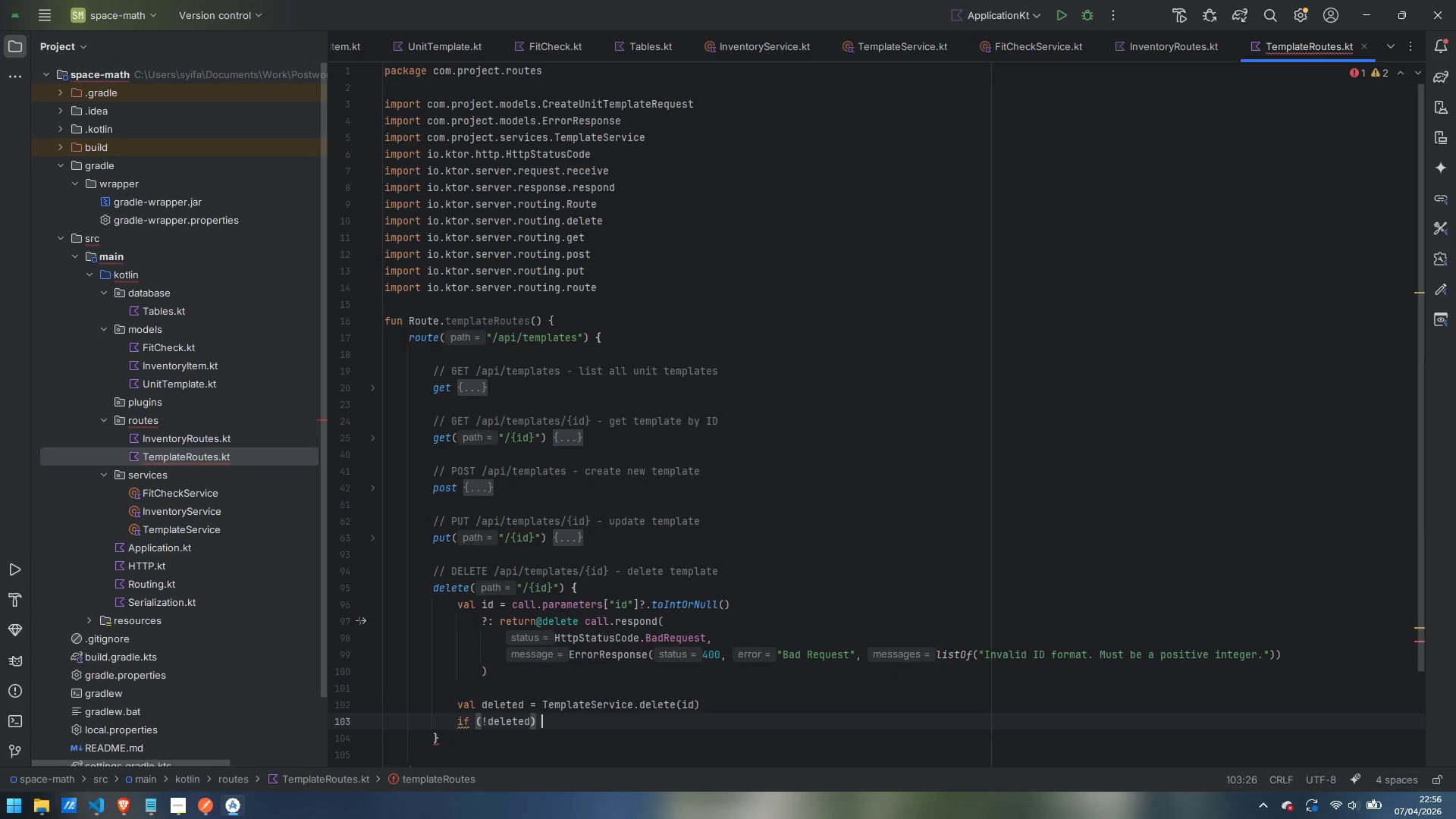 
key(Space)
 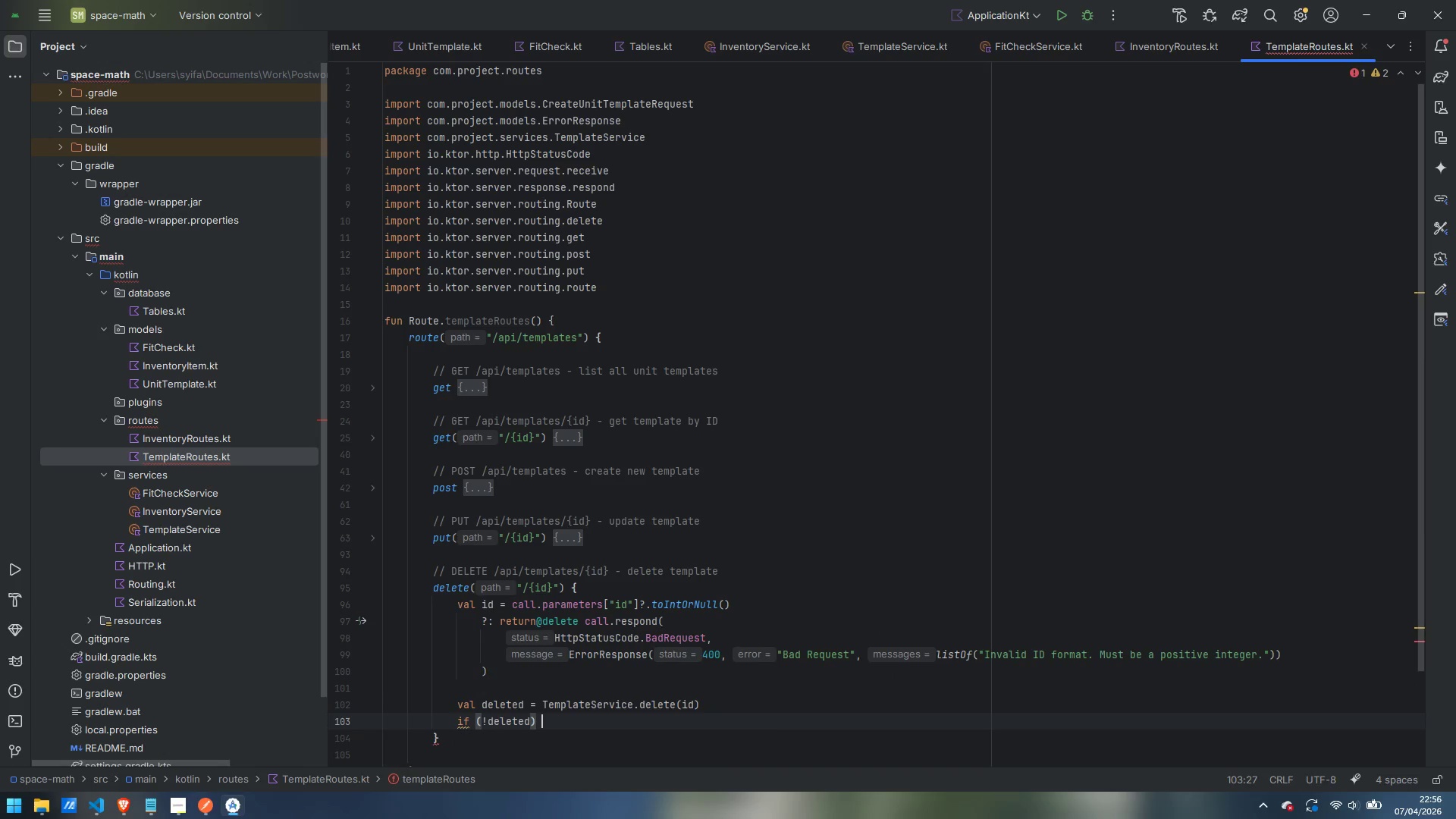 
key(Shift+BracketLeft)
 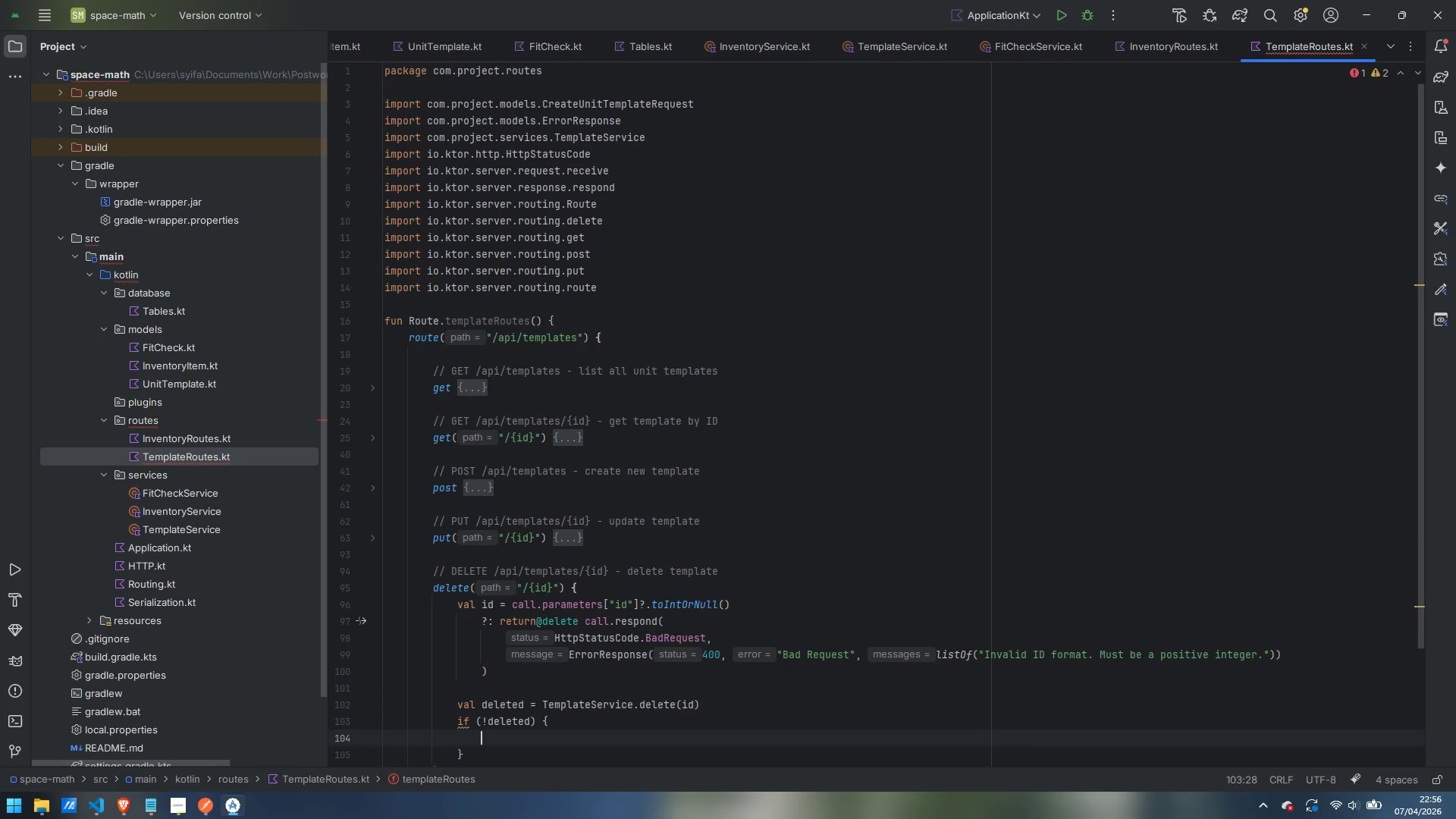 
key(Enter)
 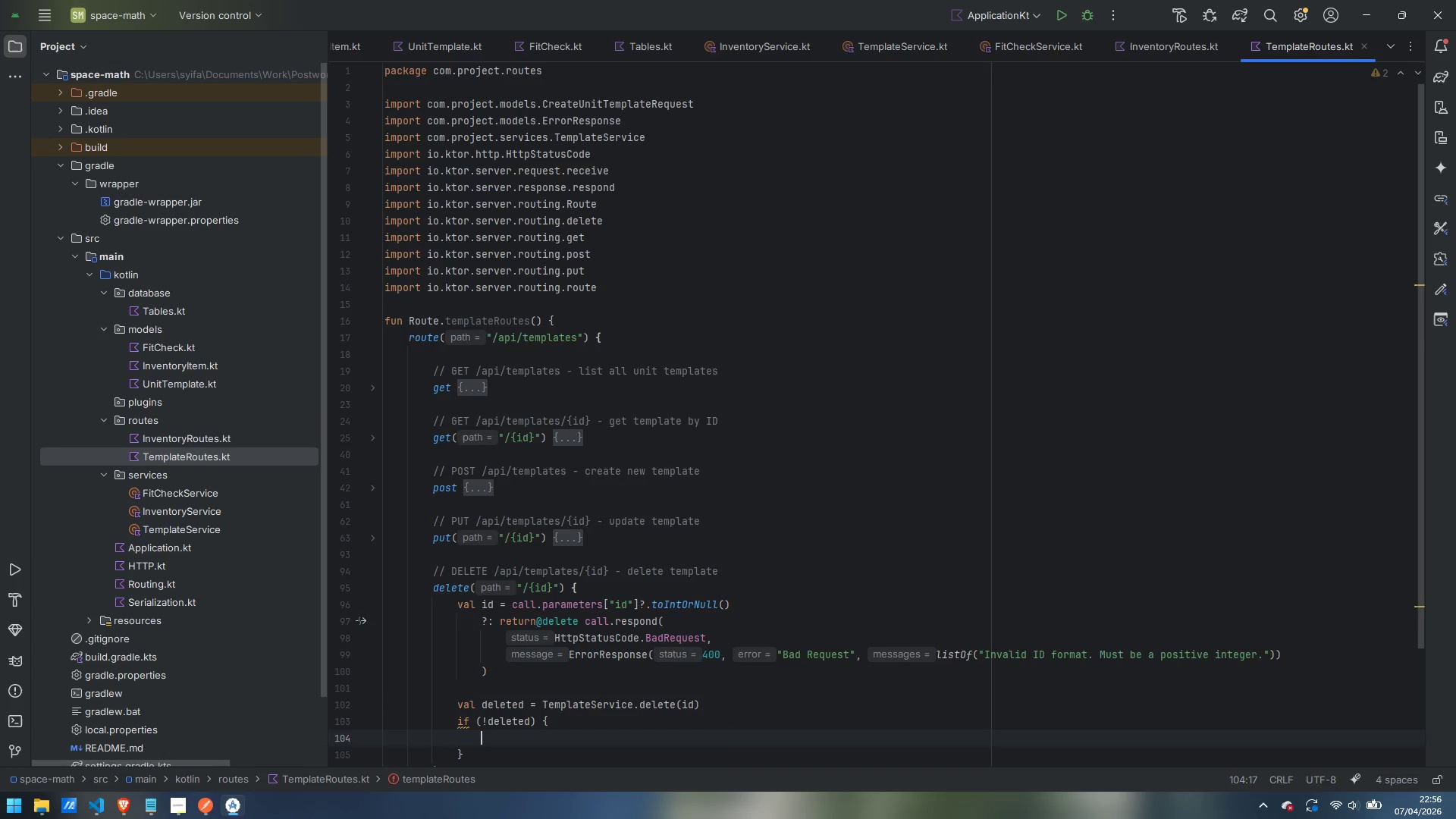 
type(reu)
key(Backspace)
type(turn@delte)
key(Backspace)
key(Backspace)
type(ete call.respond)
 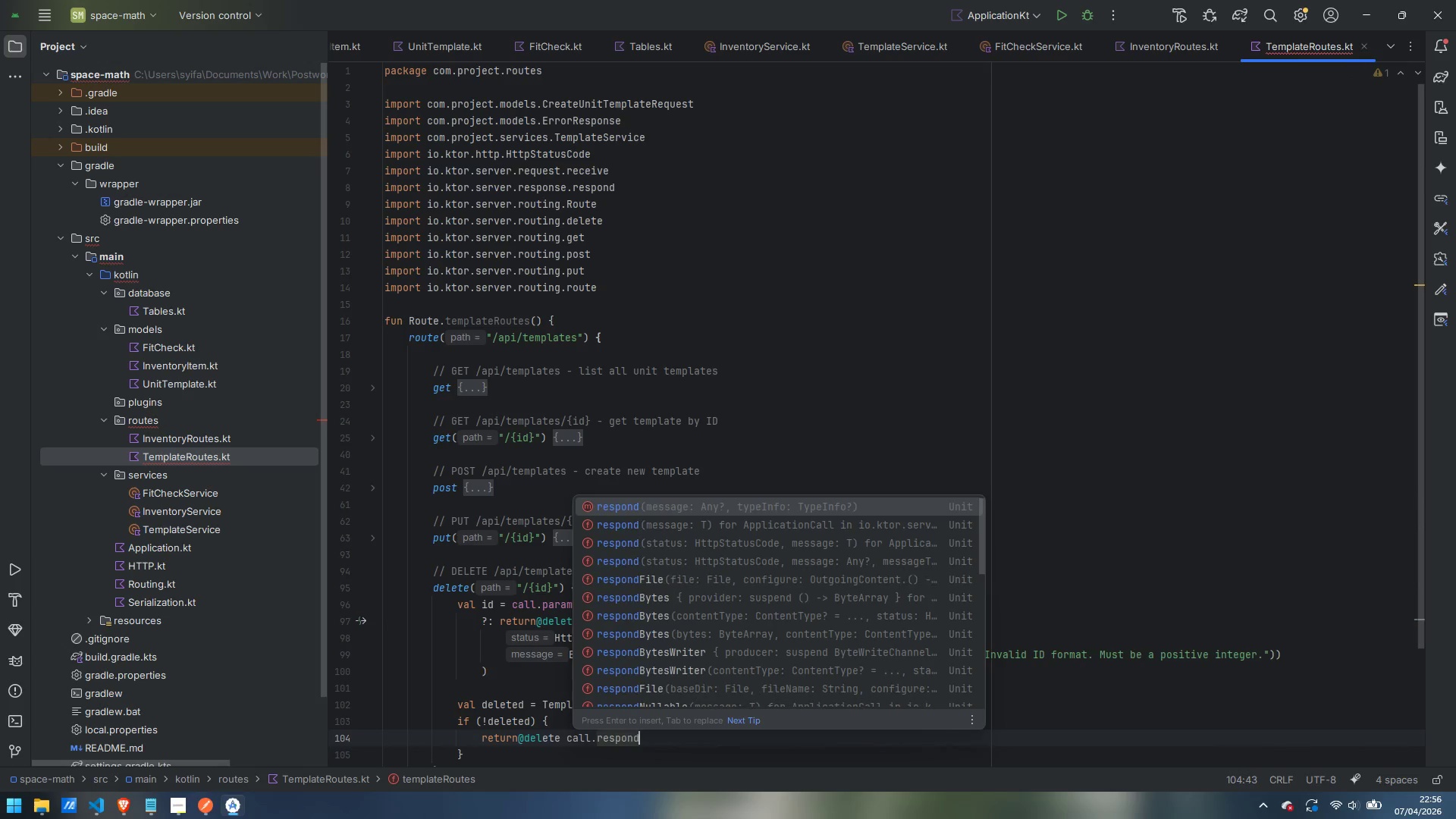 
key(Enter)
 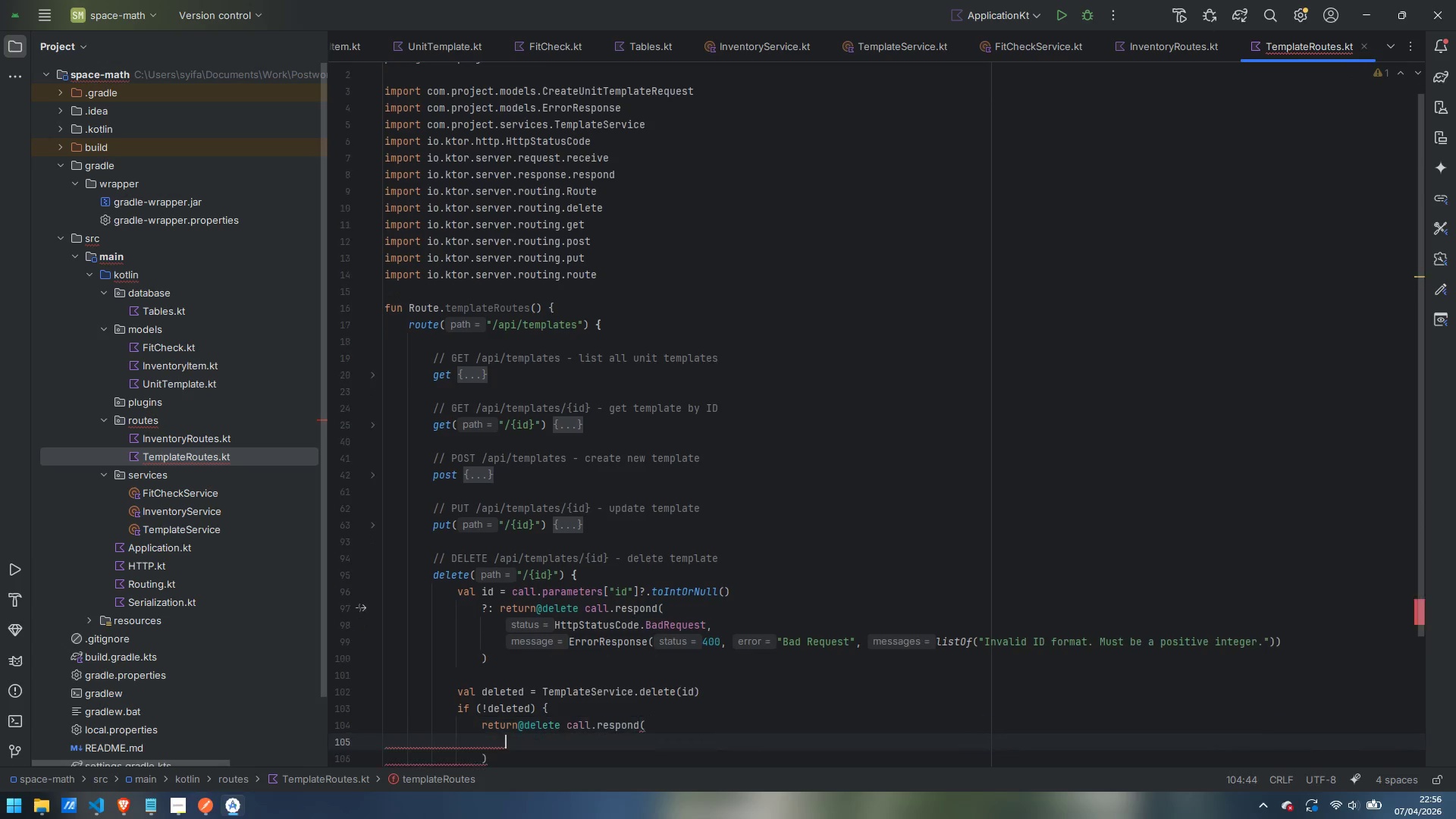 
key(Enter)
 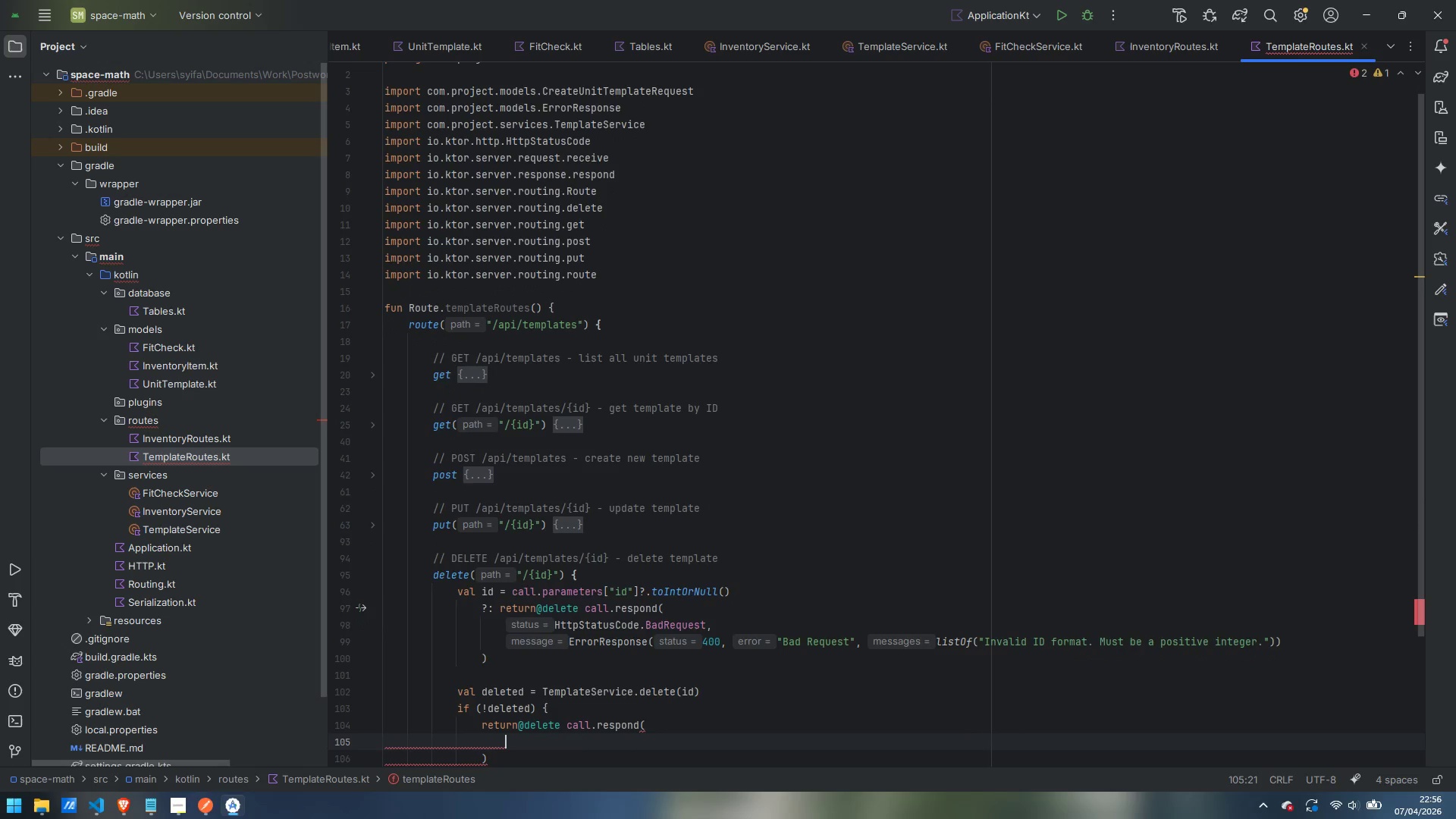 
type(HttpStatusCode.BadRequest,)
 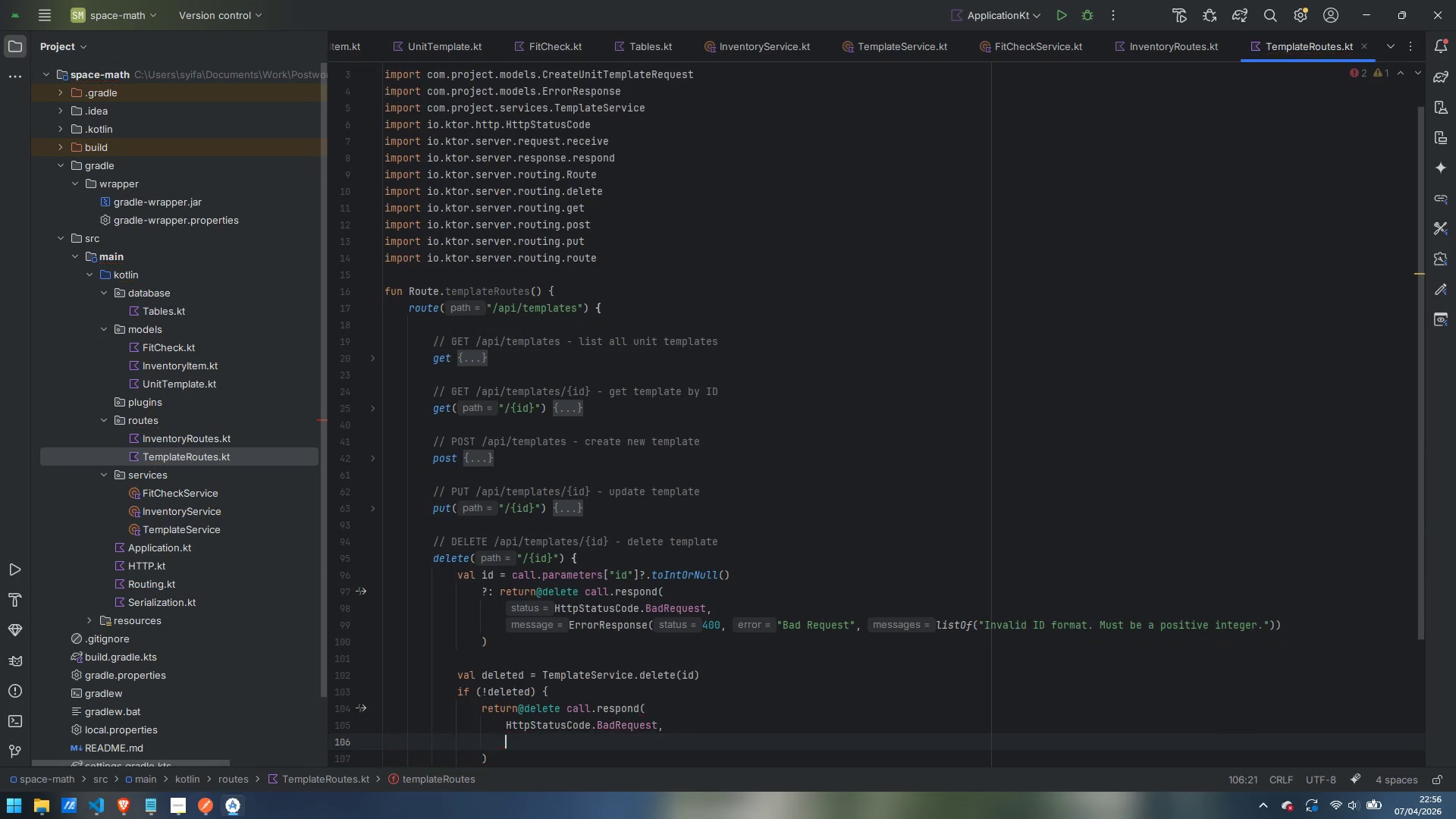 
 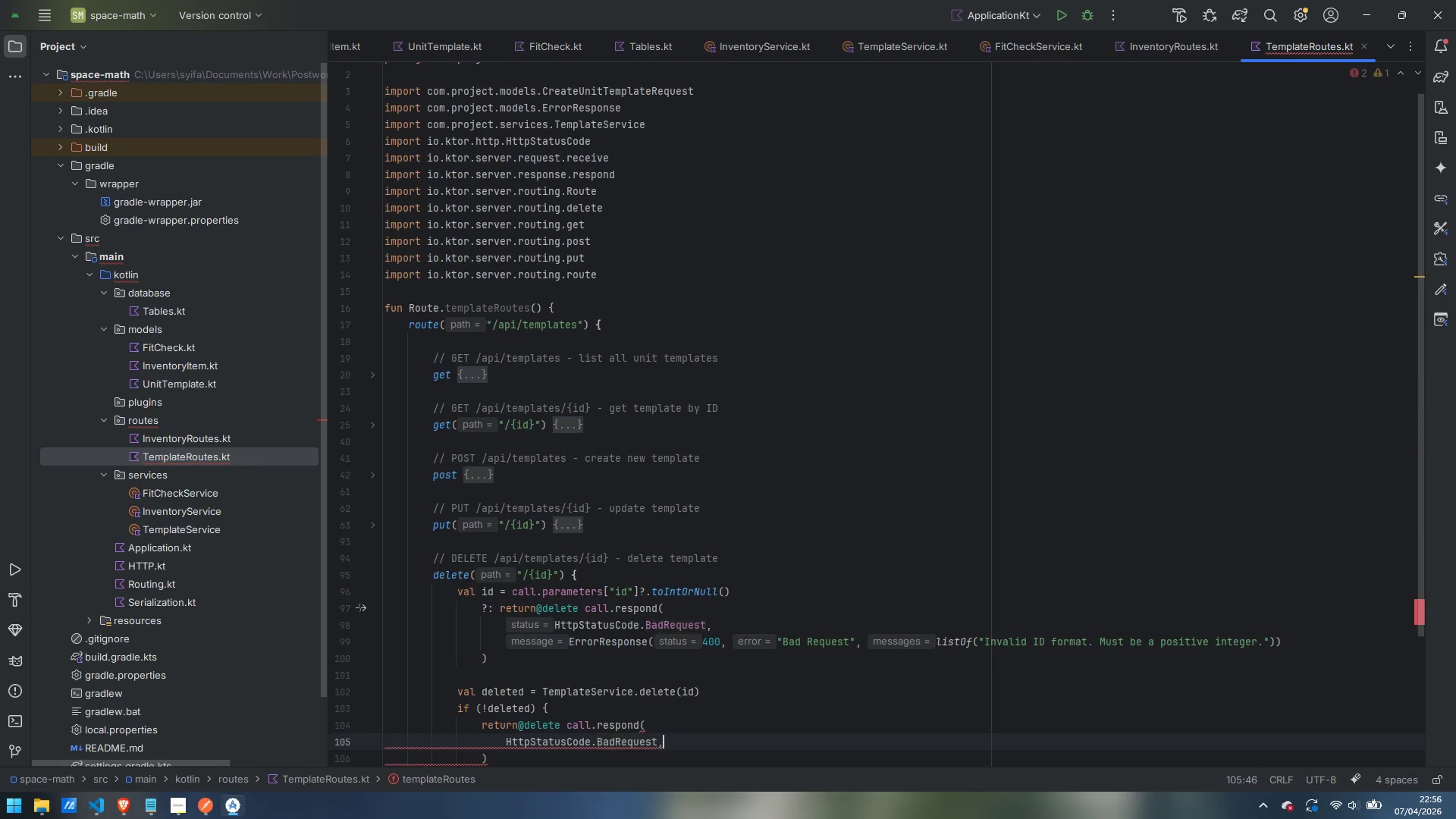 
key(Enter)
 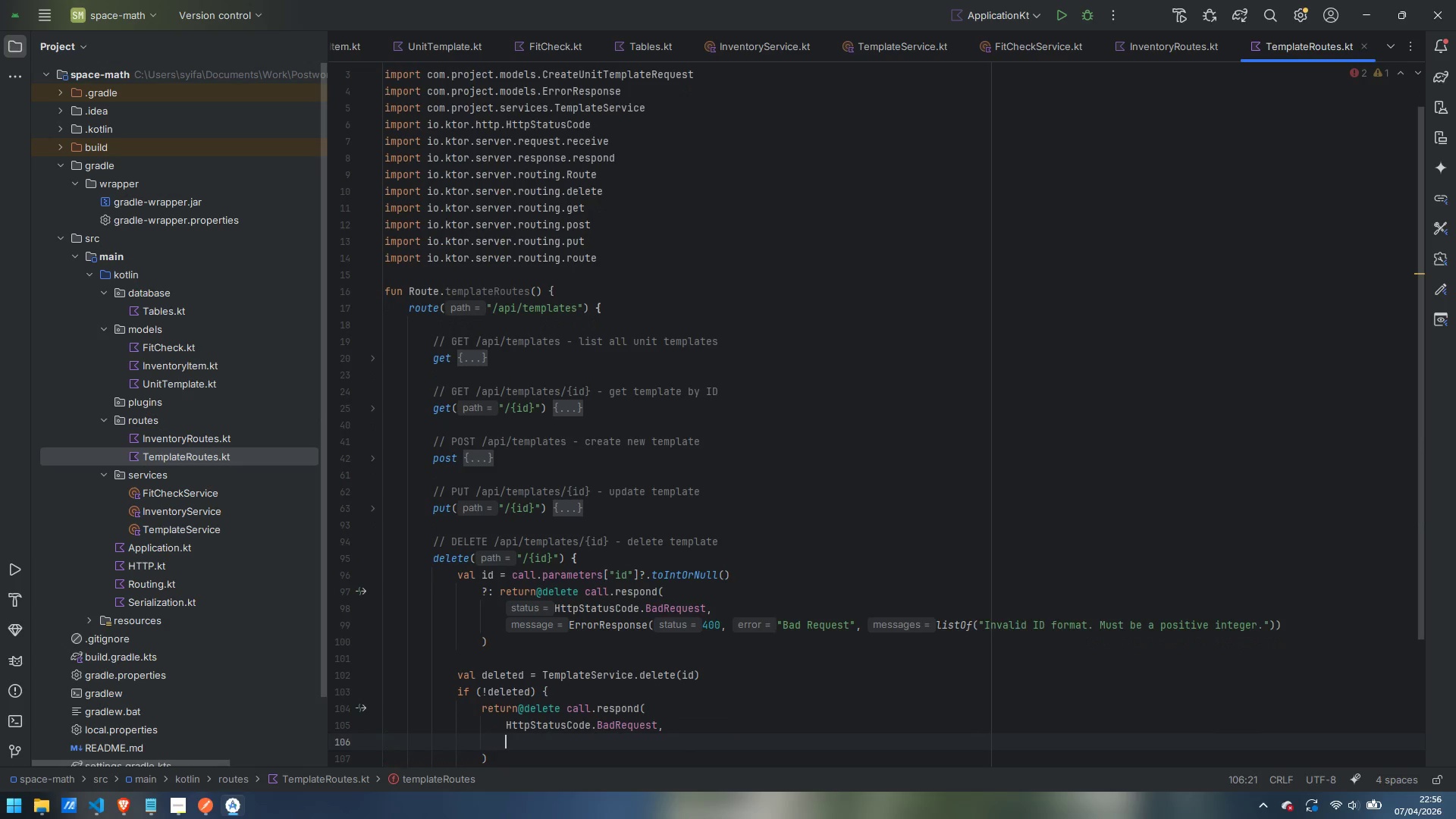 
type(ErrorResponse)
 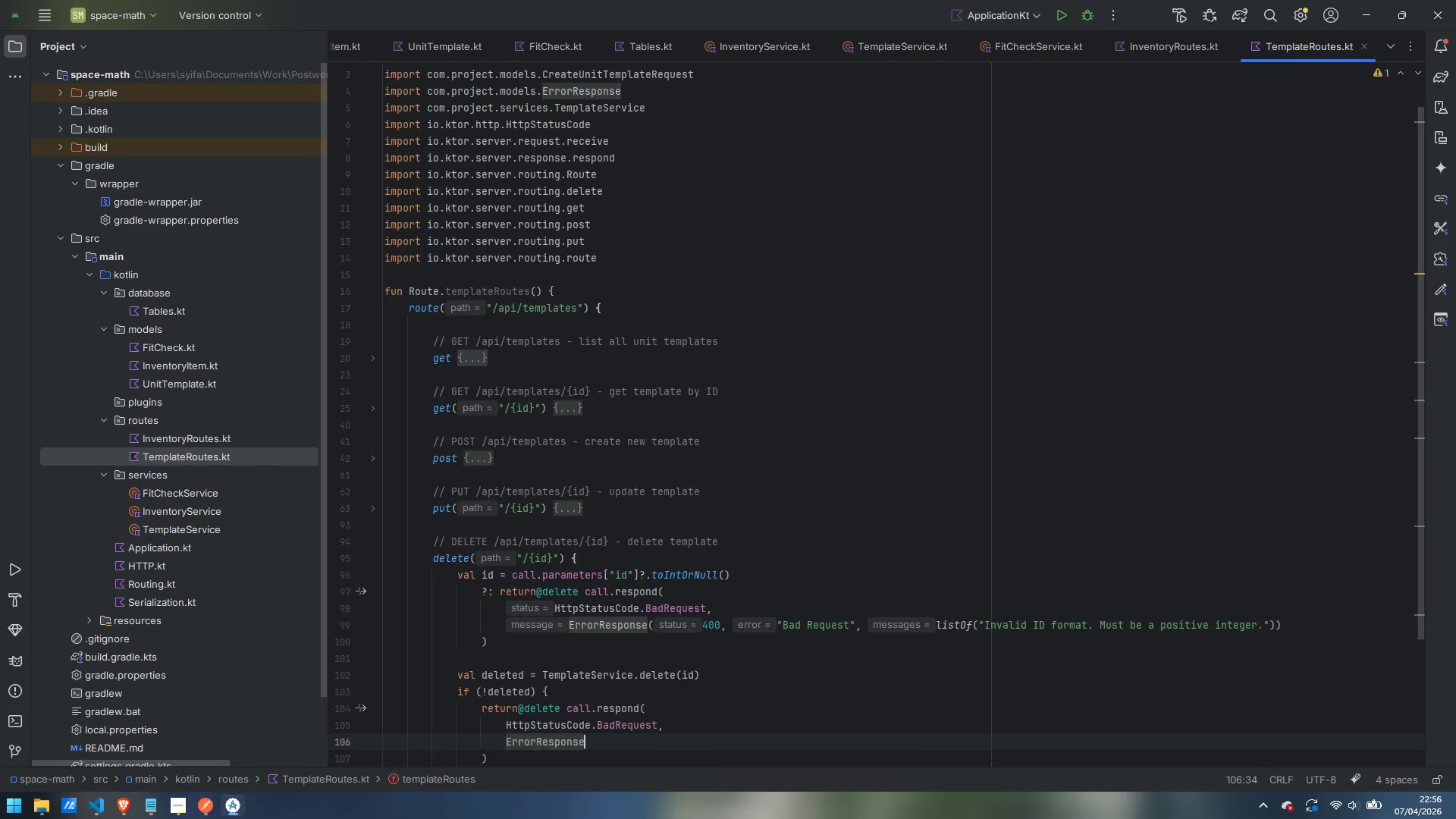 
key(Enter)
 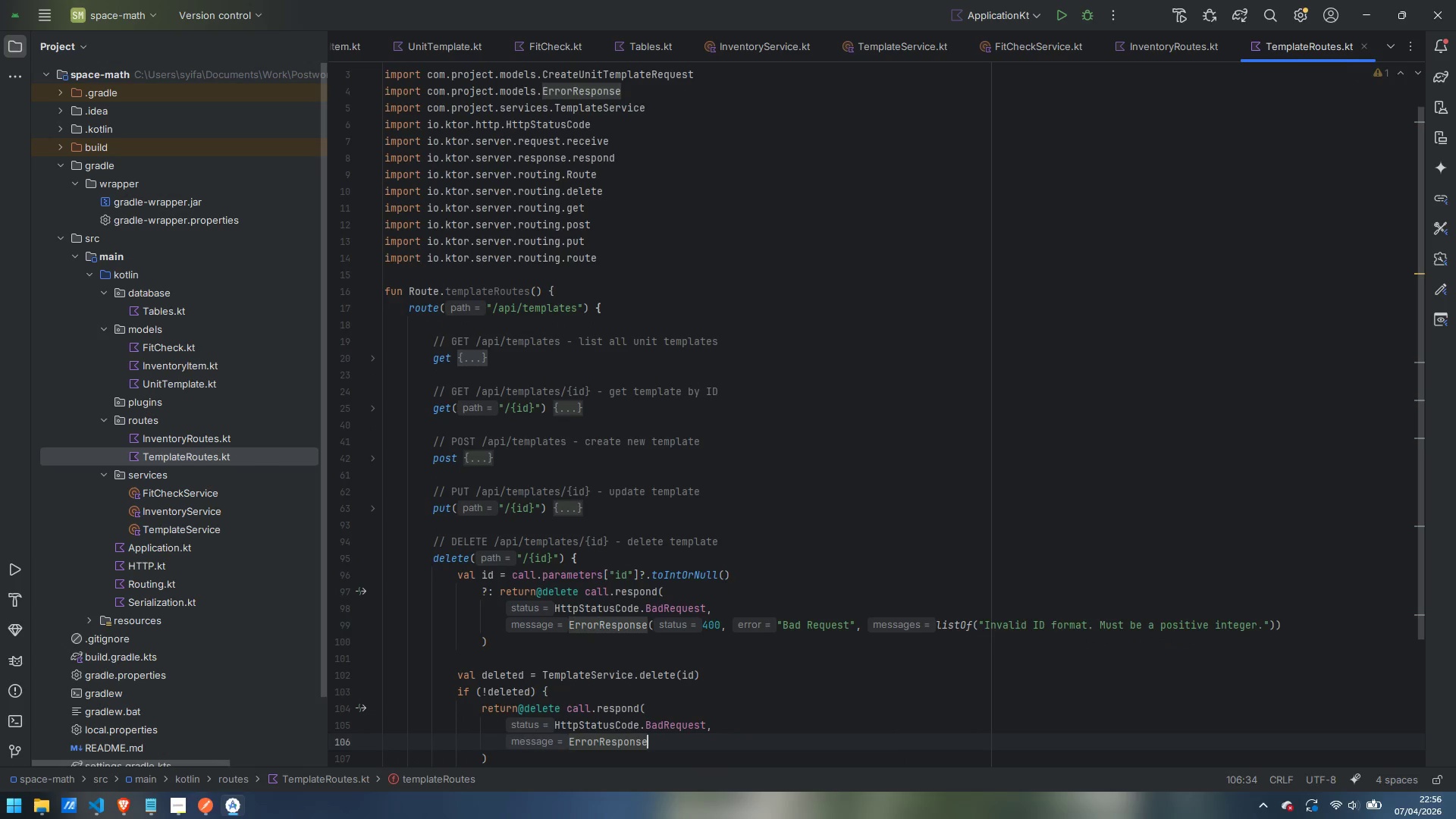 
type((404, "Not Dun)
 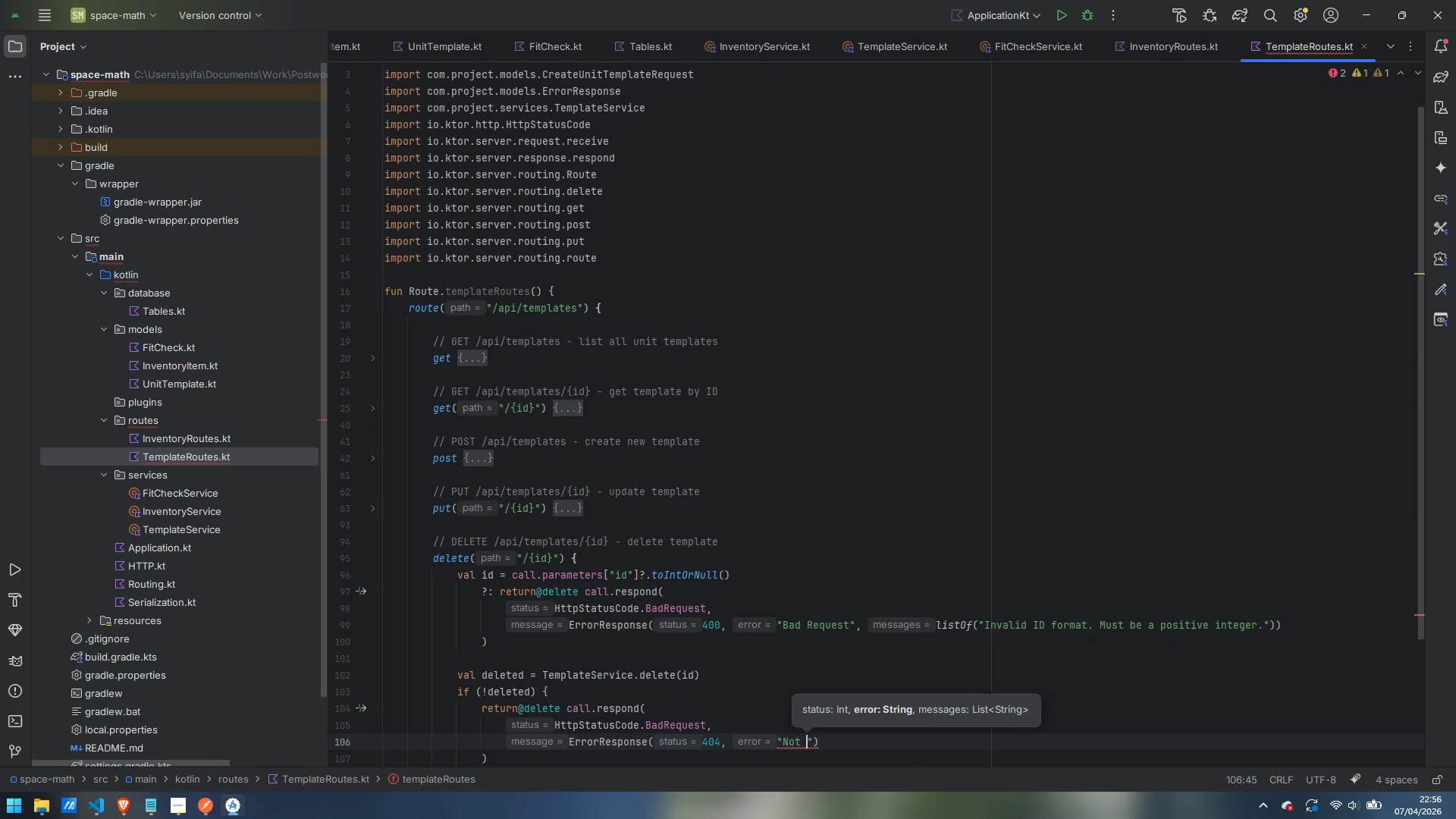 
 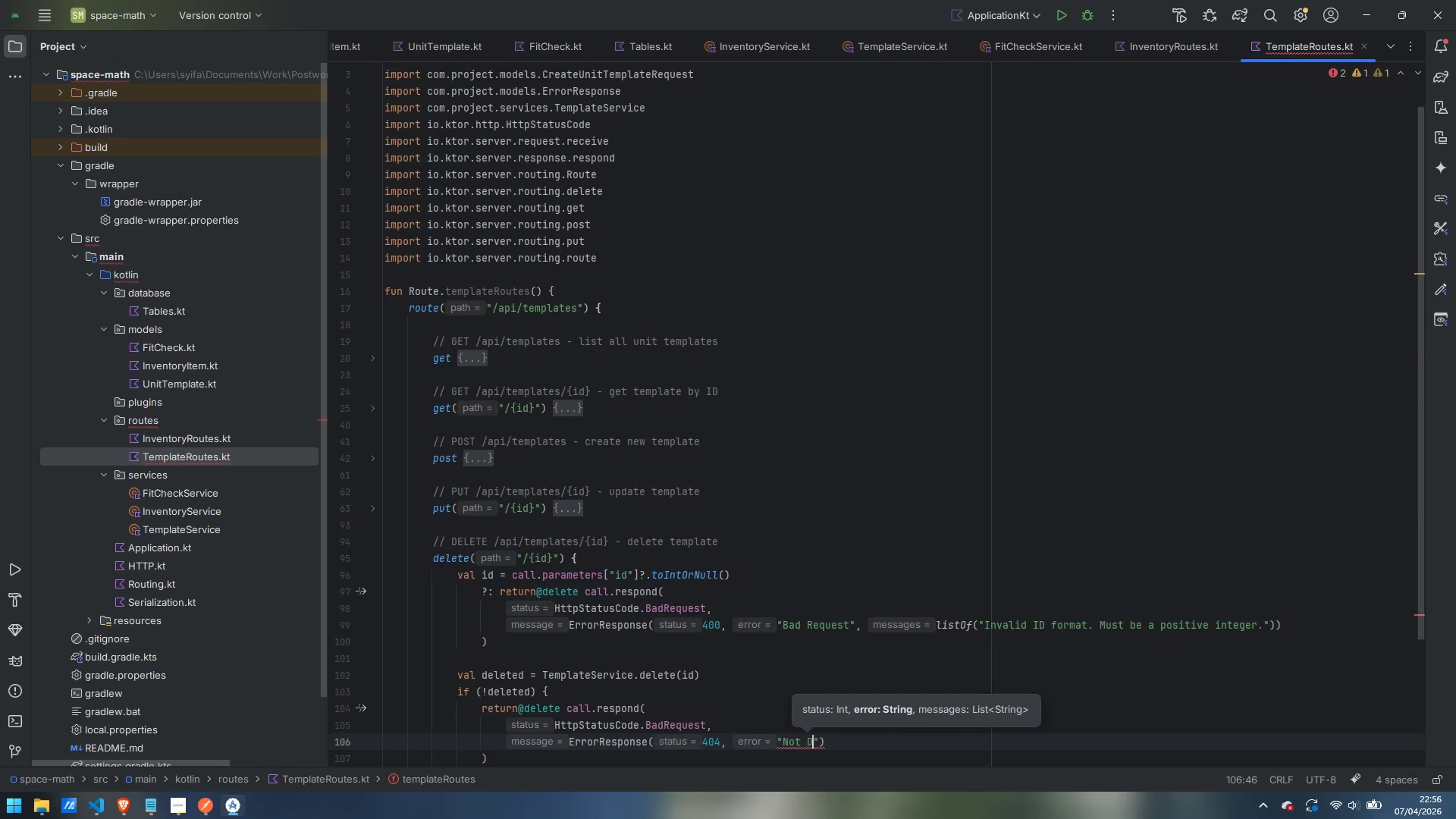 
key(Control+ControlLeft)
 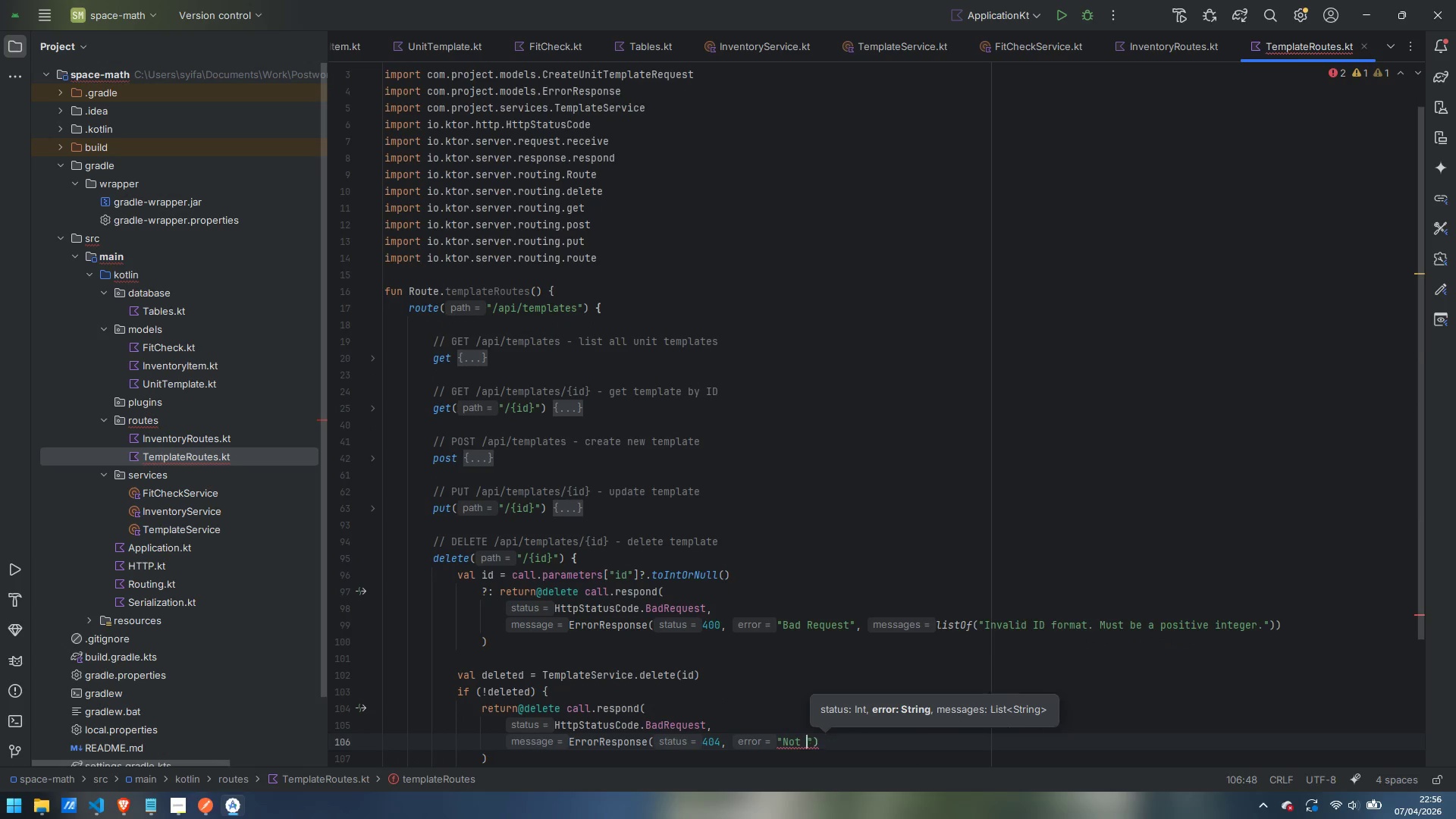 
key(Control+Backspace)
 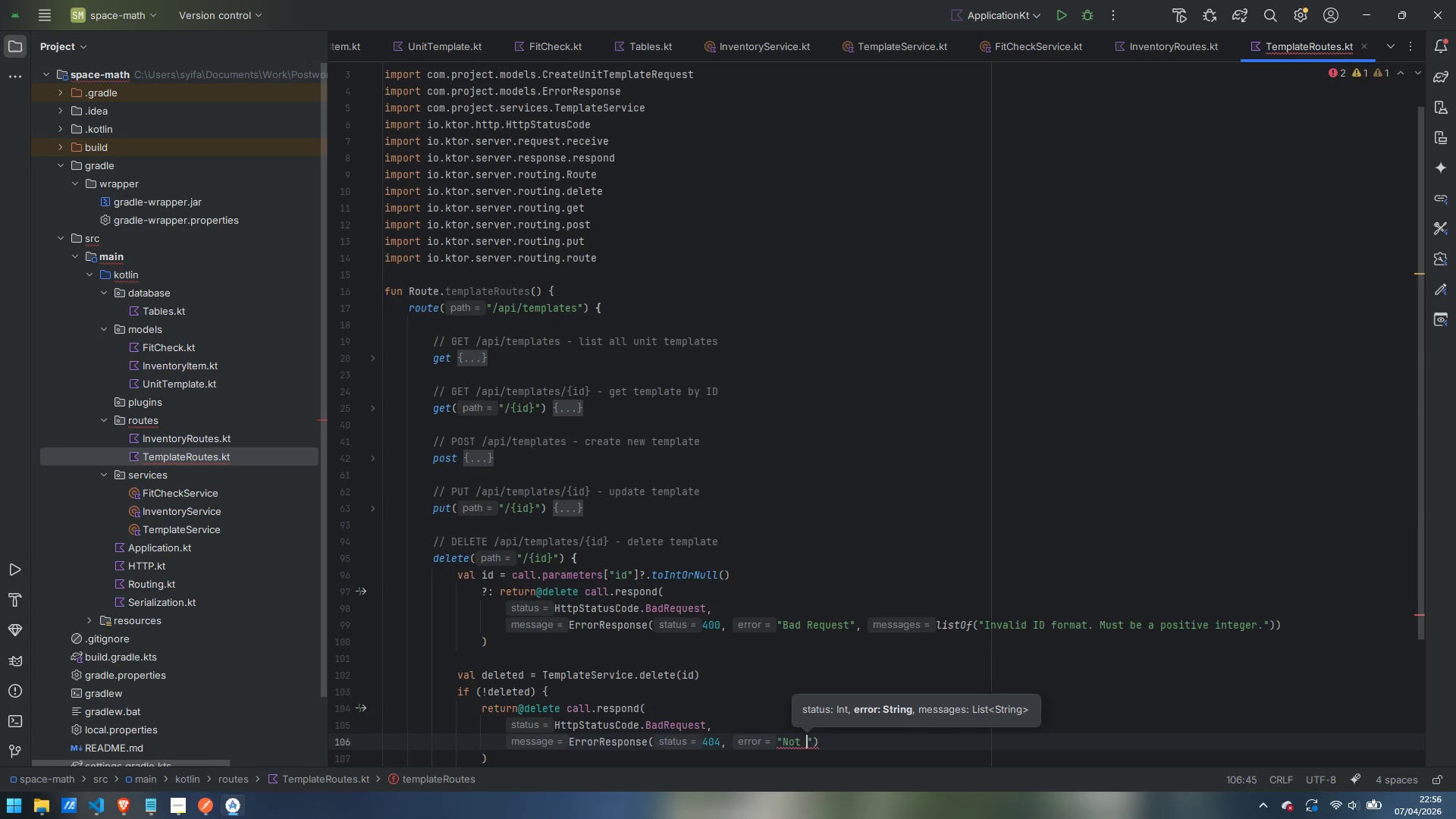 
type(Found)
 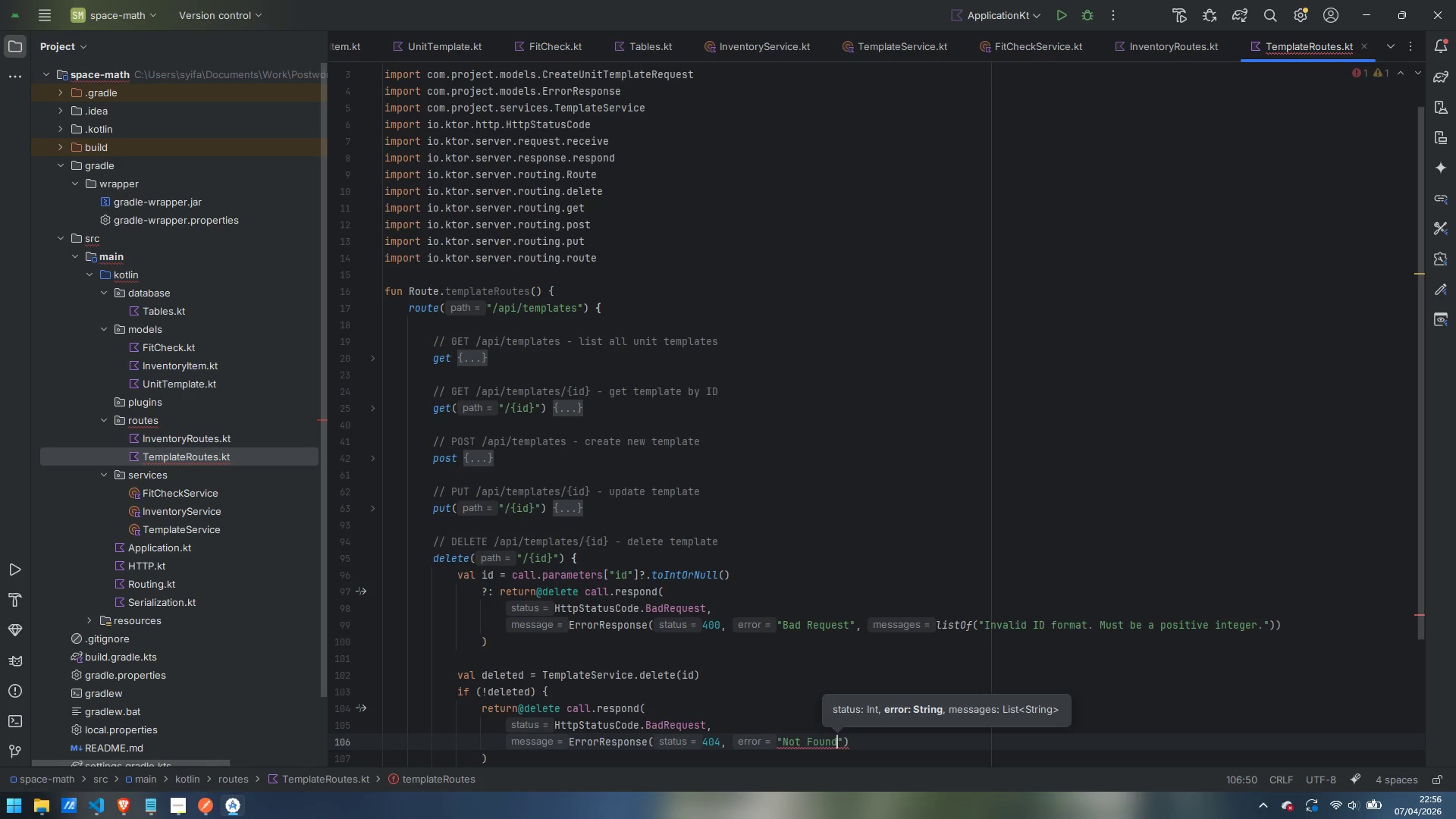 
key(ArrowRight)
 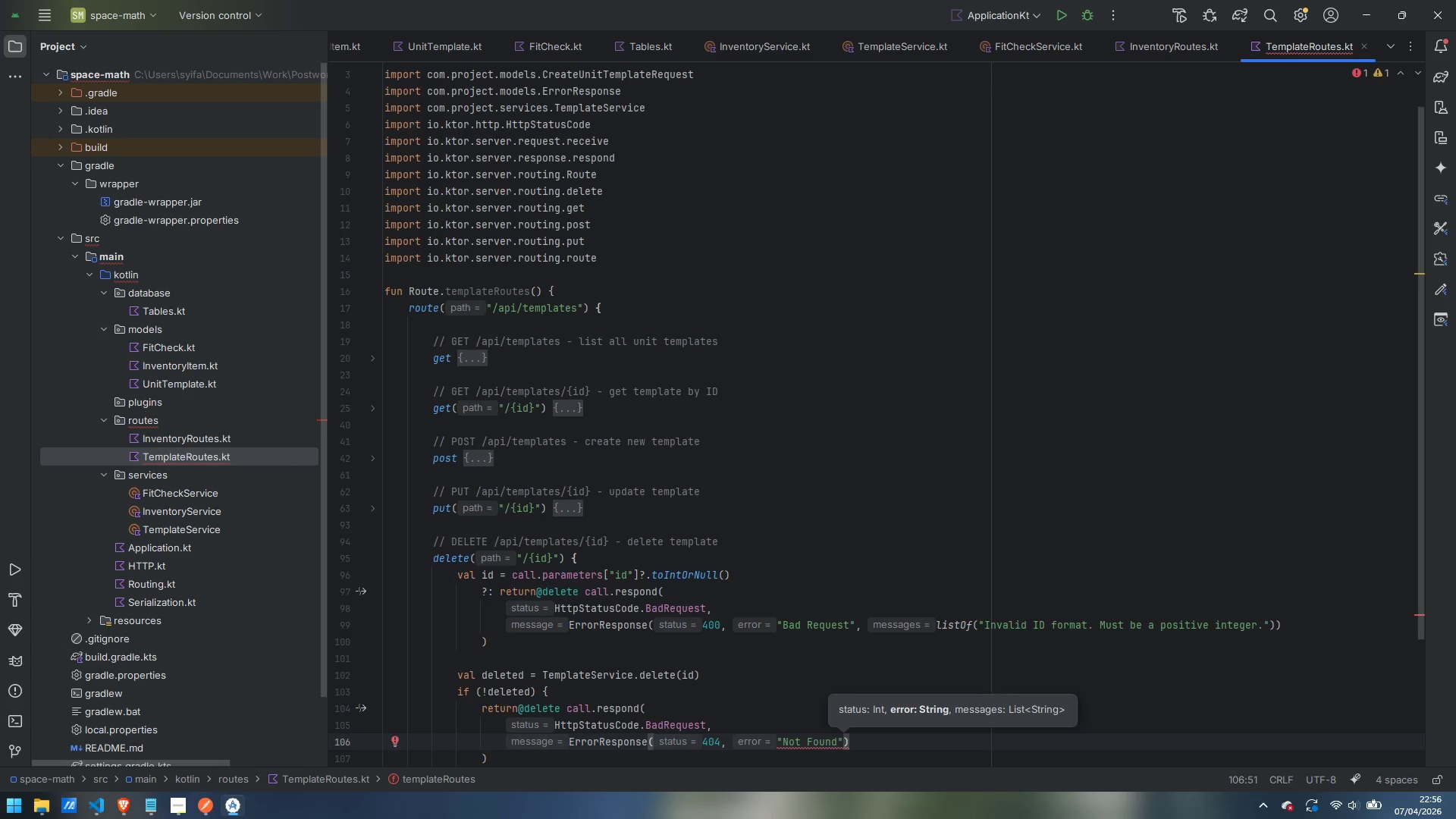 
type(, "Unit Te)
key(Backspace)
key(Backspace)
type(template )
 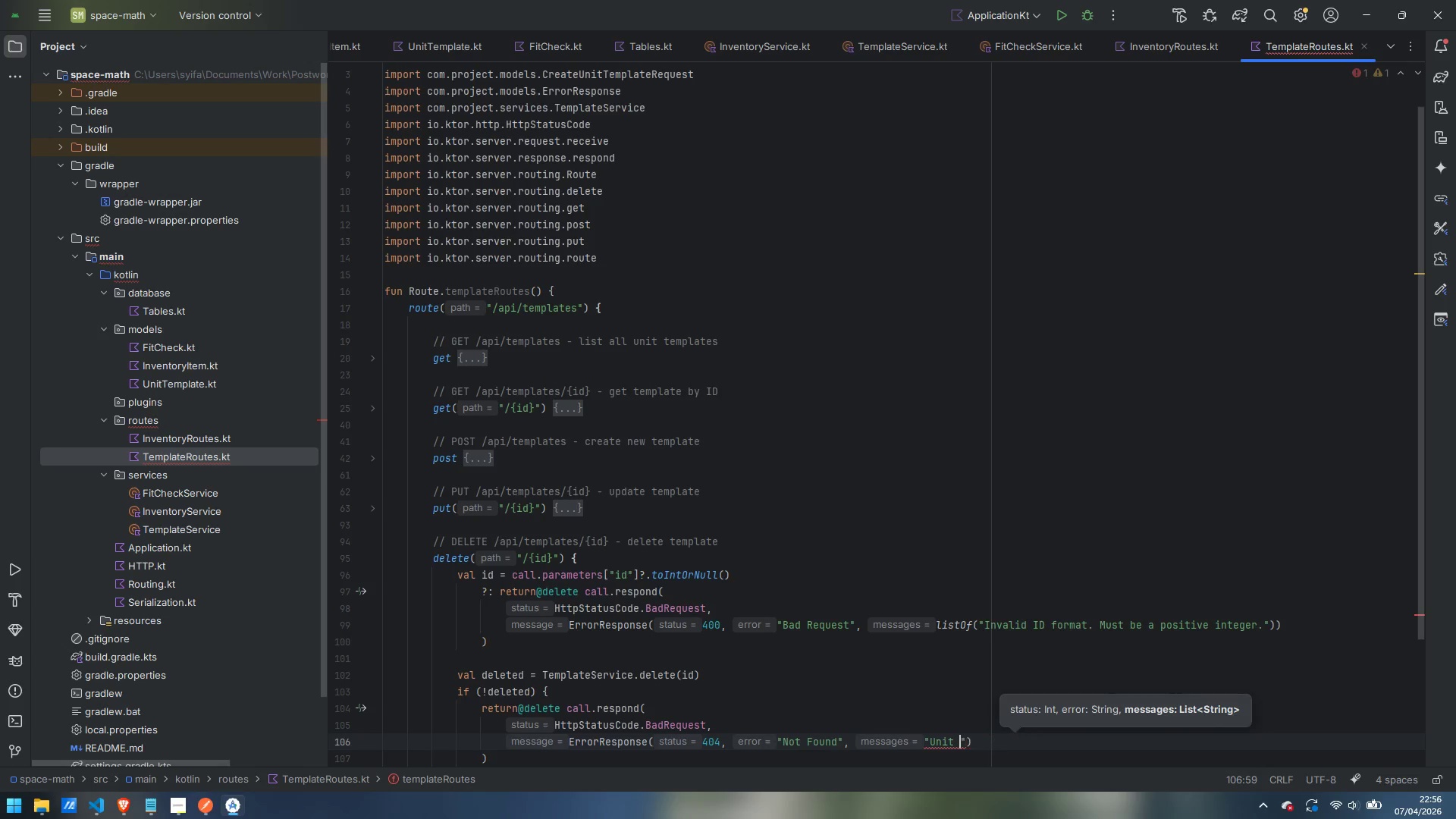 
 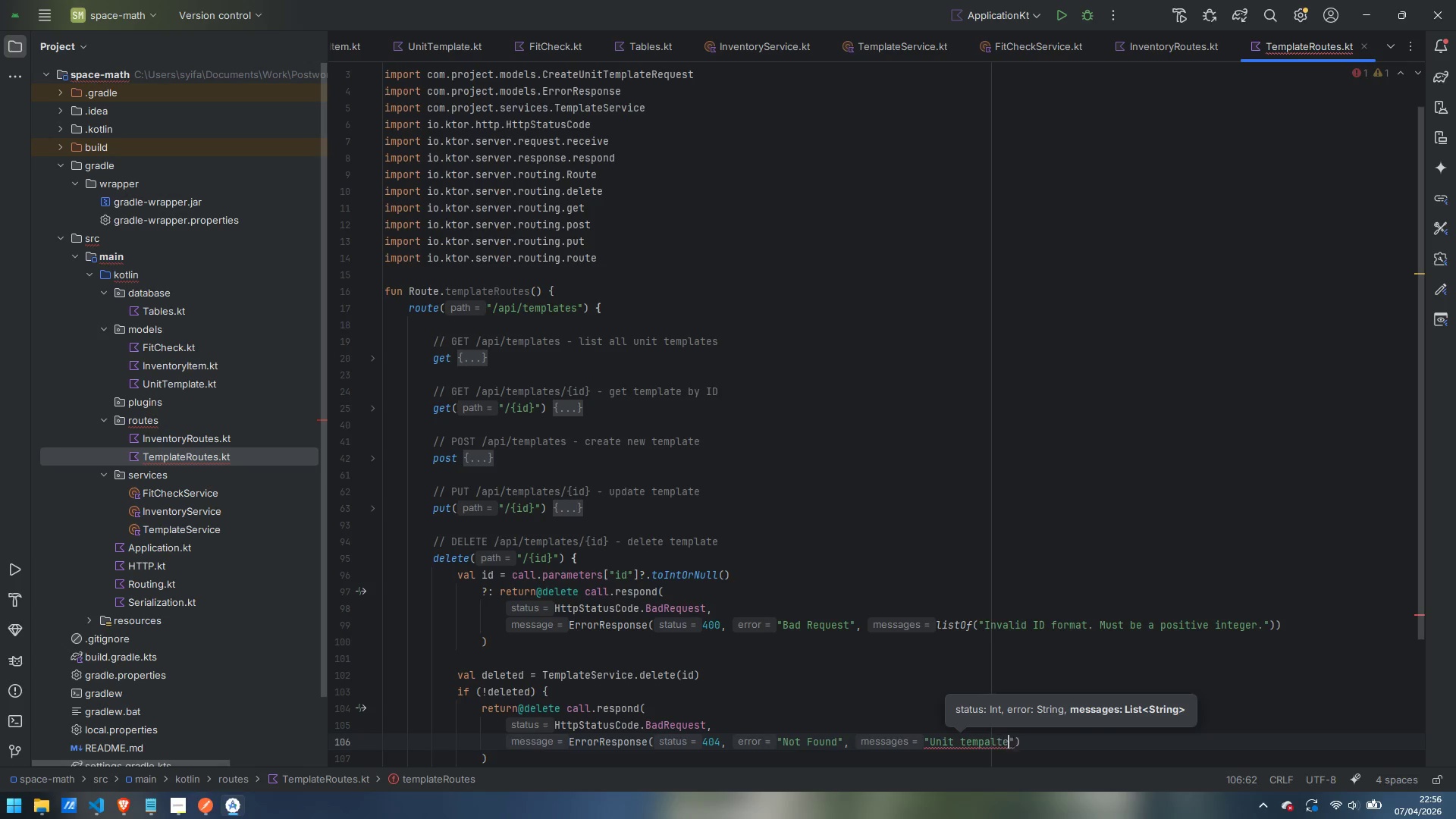 
key(Control+ControlLeft)
 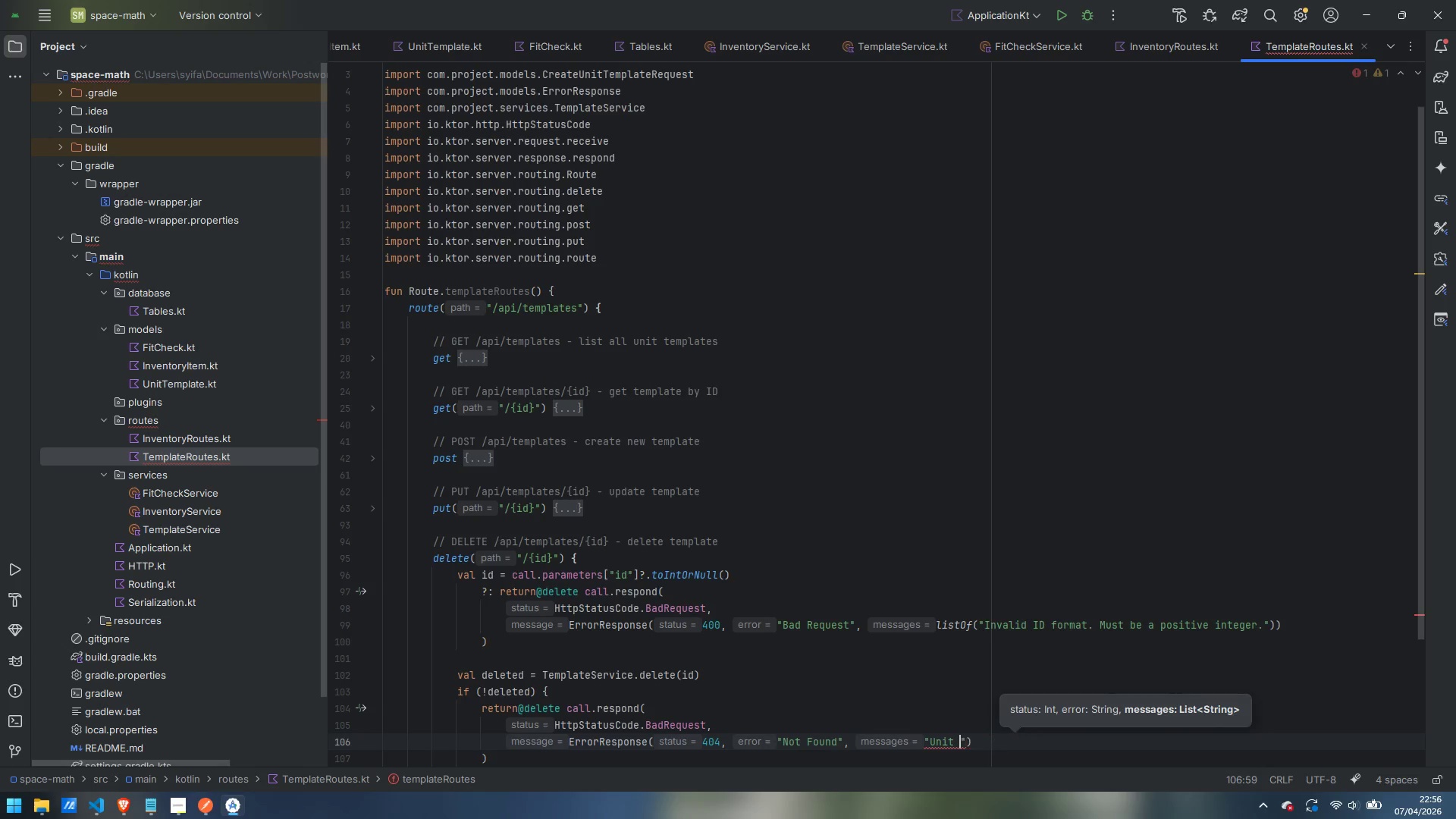 
key(Control+Backspace)
 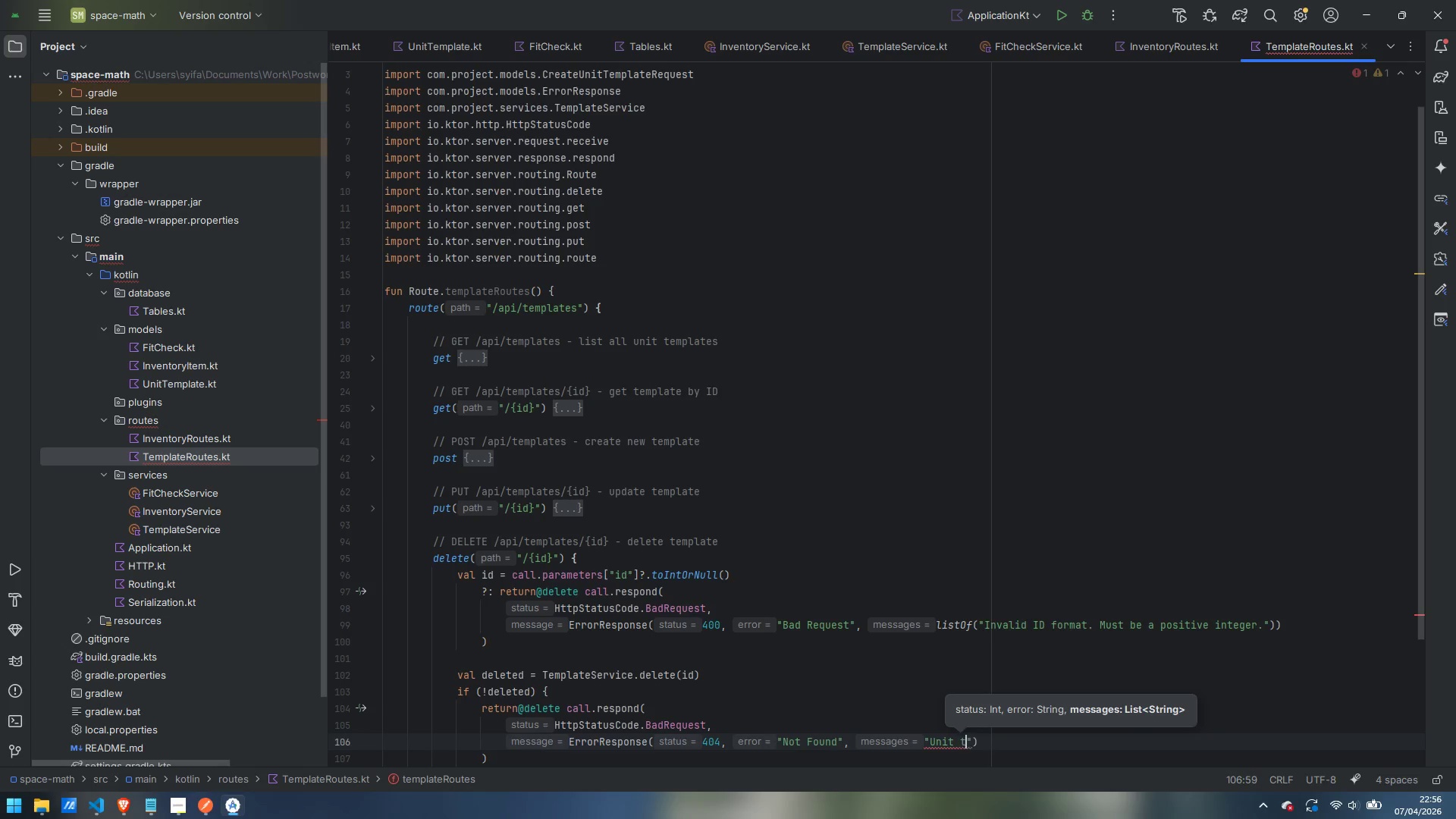 
type(template with ID $id)
 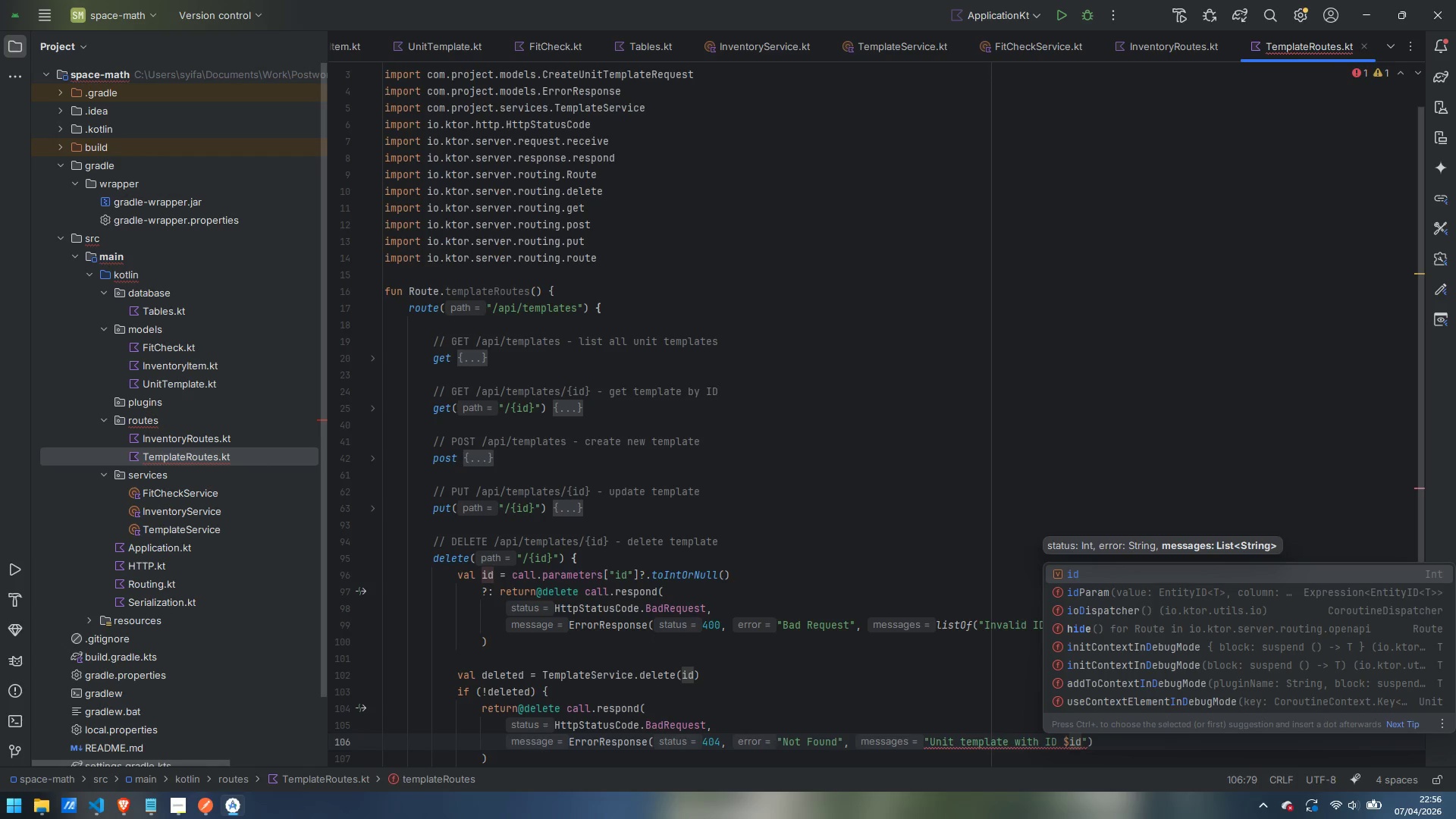 
key(ArrowRight)
 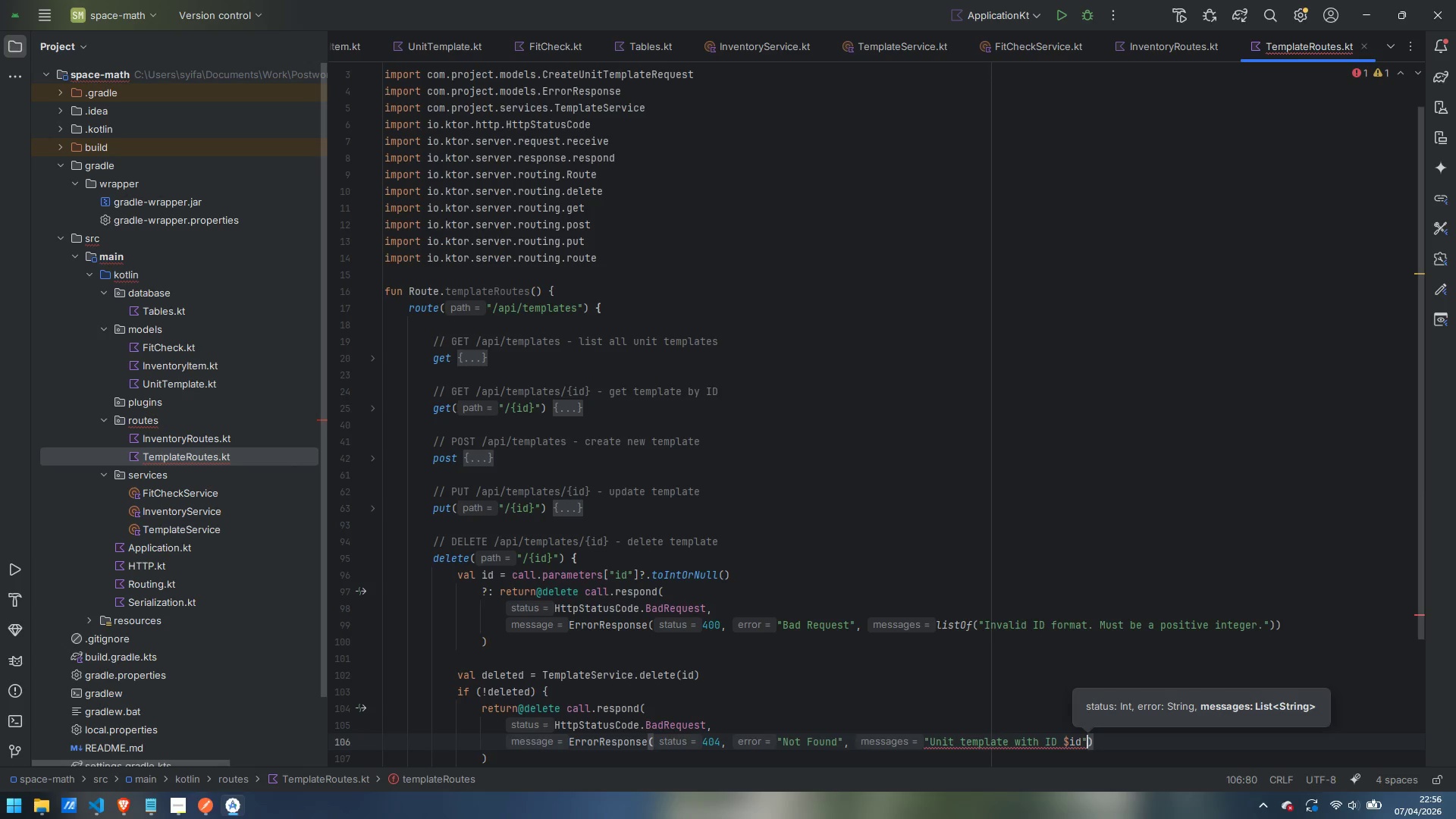 
key(ArrowLeft)
 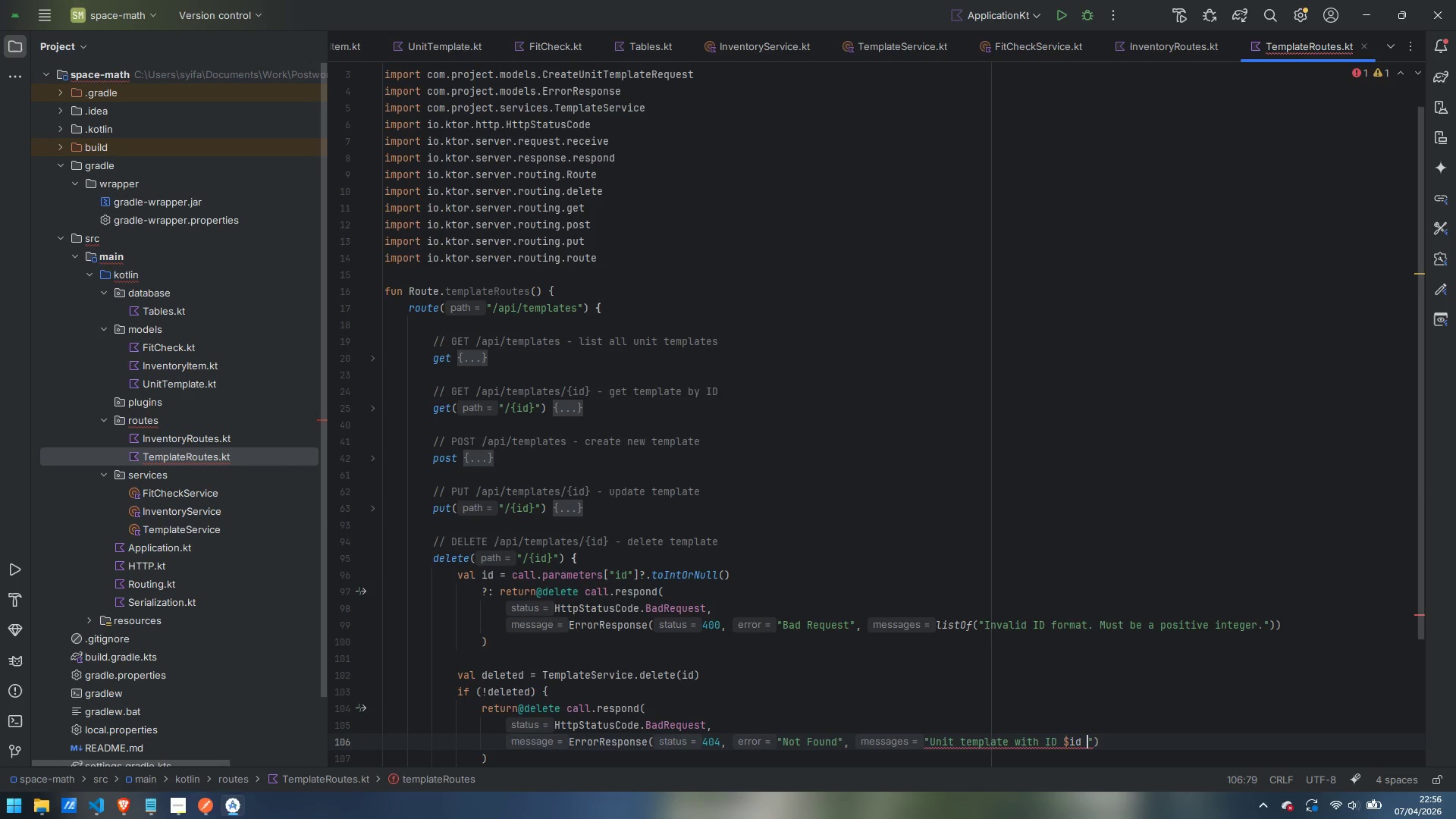 
type( does not exist.)
 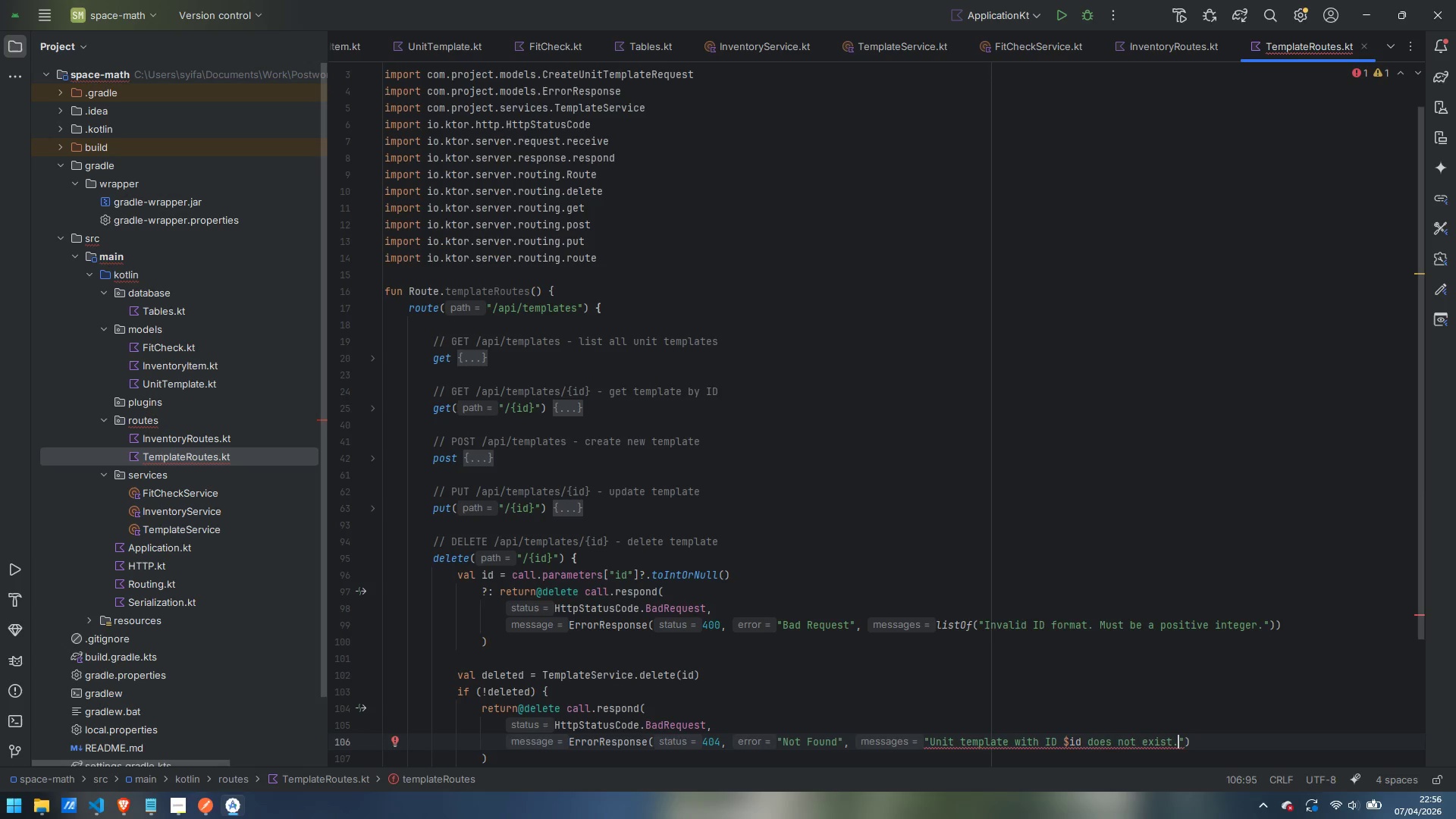 
key(ArrowRight)
 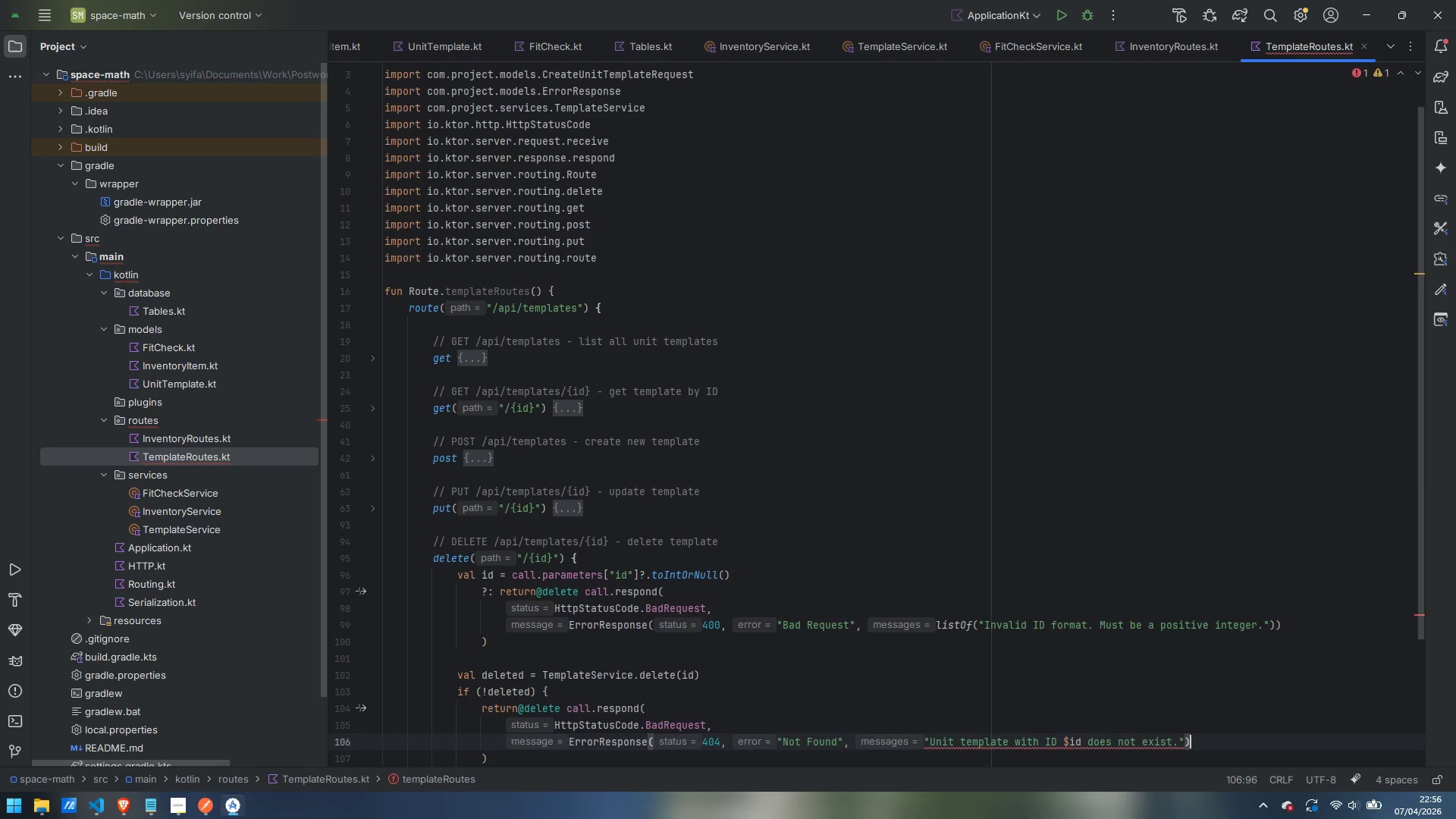 
key(ArrowRight)
 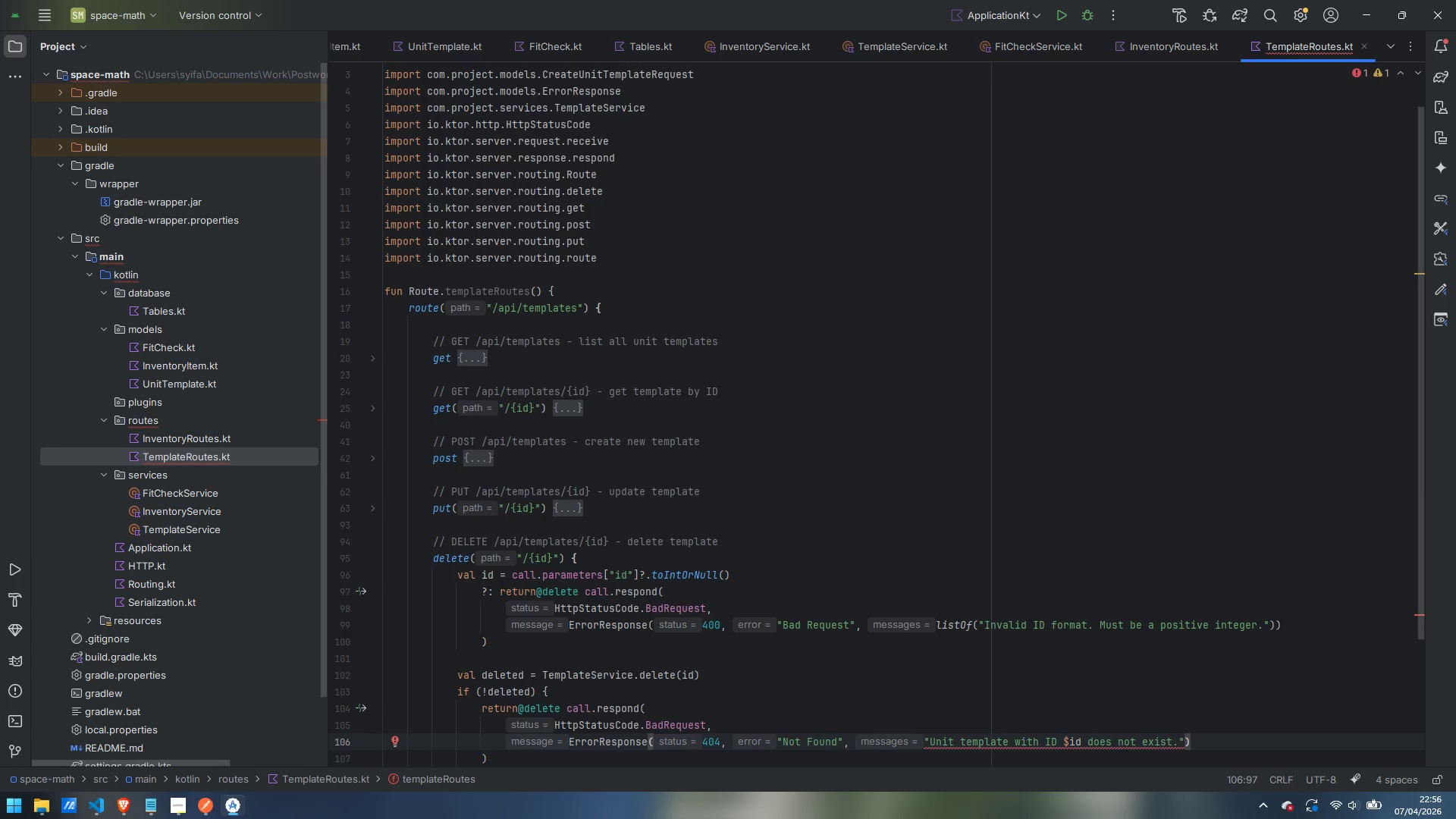 
scroll: coordinate [642, 374], scroll_direction: down, amount: 4.0
 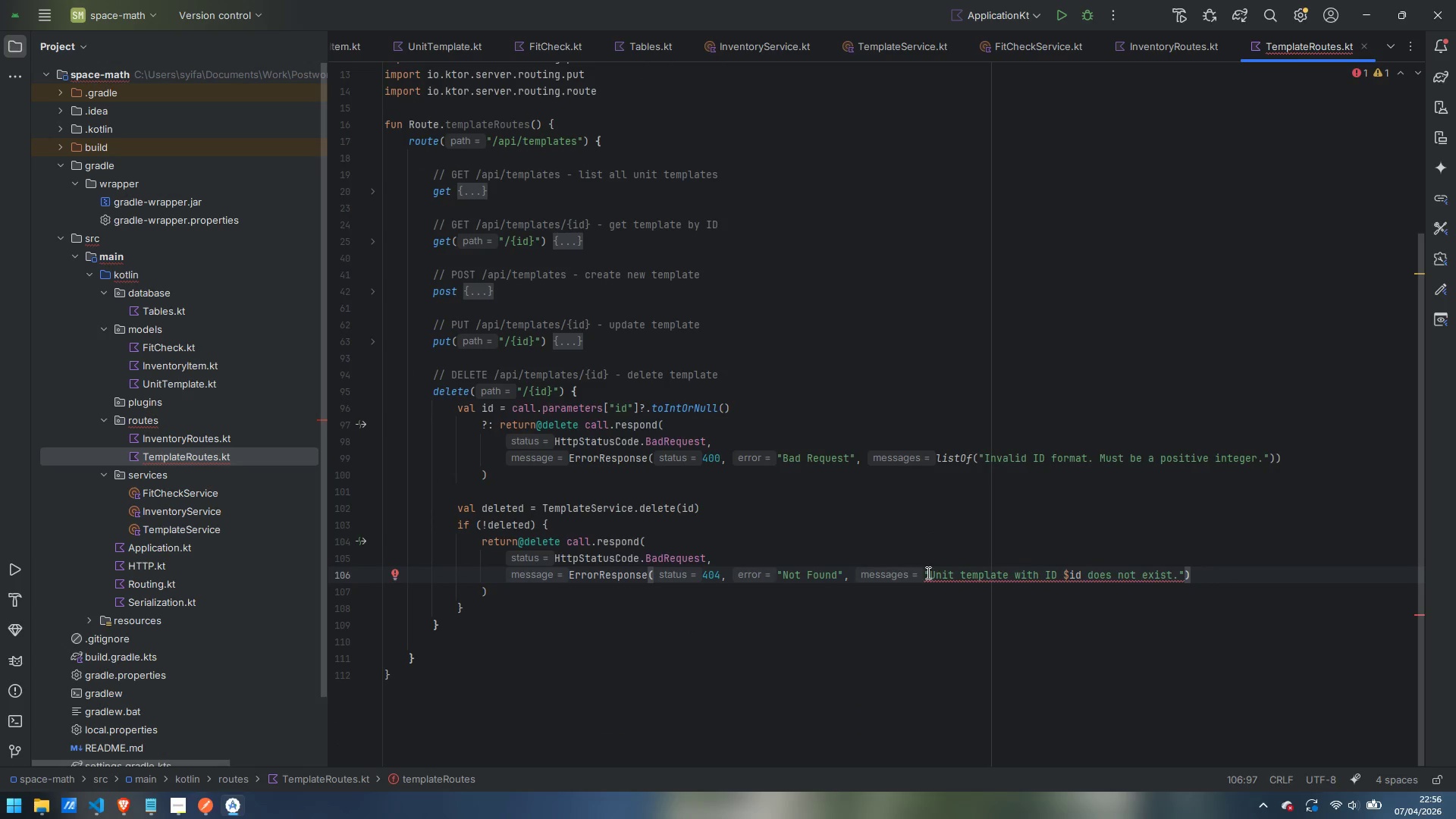 
left_click_drag(start_coordinate=[924, 574], to_coordinate=[1187, 576])
 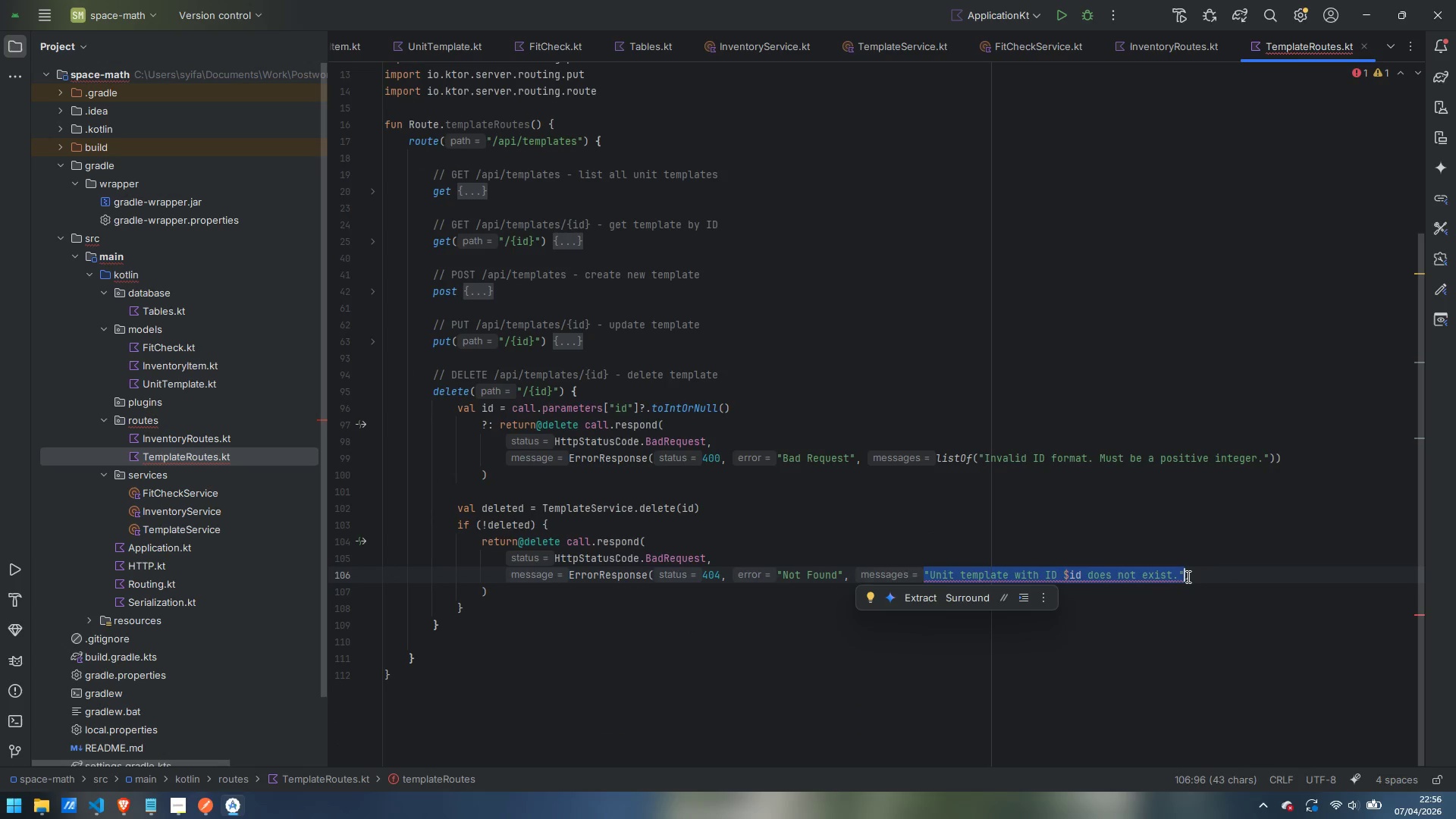 
key(Shift+9)
 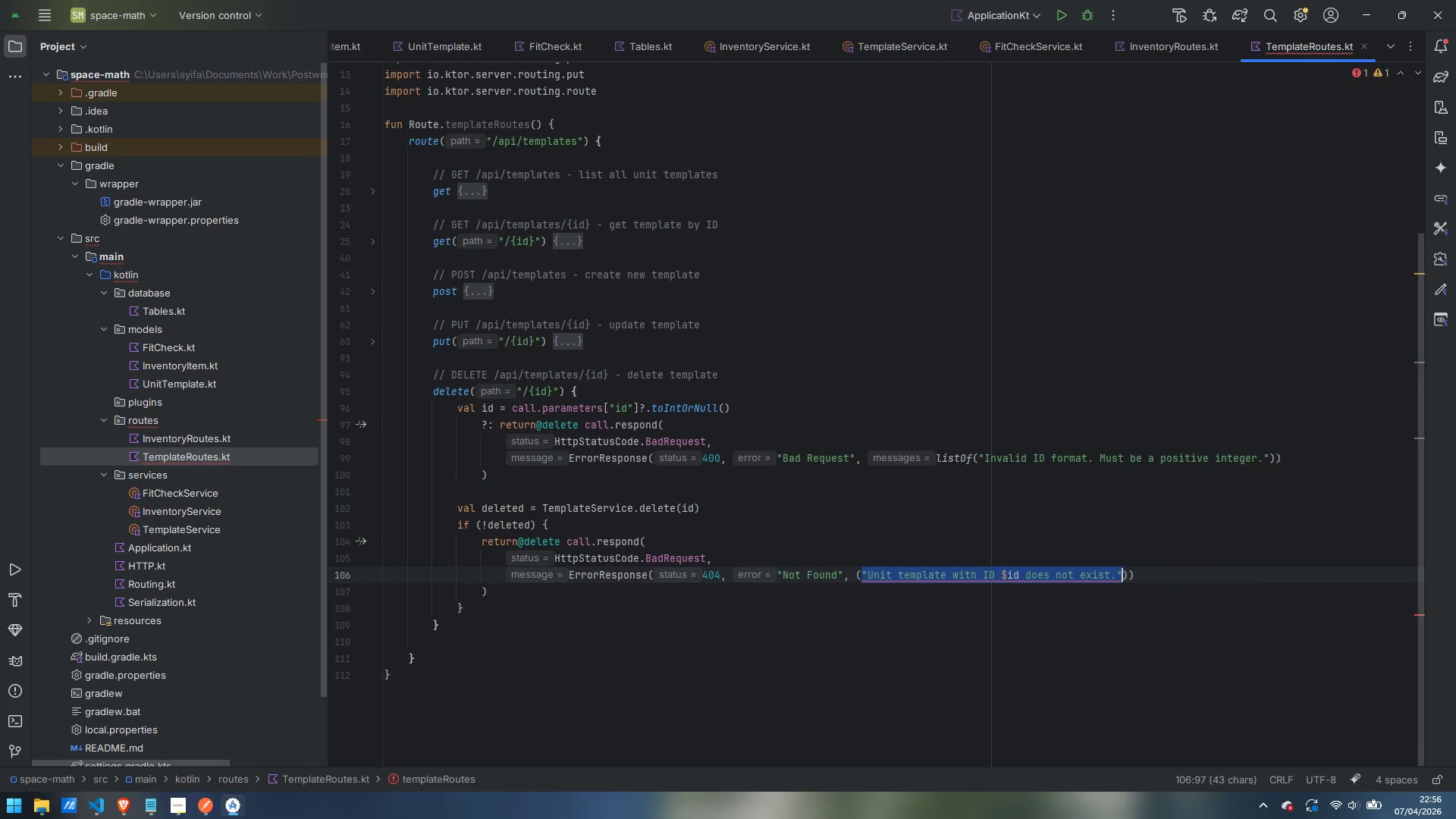 
key(ArrowLeft)
 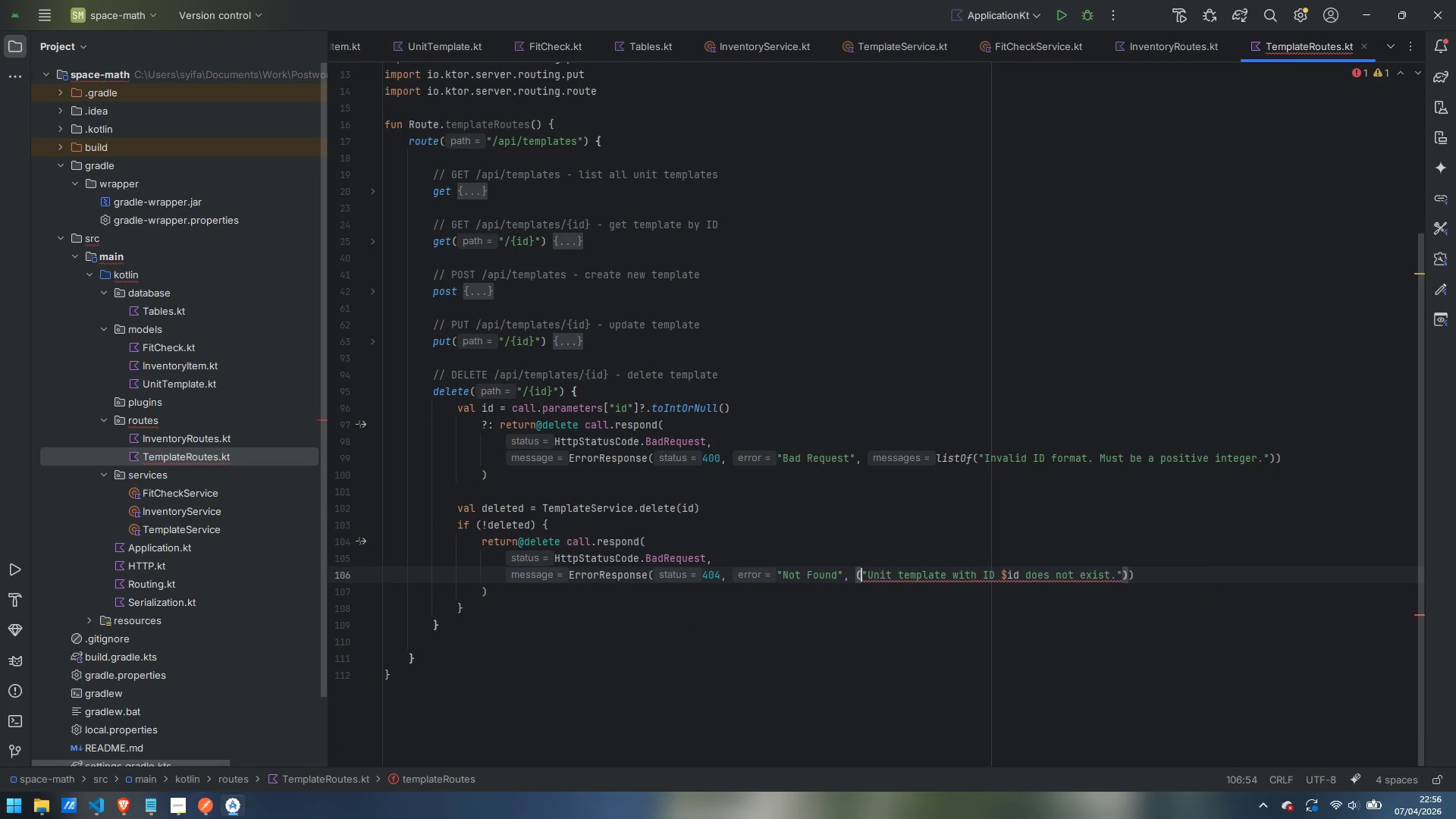 
key(ArrowLeft)
 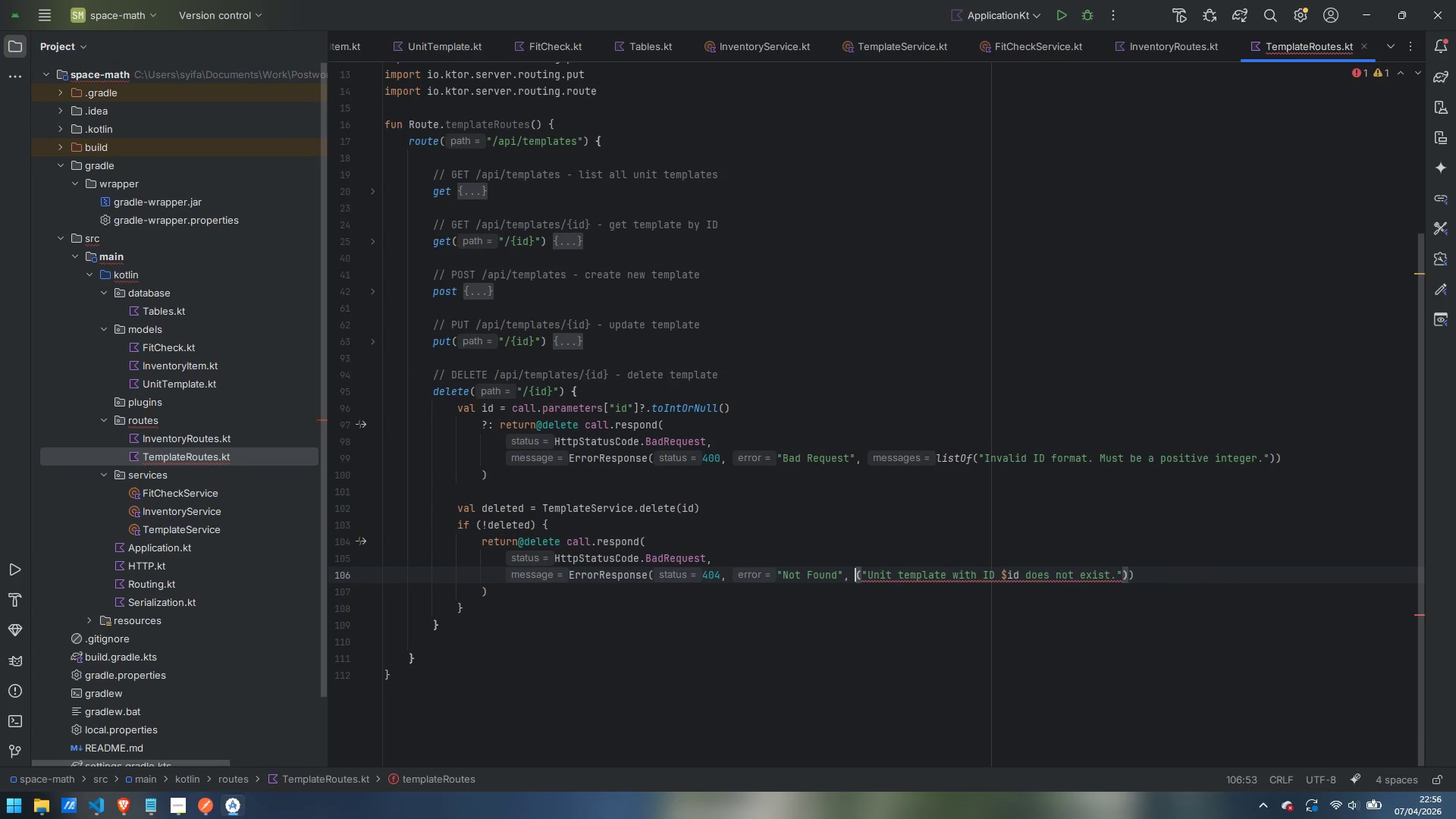 
type(listOf)
key(Escape)
 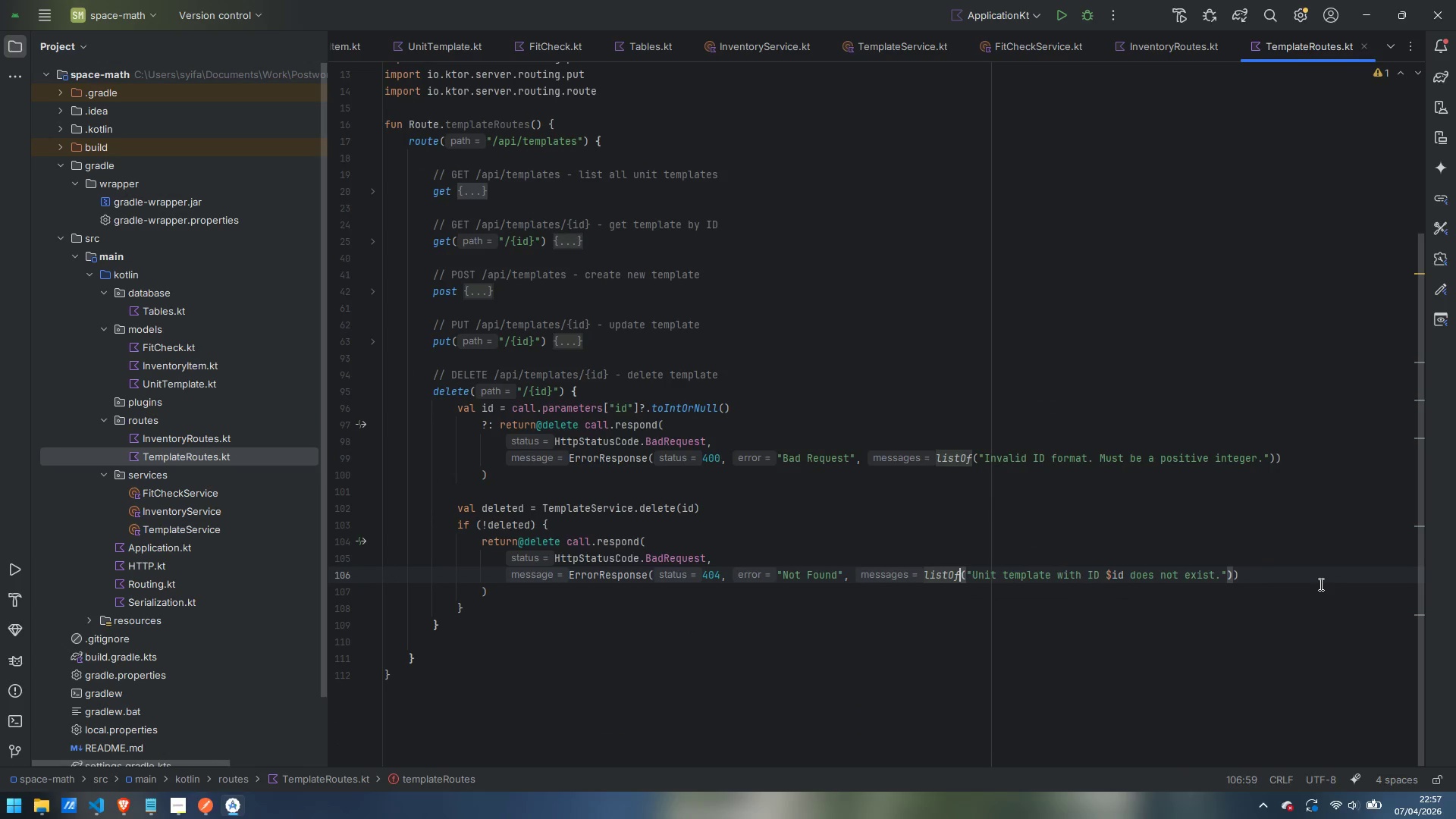 
left_click([1269, 571])
 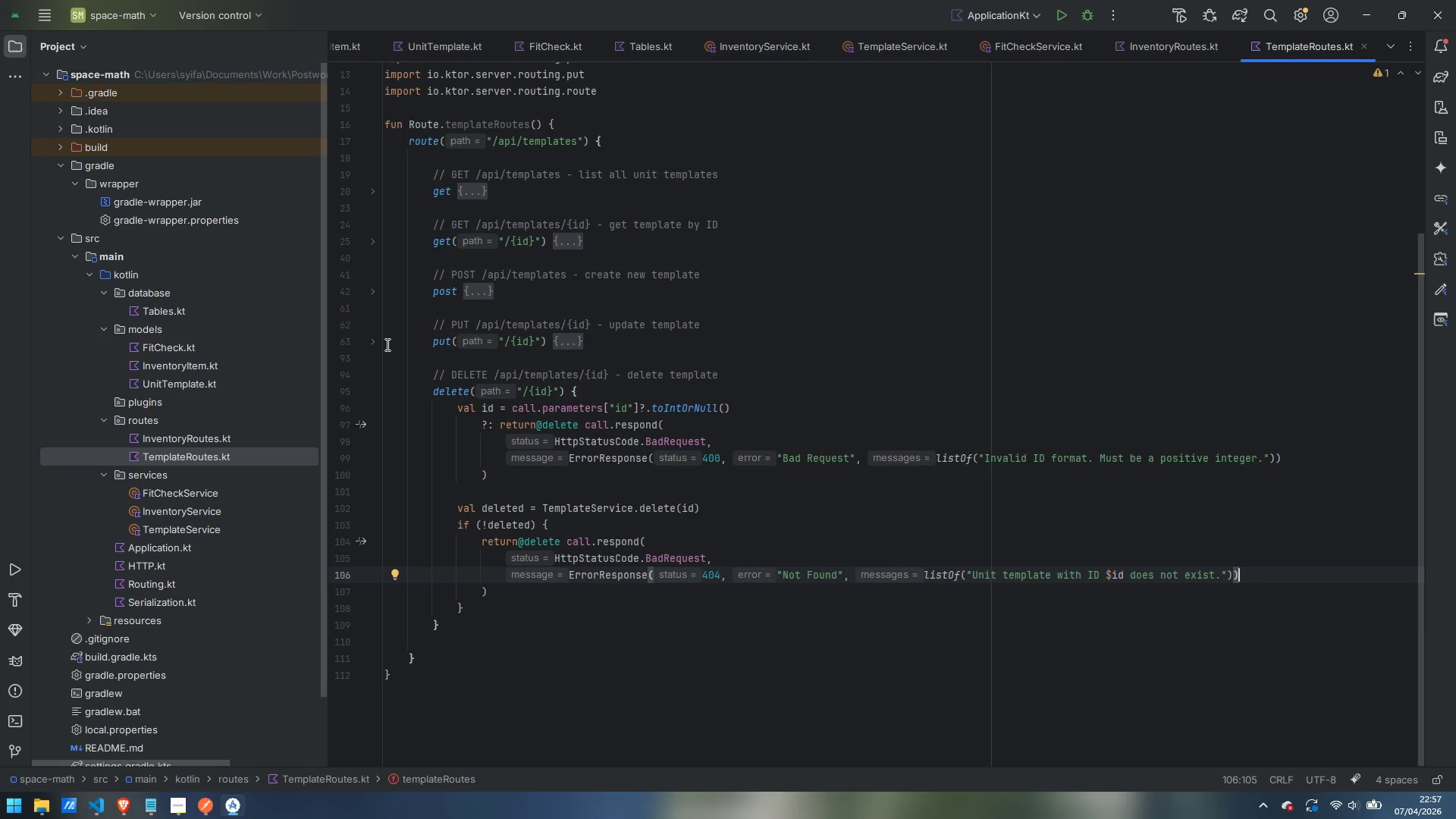 
left_click([489, 606])
 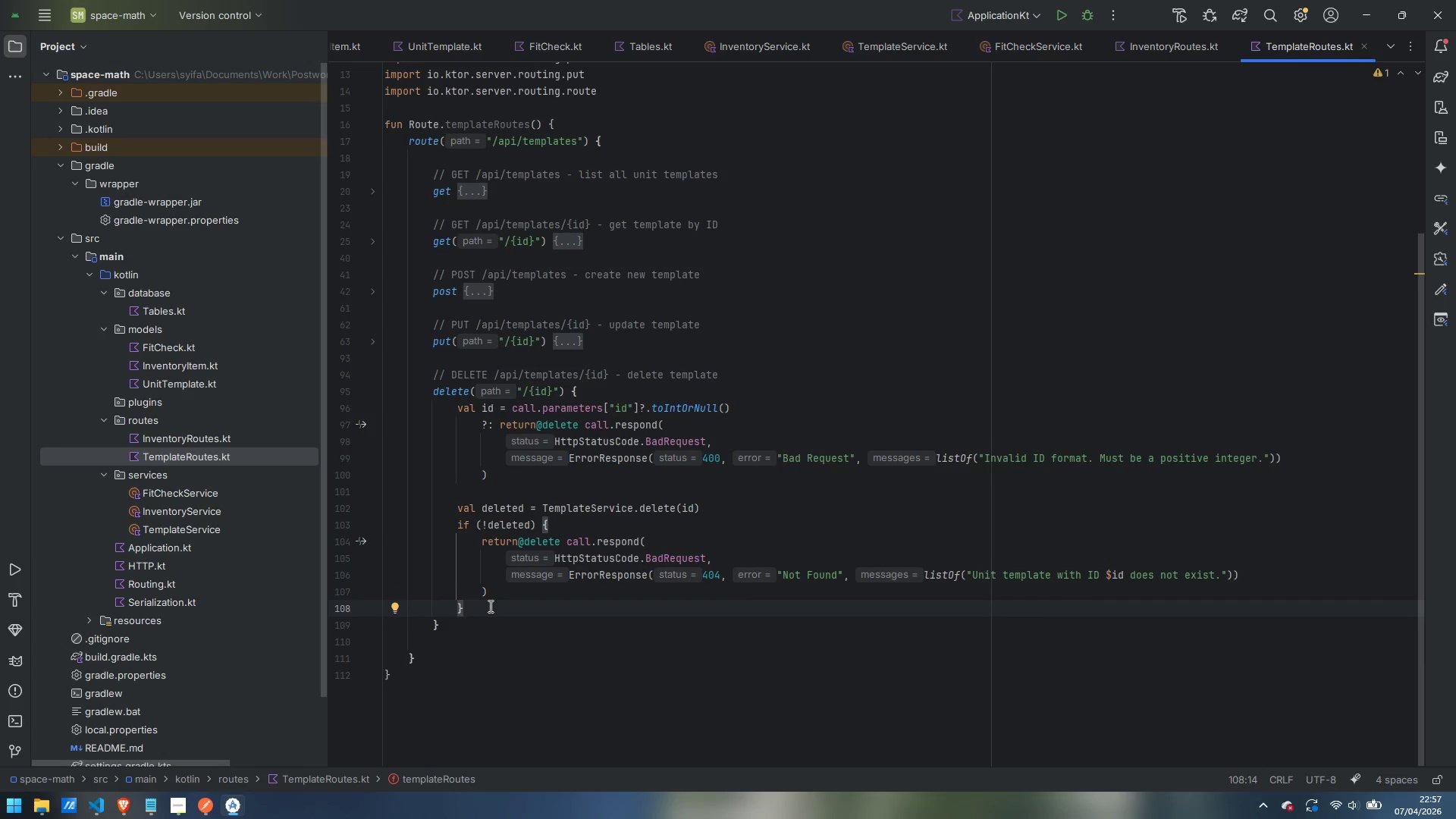 
key(Enter)
 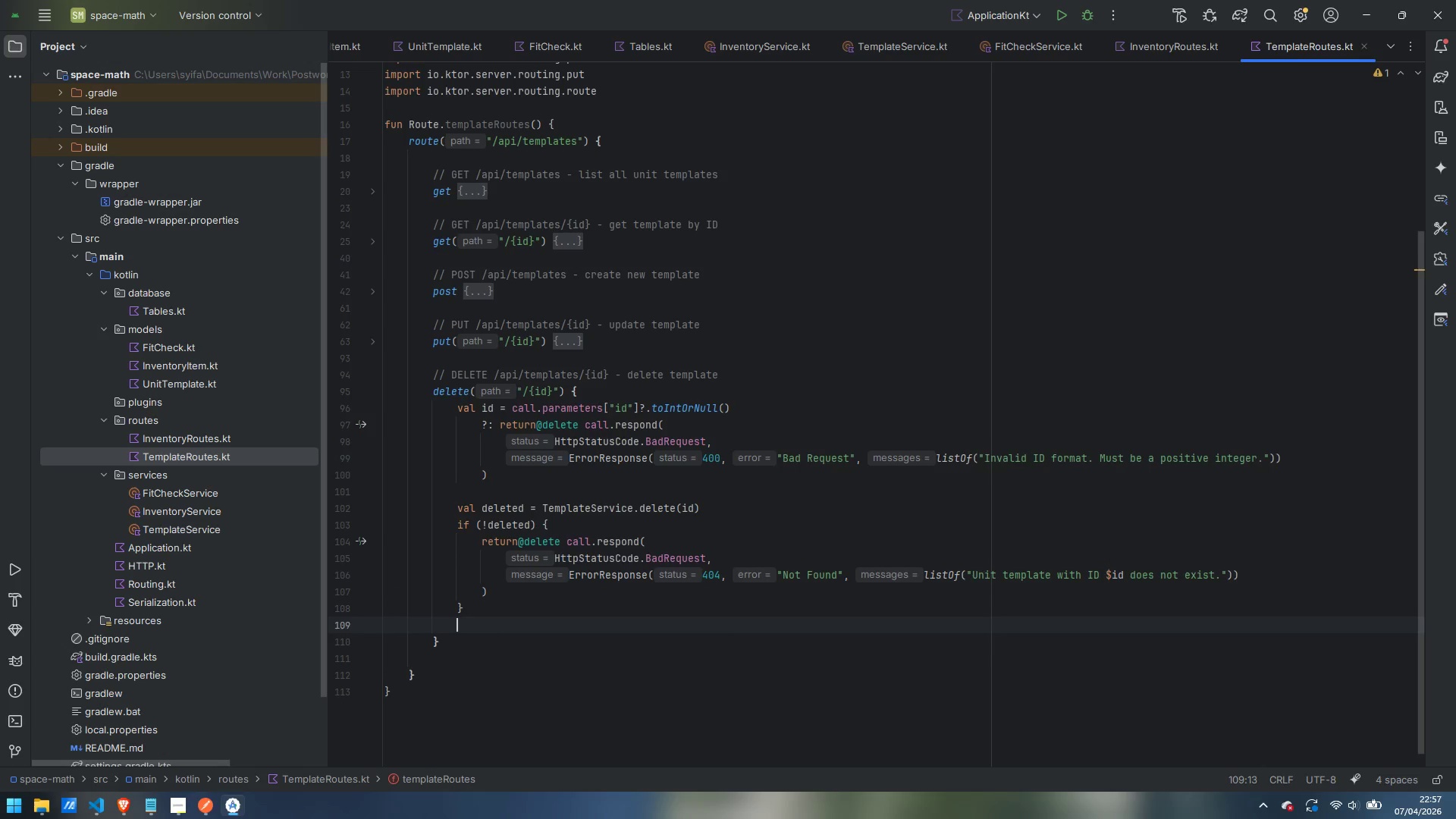 
key(Enter)
 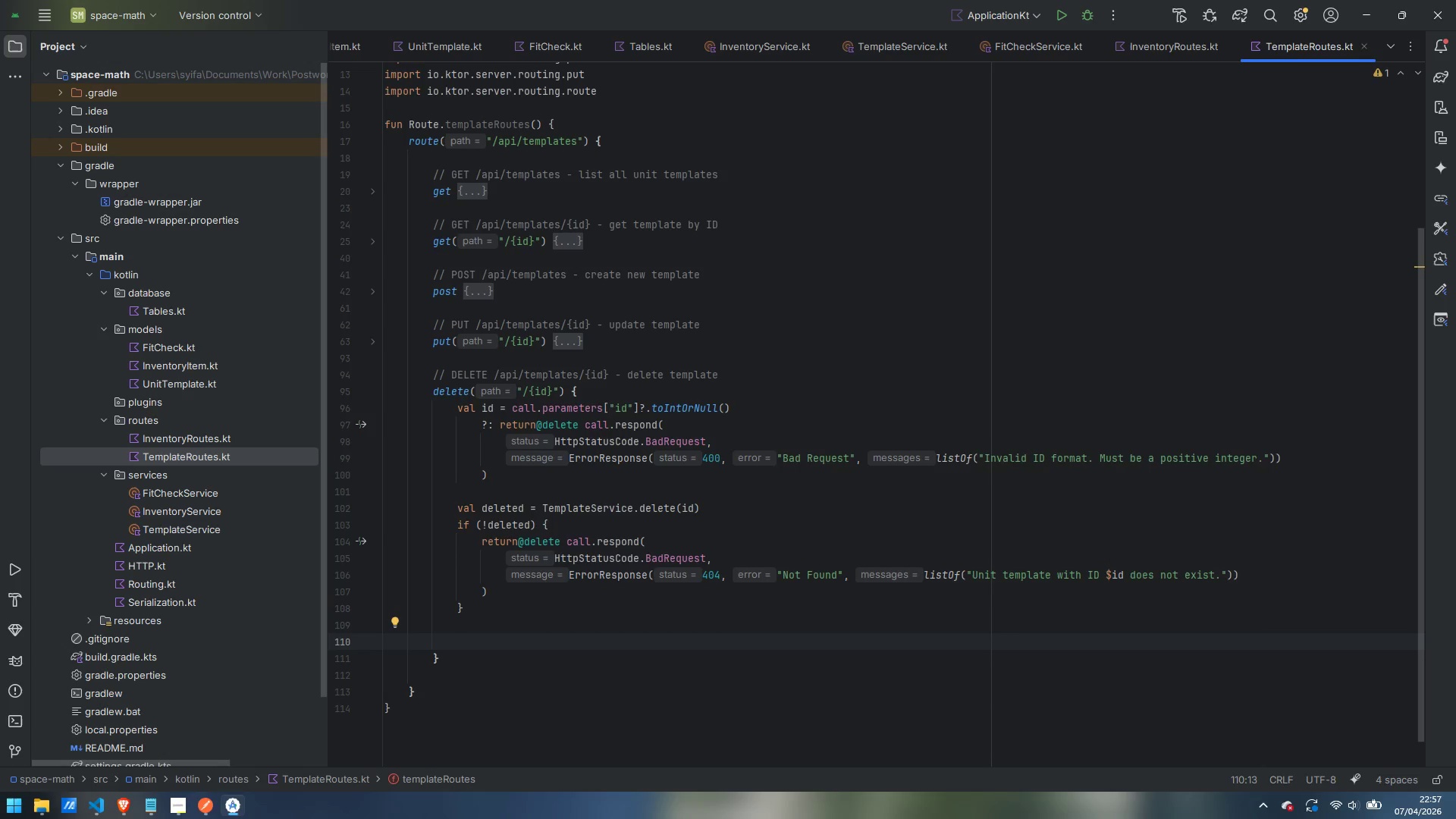 
type(call.respond)
 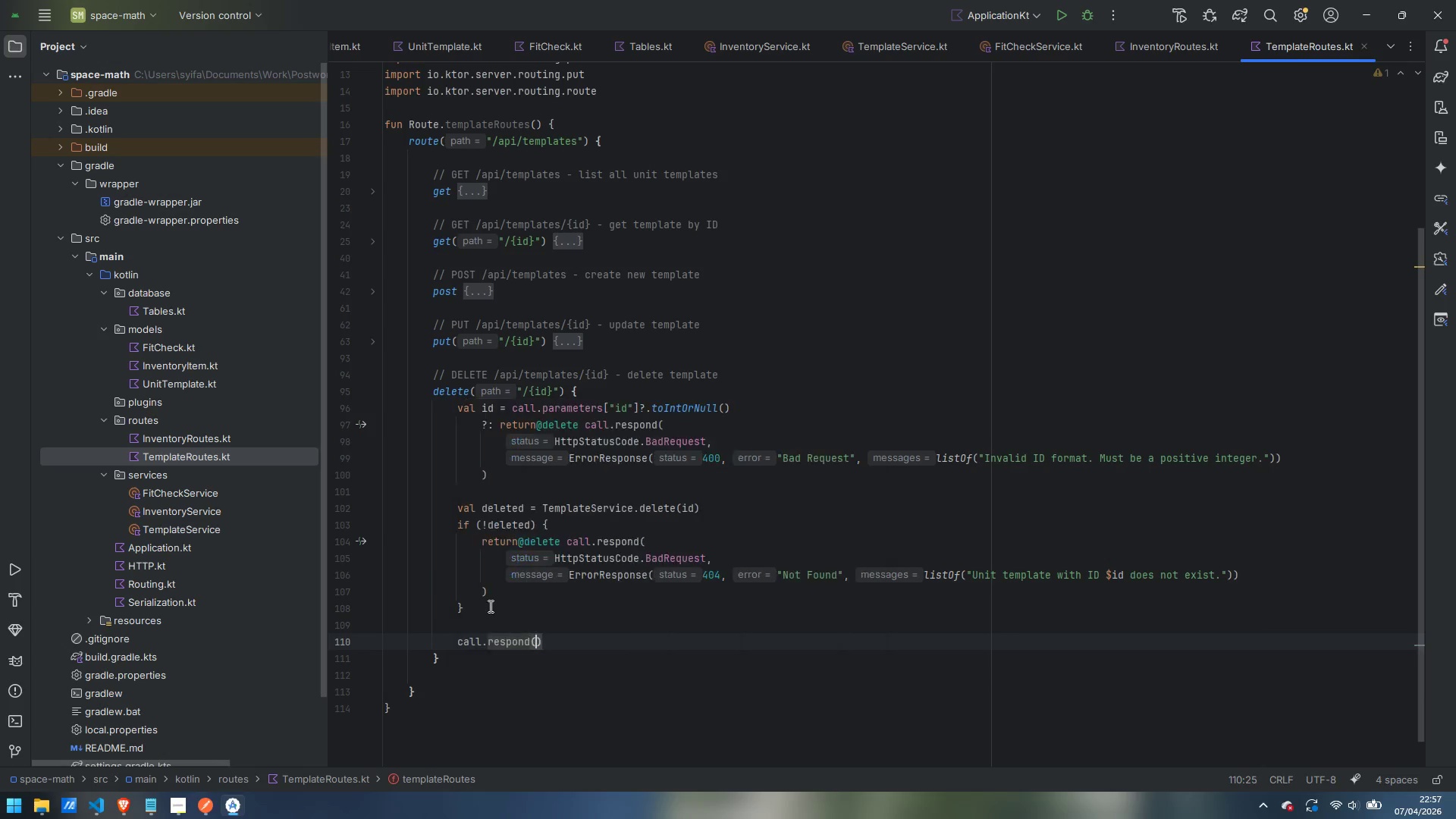 
key(Enter)
 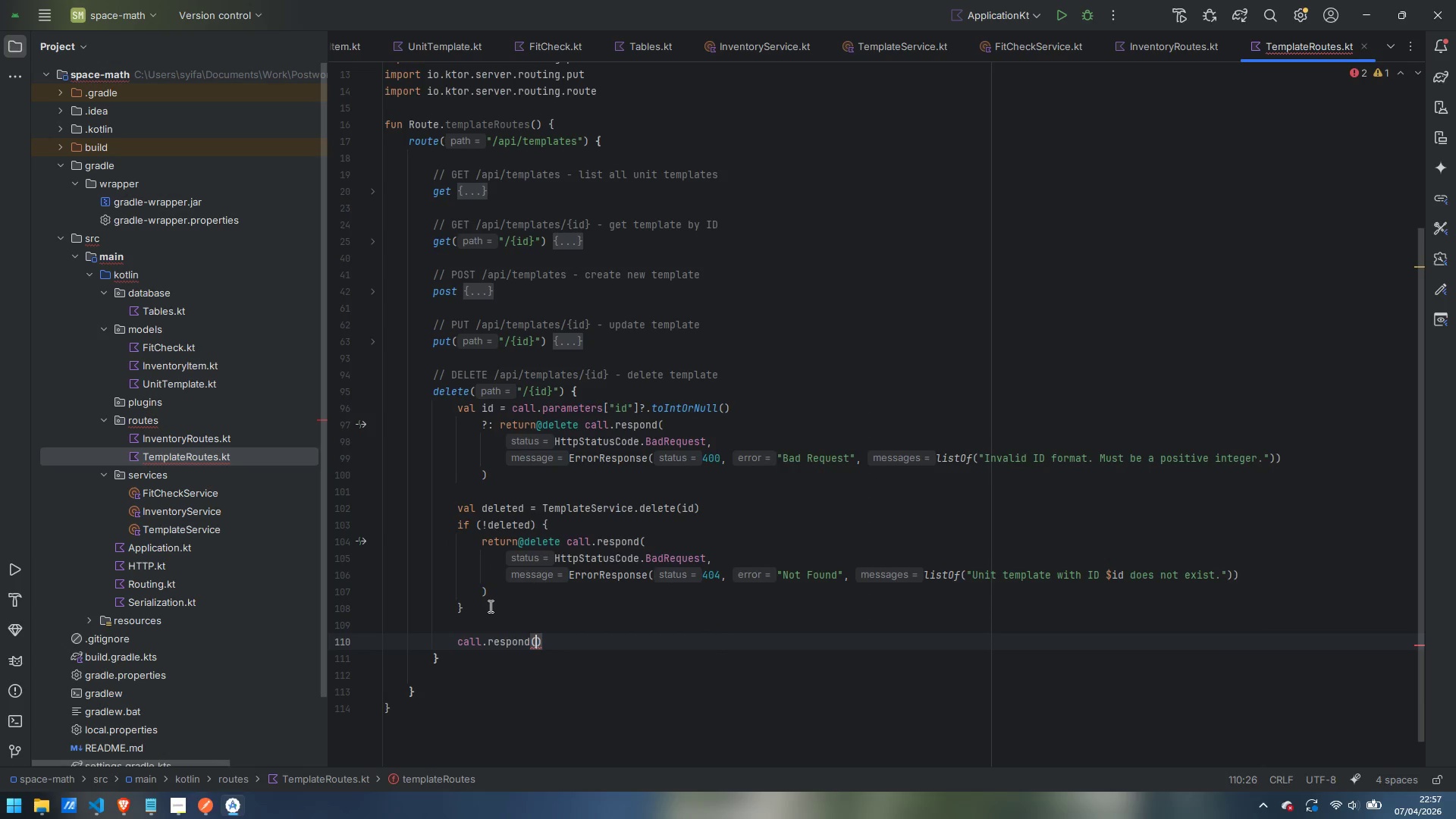 
type(HttpStatusCode.OKm)
key(Backspace)
type(, mapOf)
 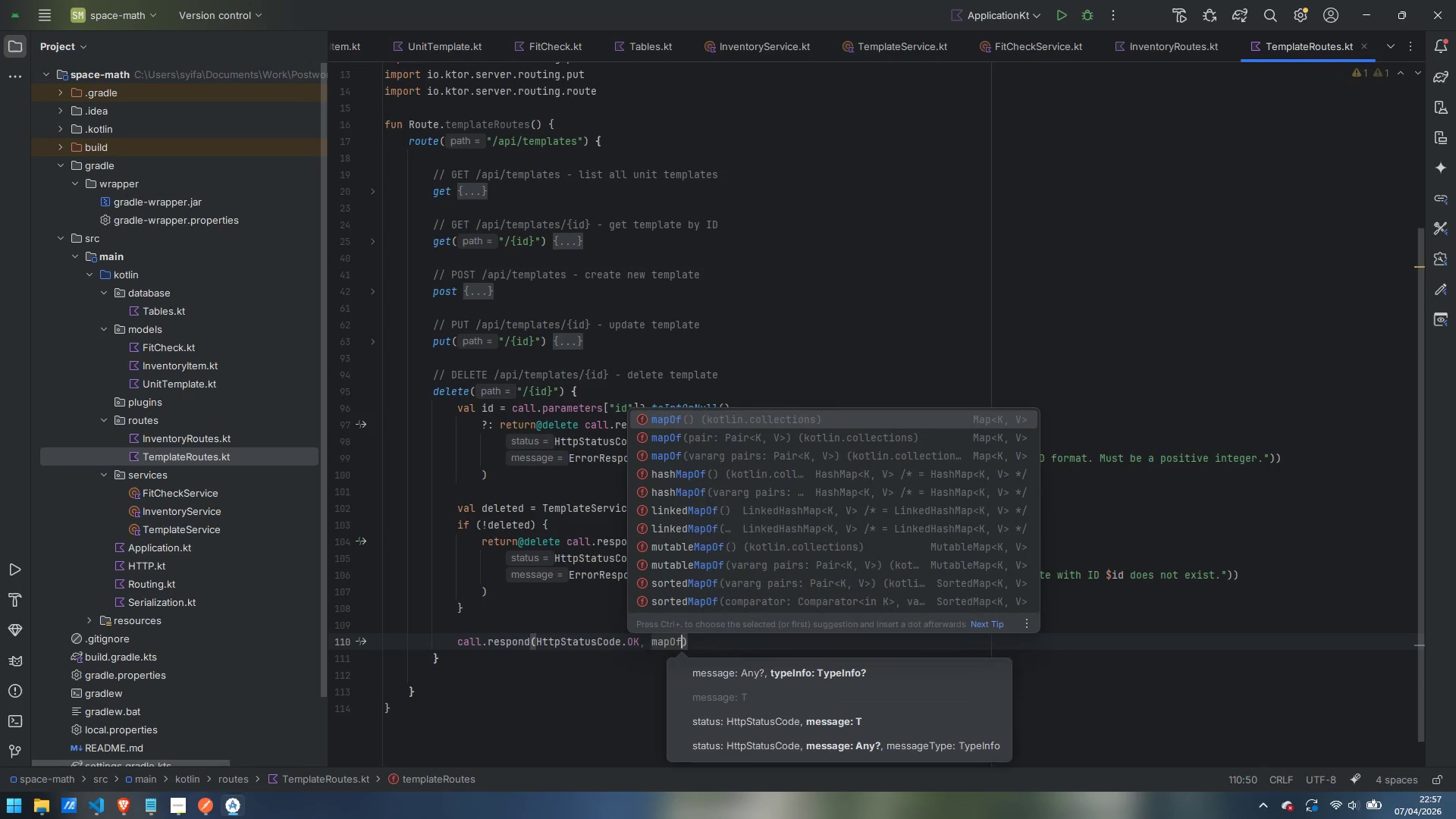 
key(Enter)
 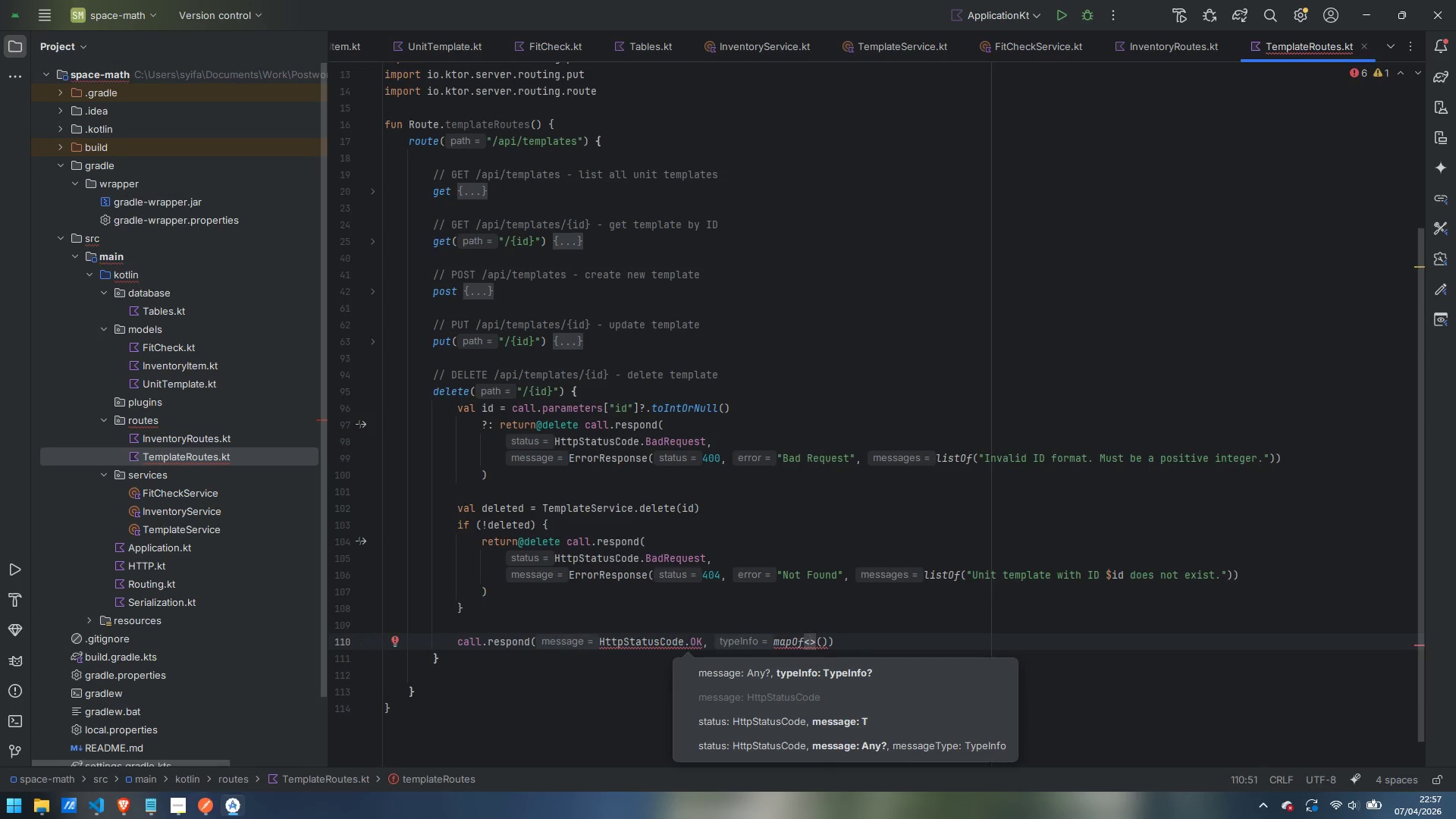 
hold_key(key=ControlLeft, duration=0.31)
 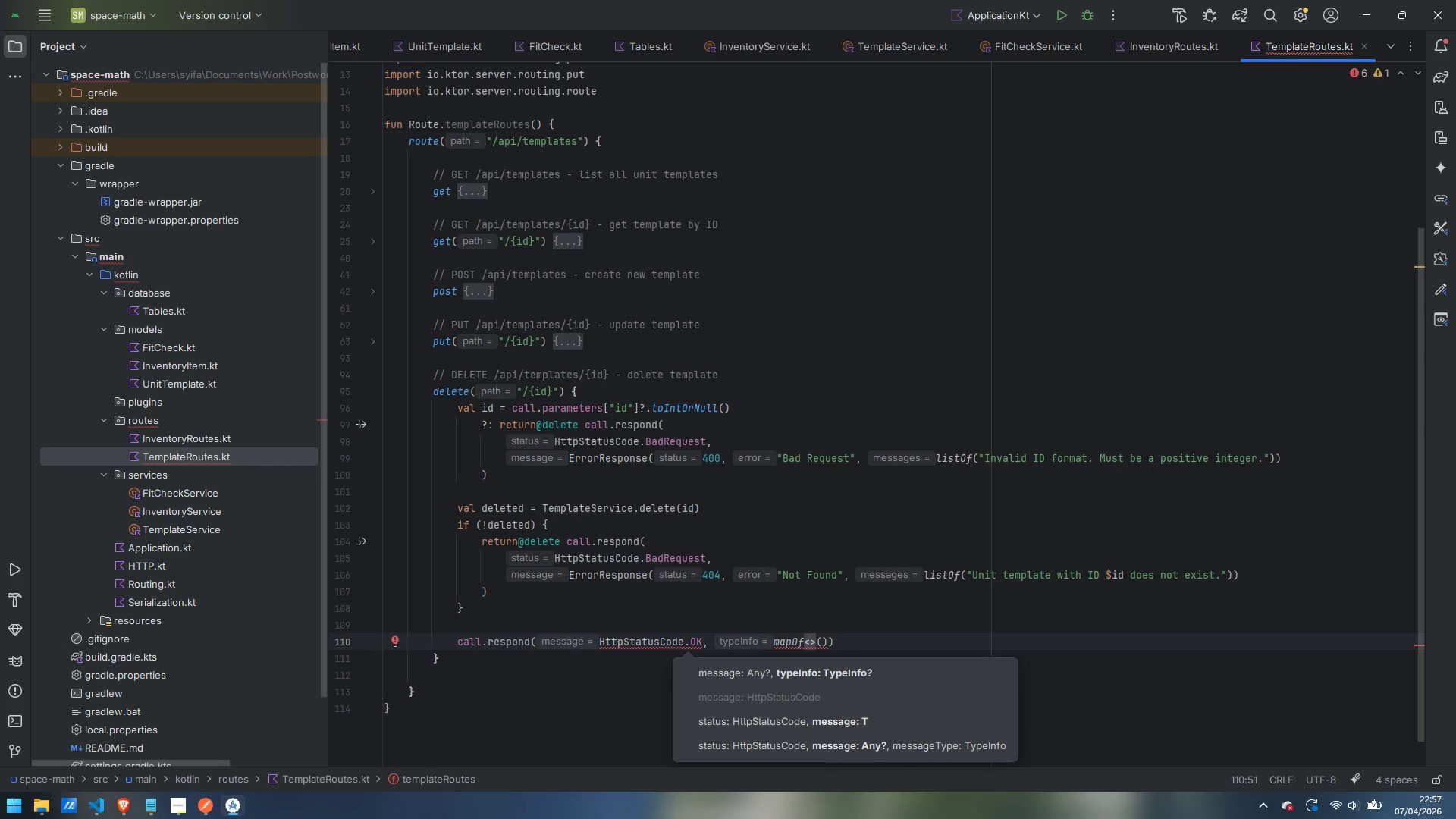 
key(ArrowRight)
 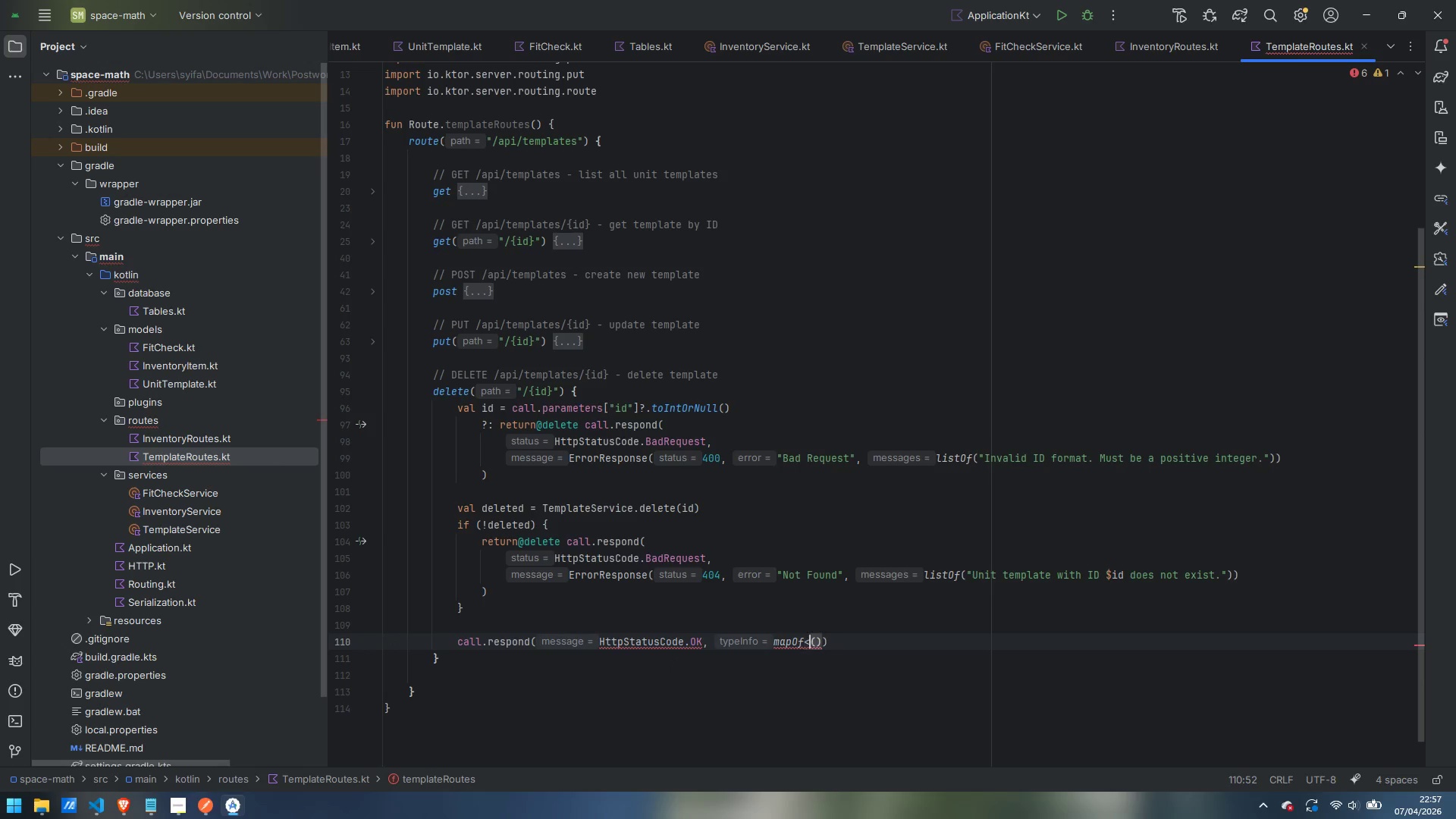 
key(Backspace)
 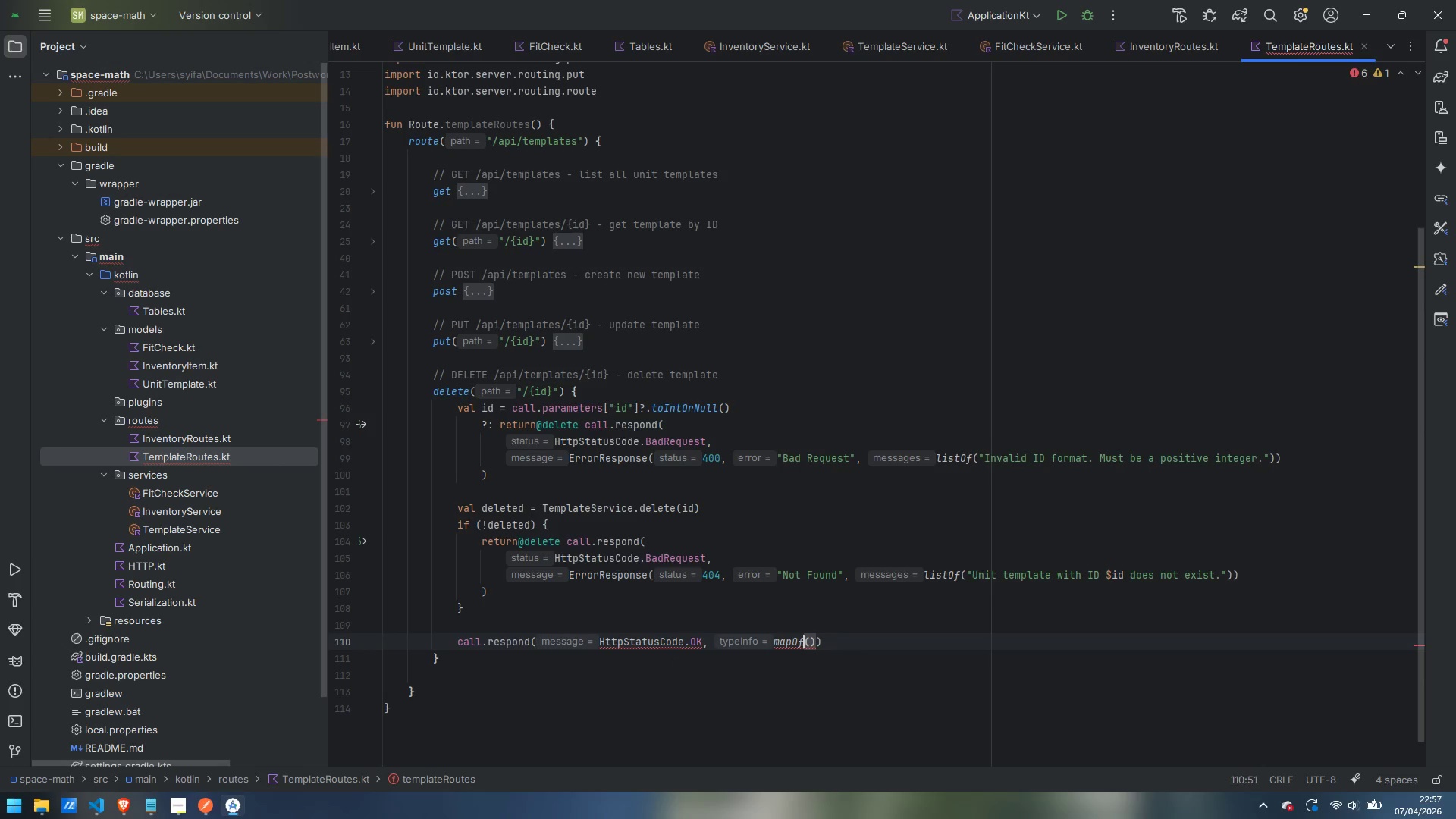 
key(Backspace)
 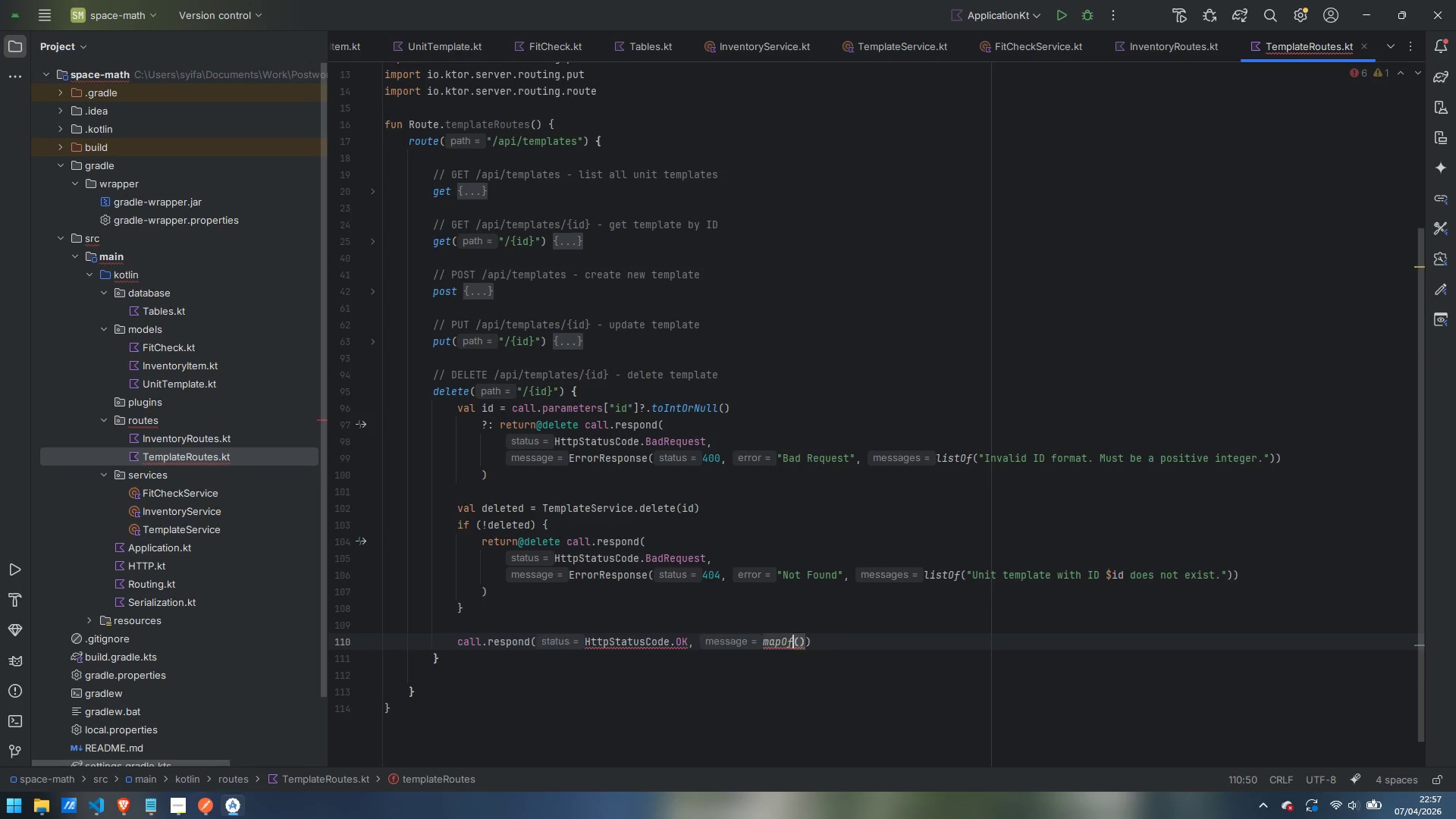 
key(ArrowRight)
 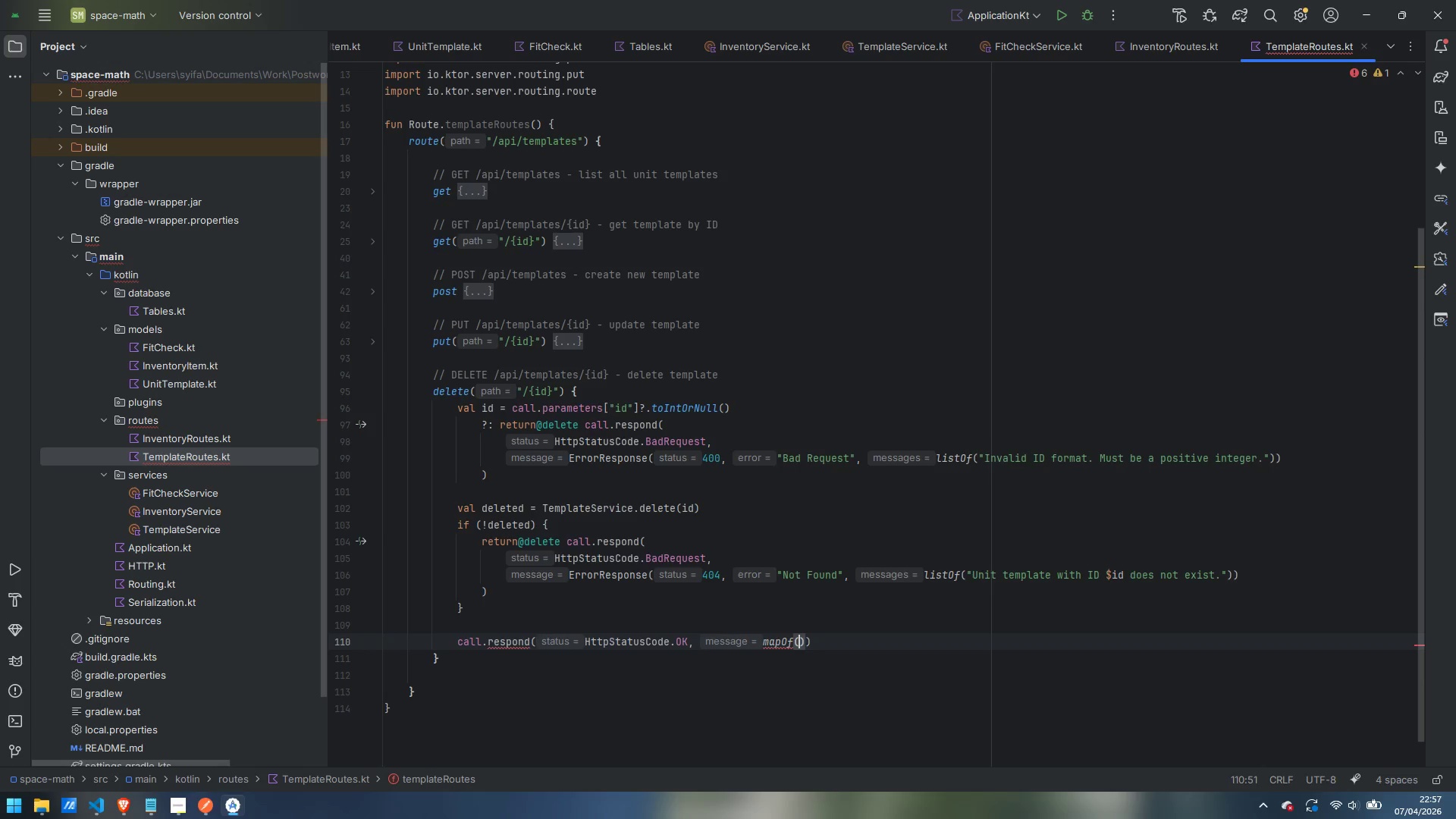 
type("message)
 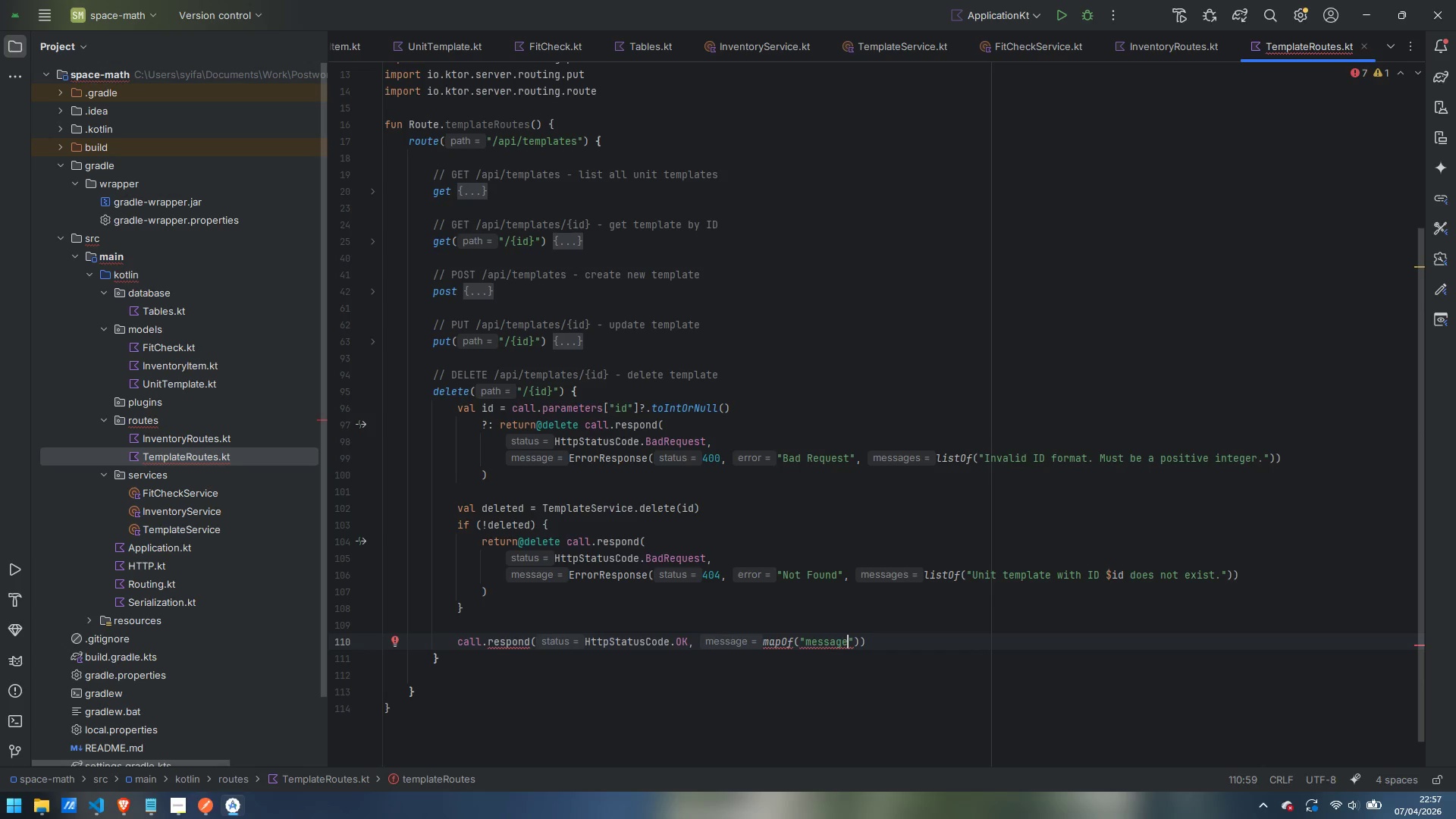 
key(ArrowRight)
 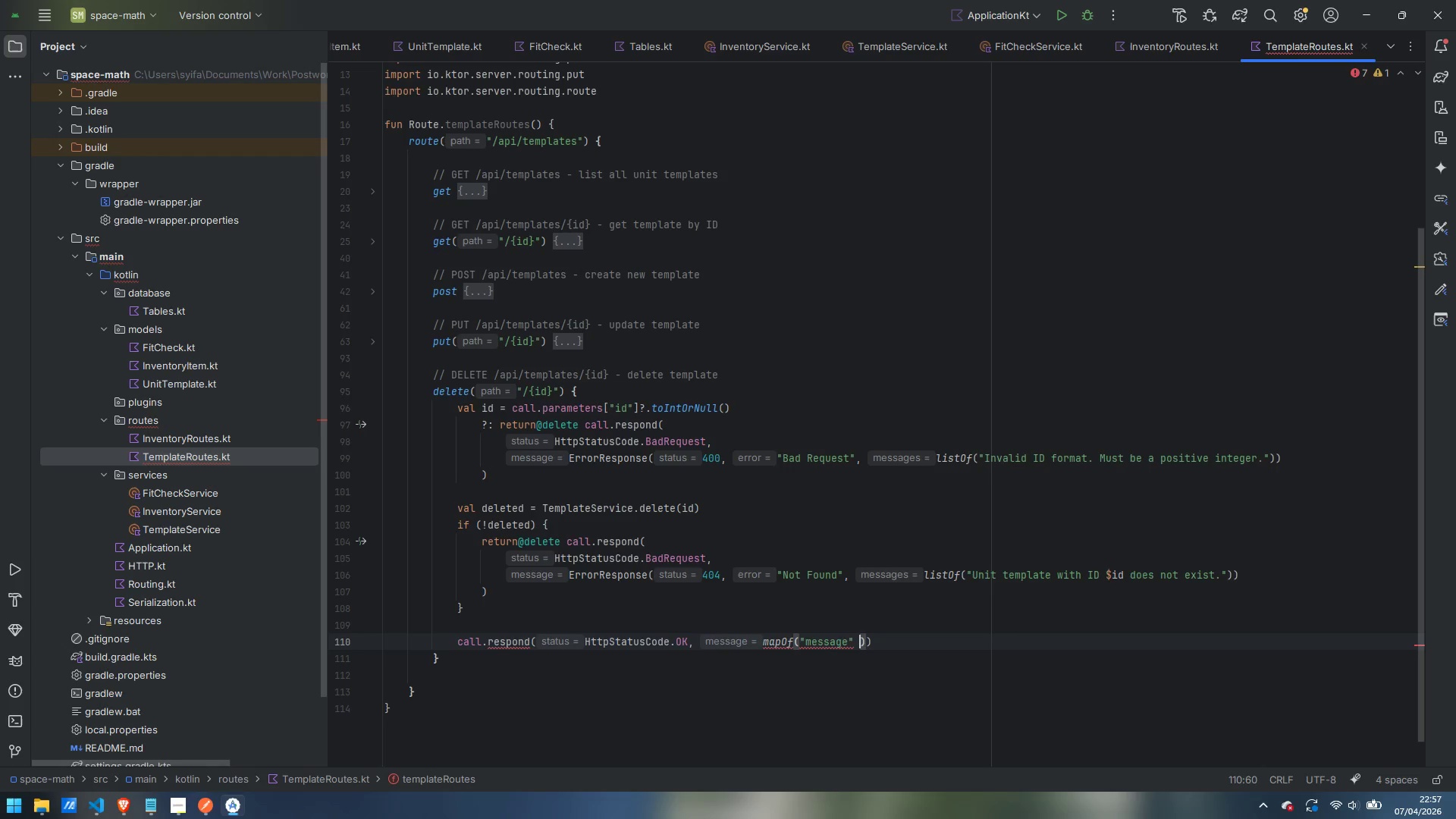 
type( to "Unit template $id deleted successfully.)
 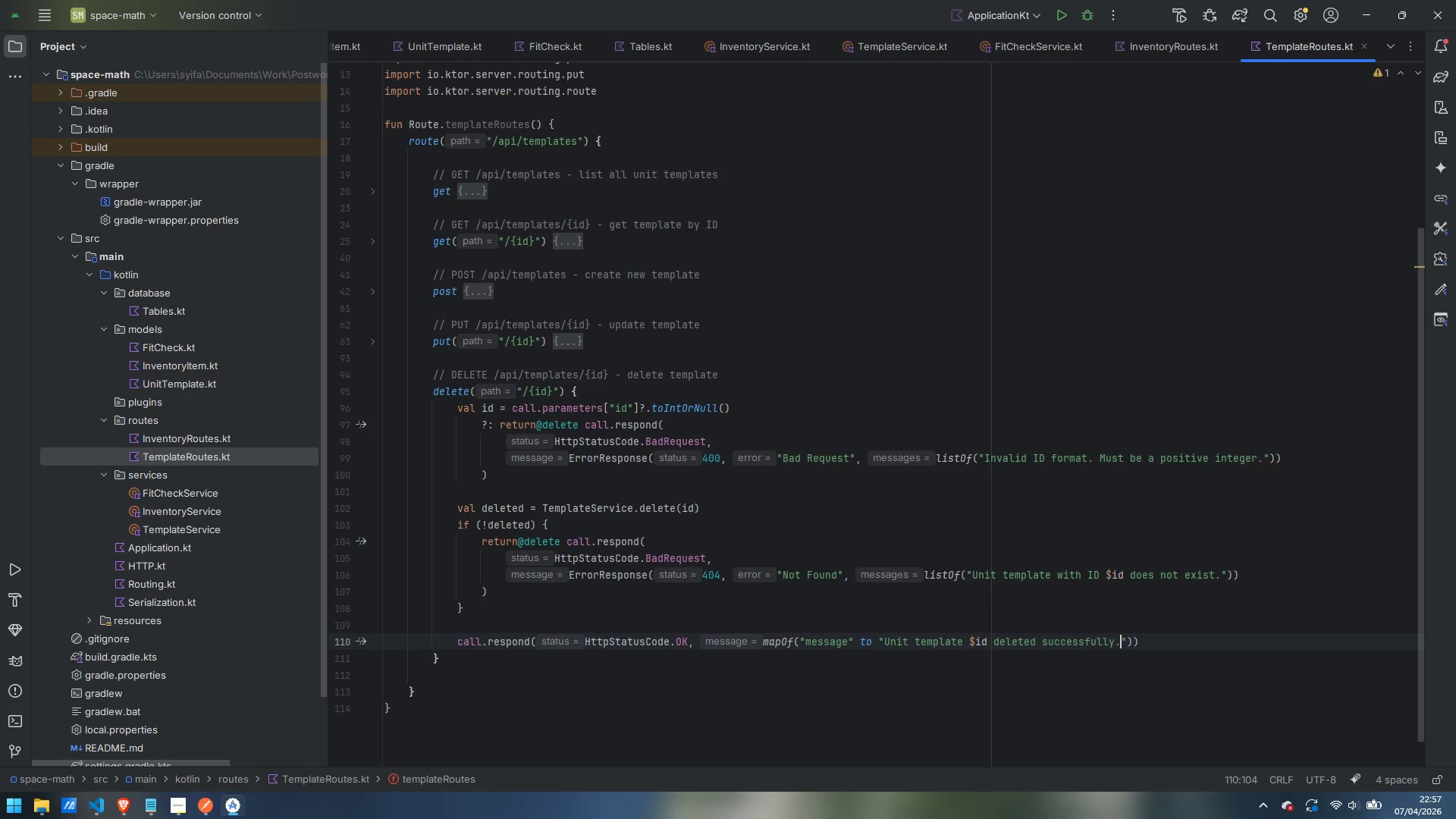 
wait(9.23)
 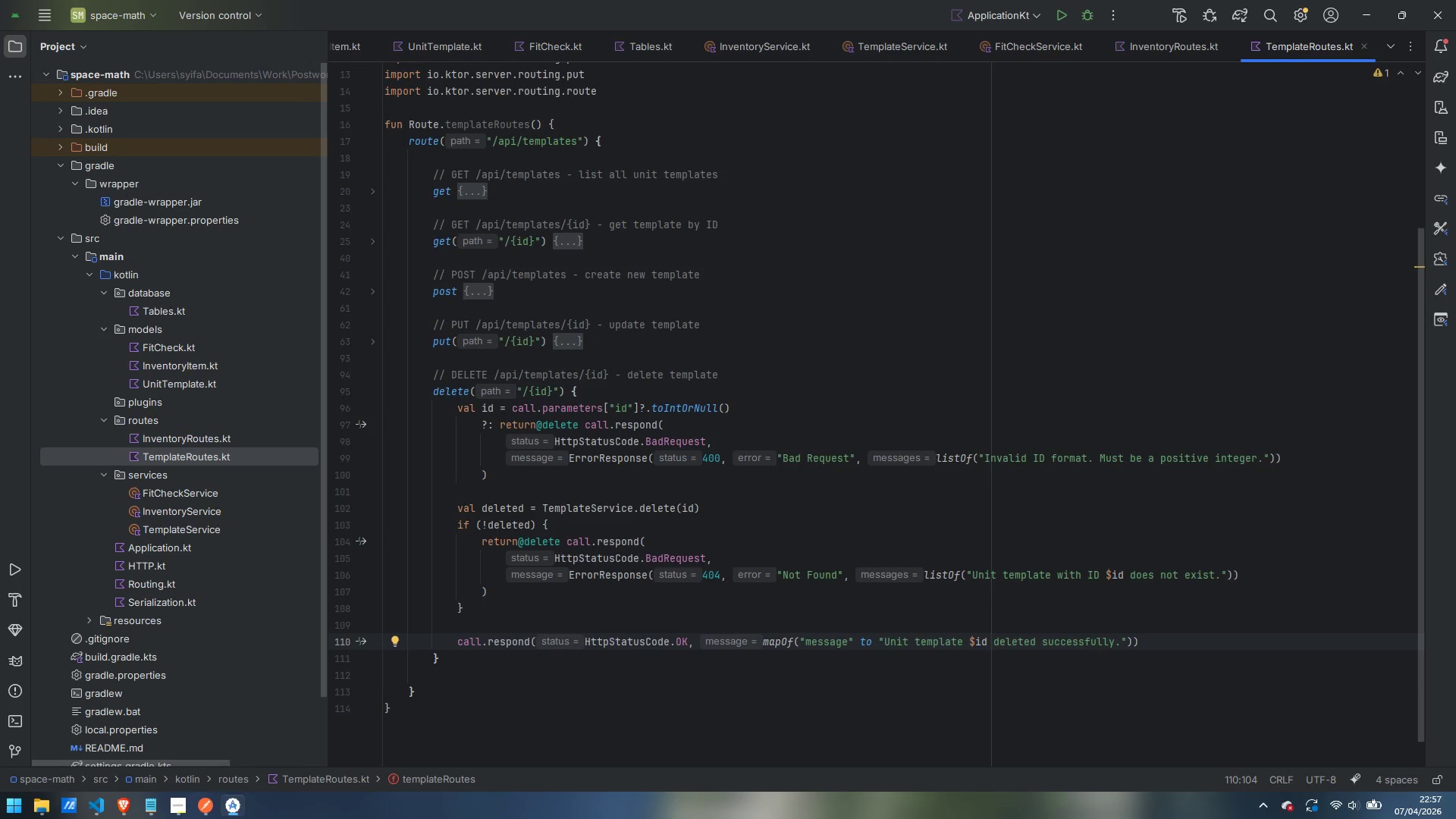 
scroll: coordinate [492, 594], scroll_direction: up, amount: 1.0
 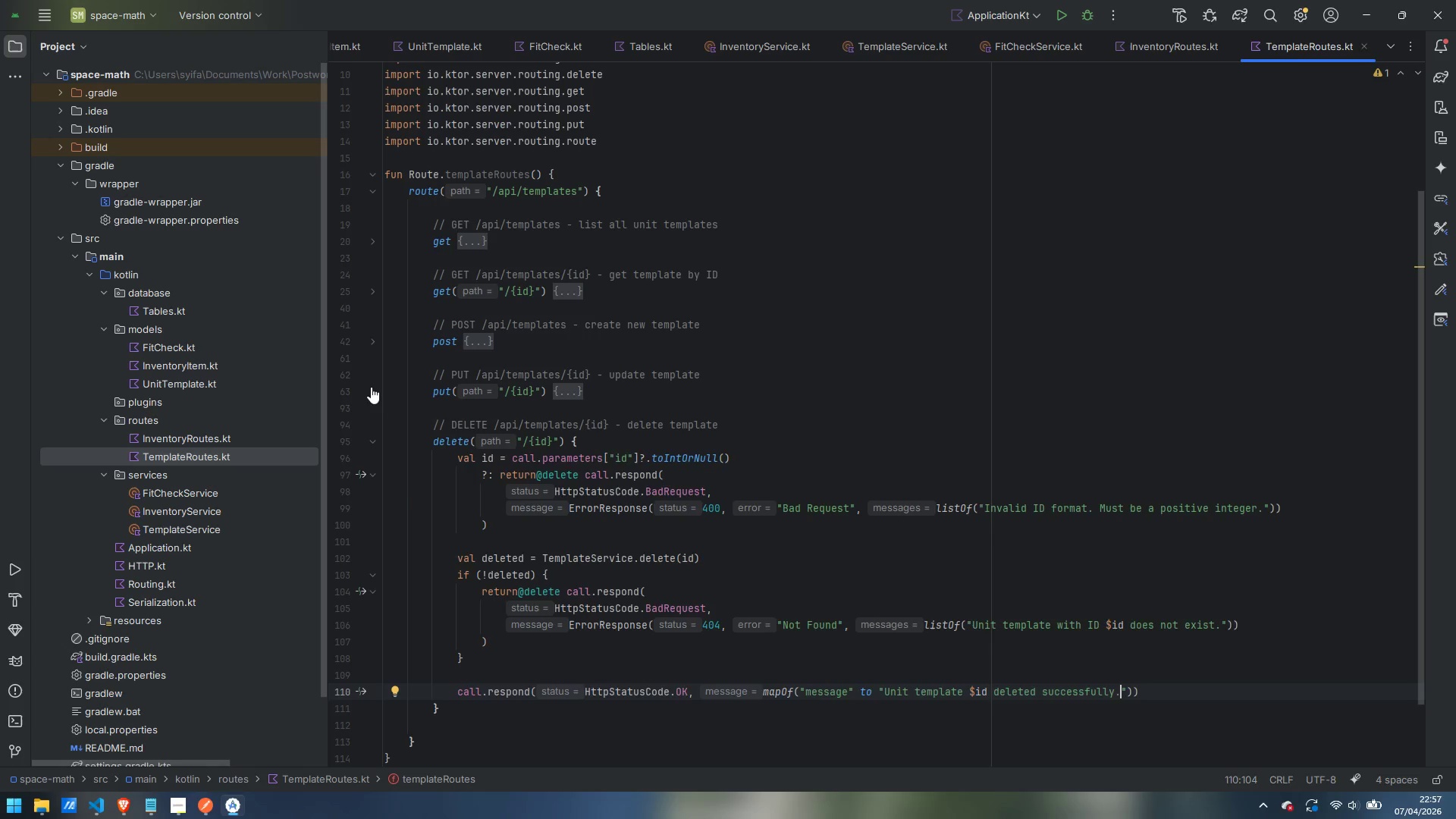 
left_click([371, 386])
 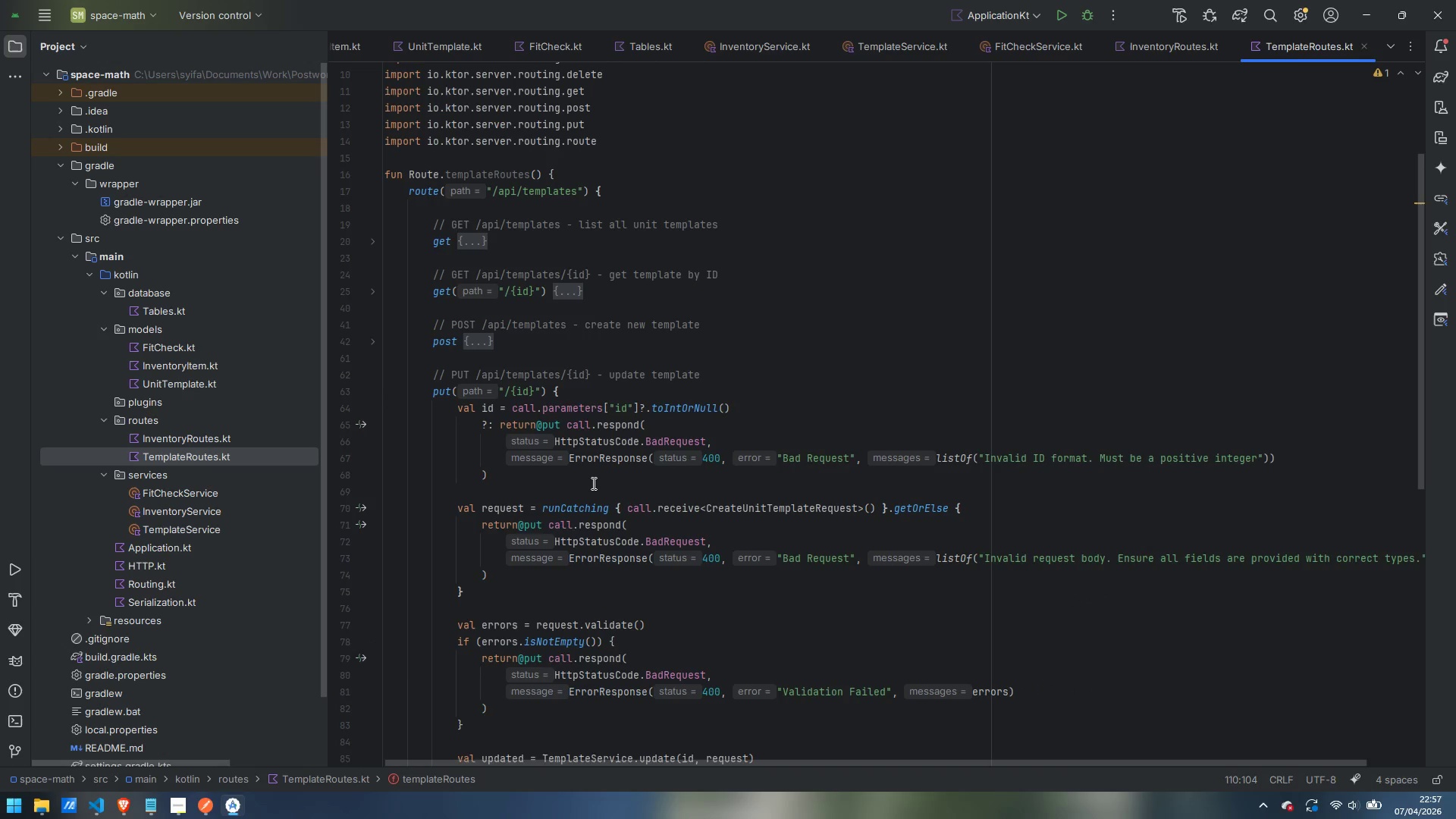 
scroll: coordinate [507, 569], scroll_direction: down, amount: 7.0
 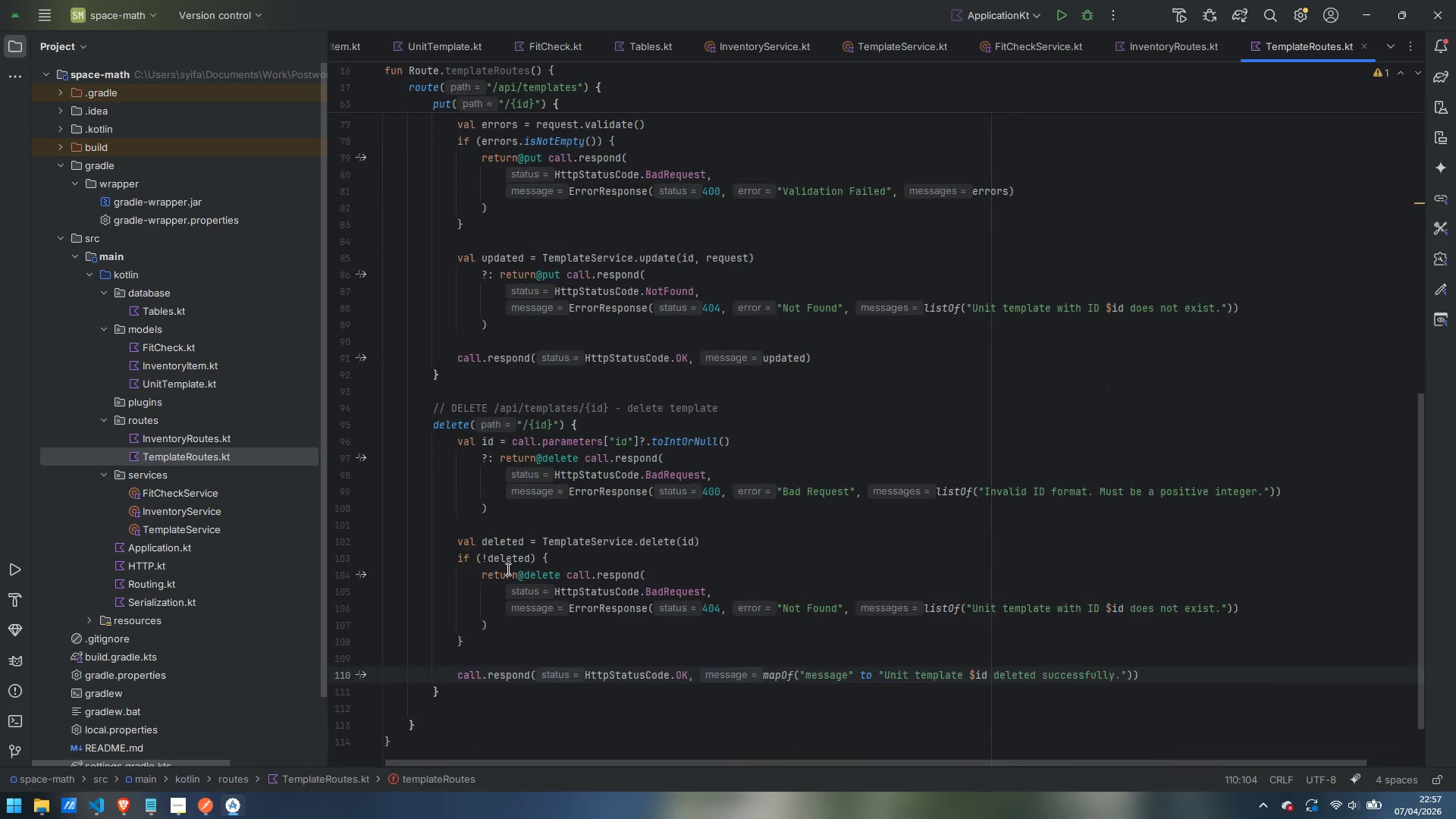 
scroll: coordinate [505, 570], scroll_direction: up, amount: 15.0
 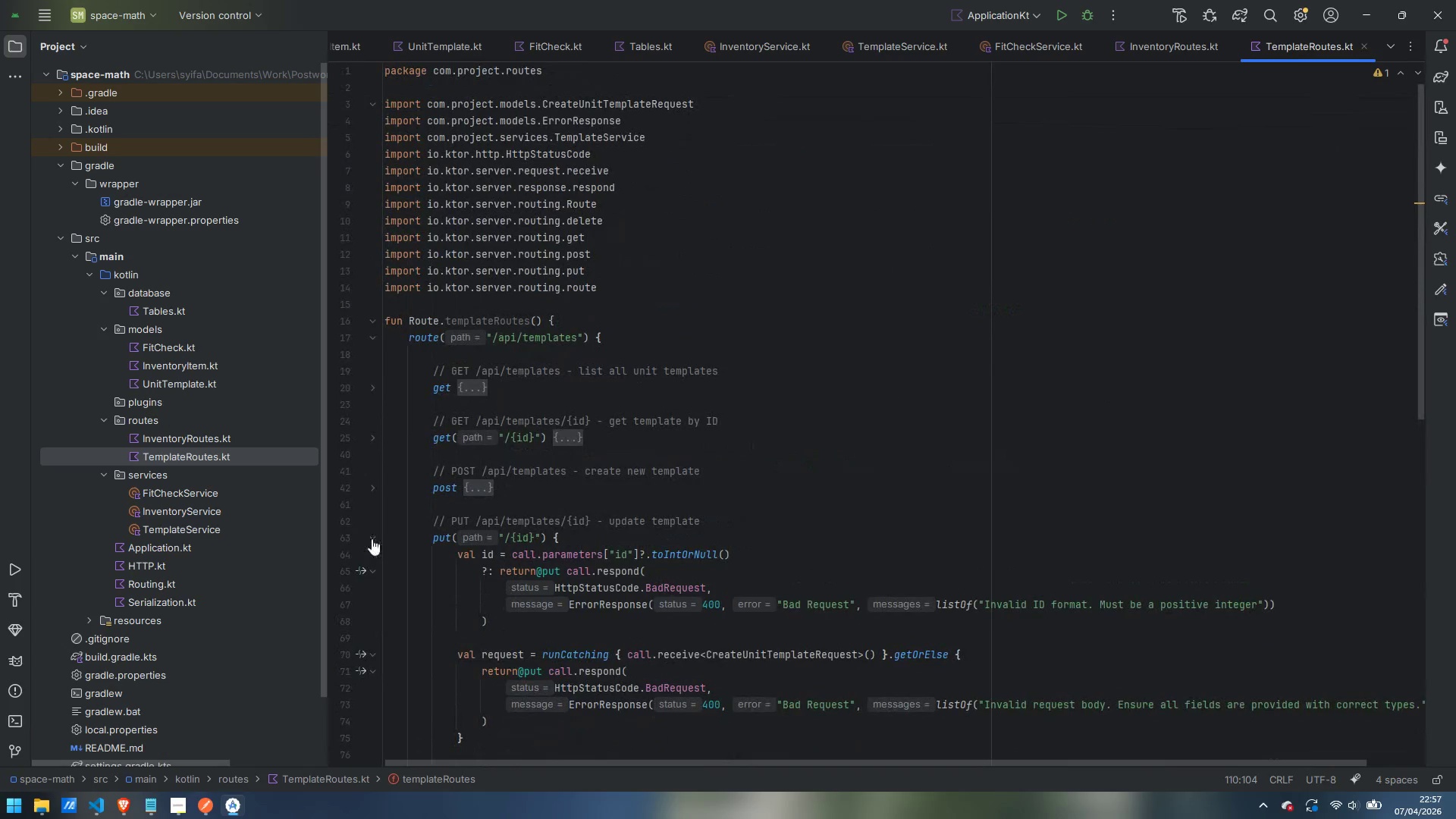 
left_click([372, 535])
 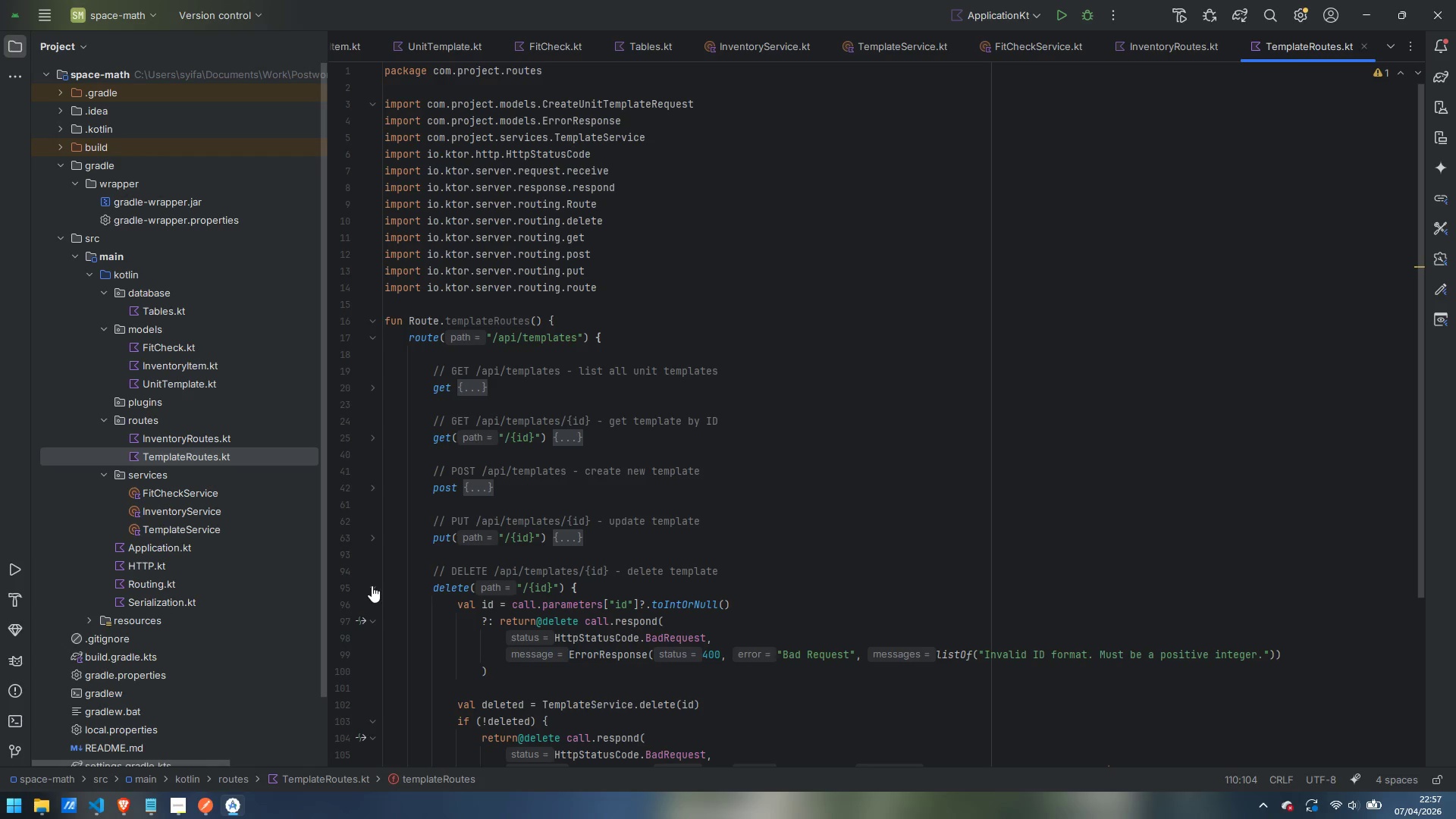 
left_click([372, 586])
 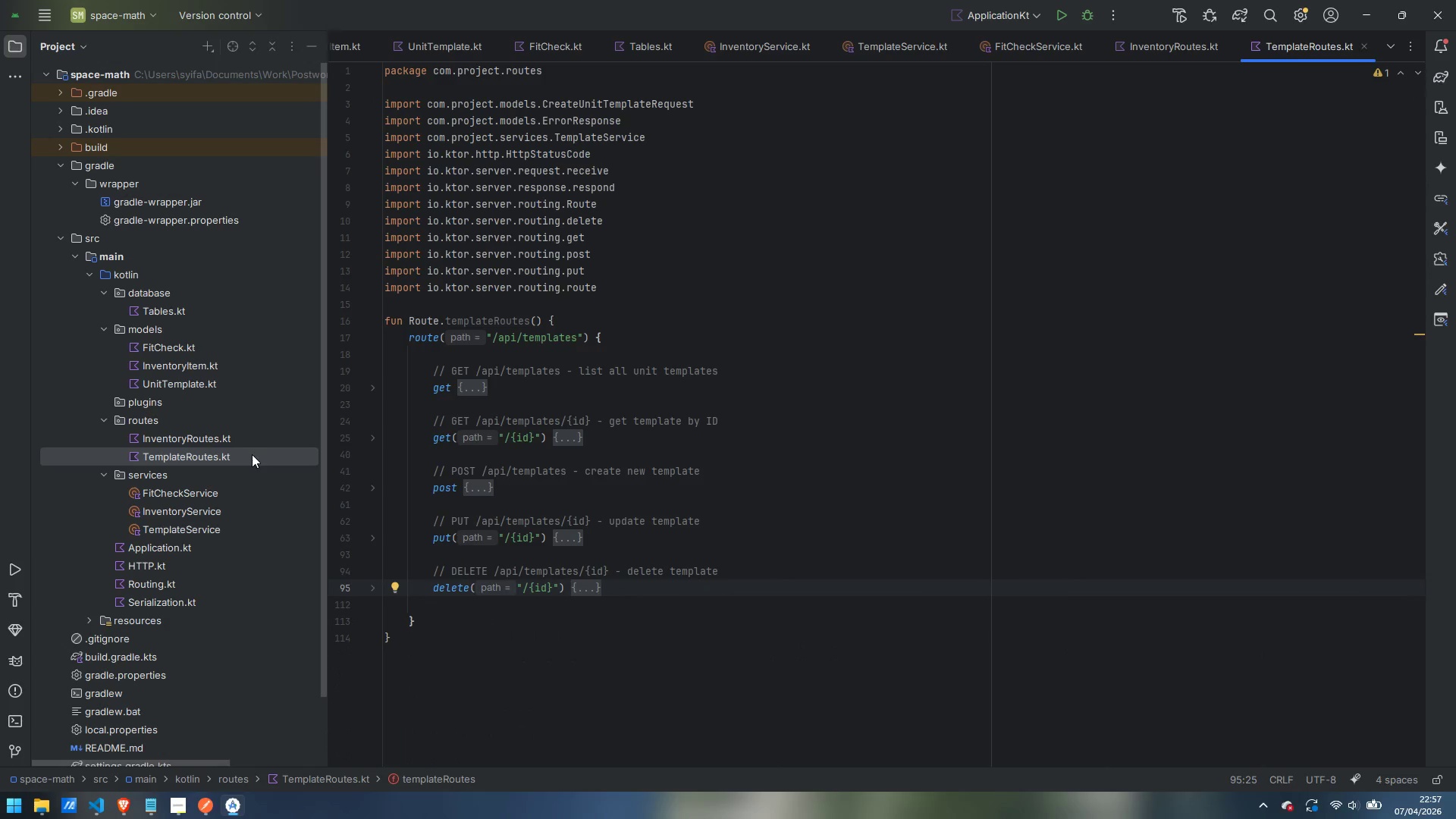 
right_click([149, 422])
 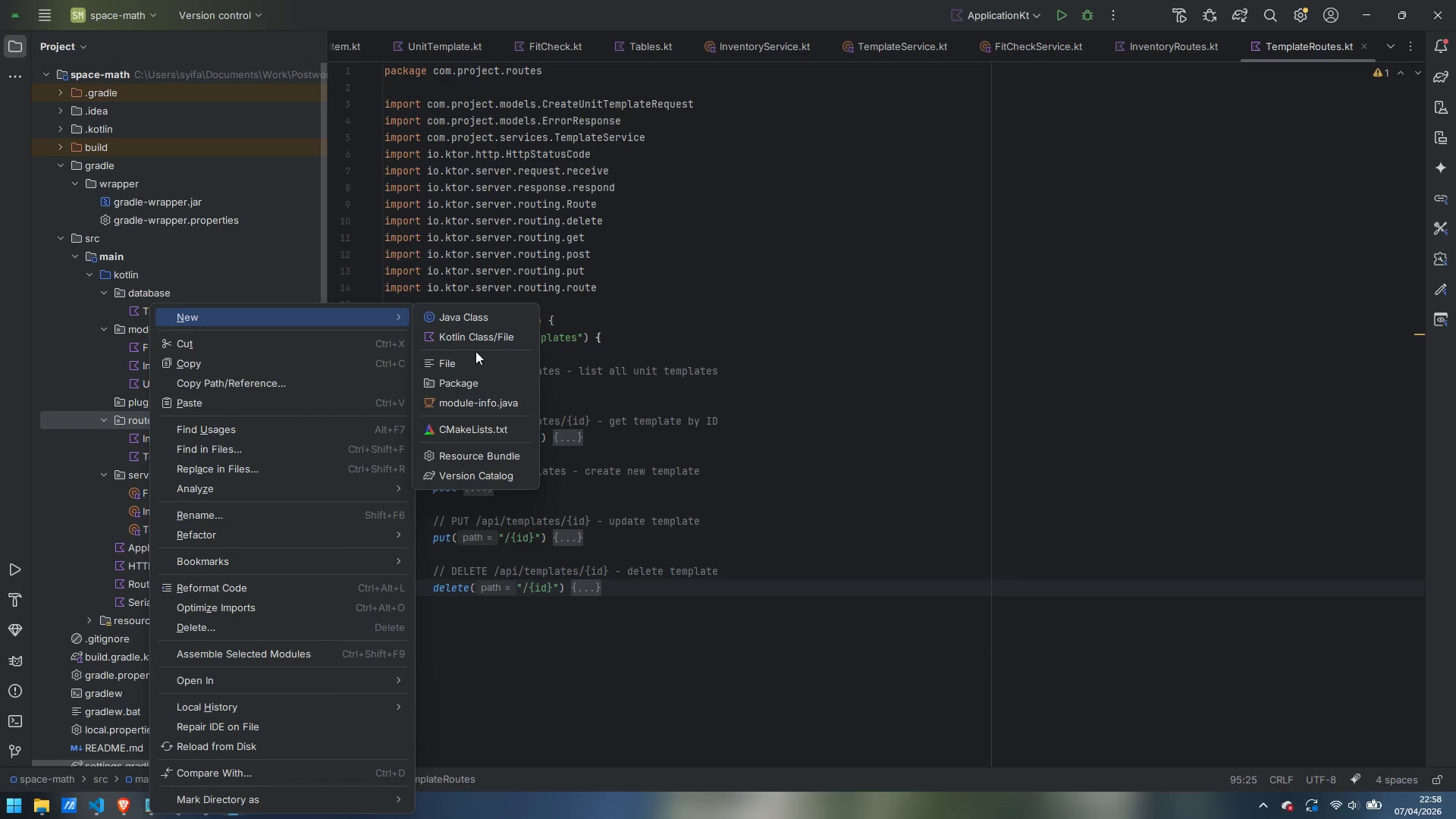 
left_click([479, 332])
 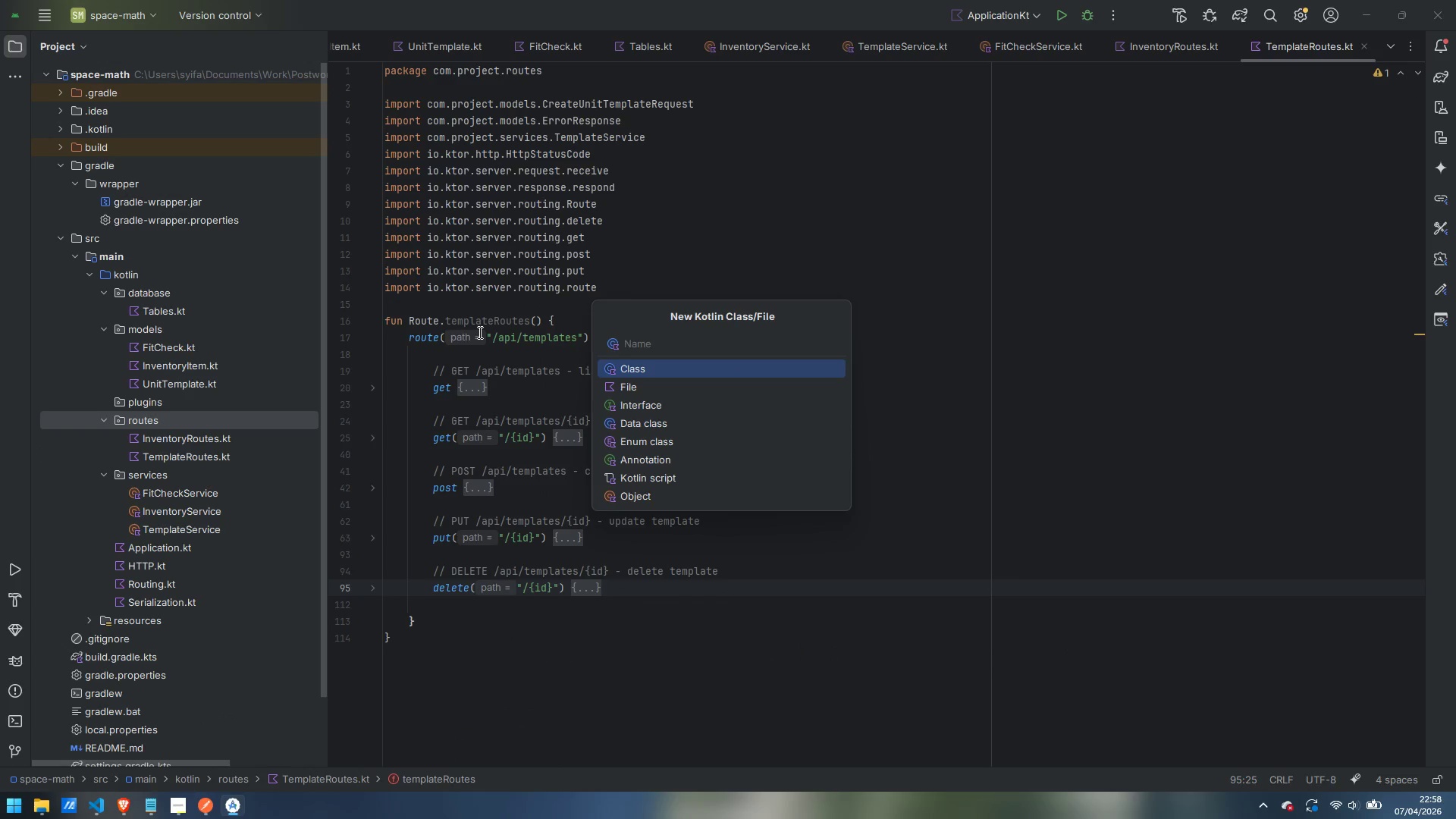 
type(FitCheckRoutes)
 